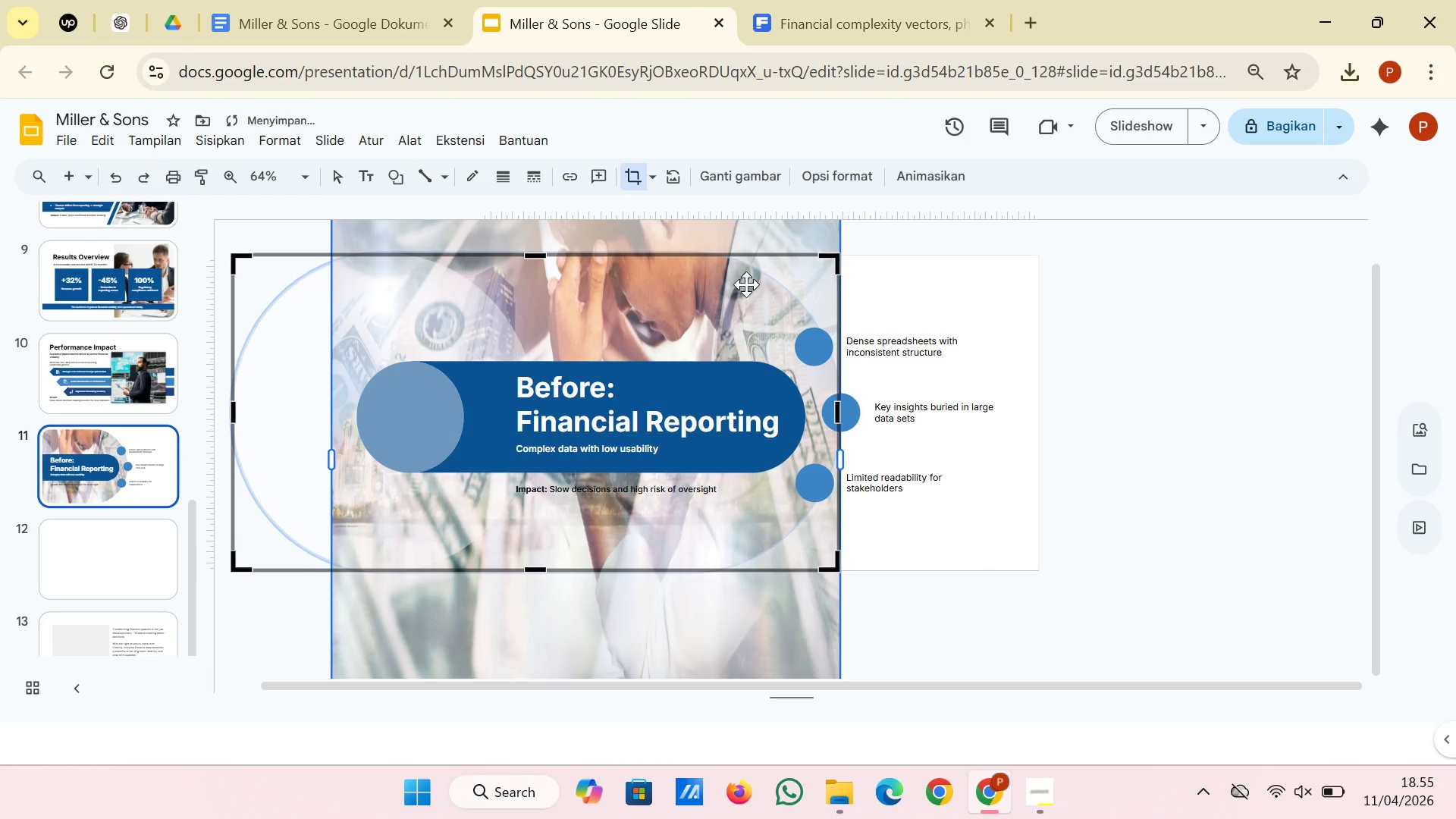 
scroll: coordinate [752, 278], scroll_direction: up, amount: 3.0
 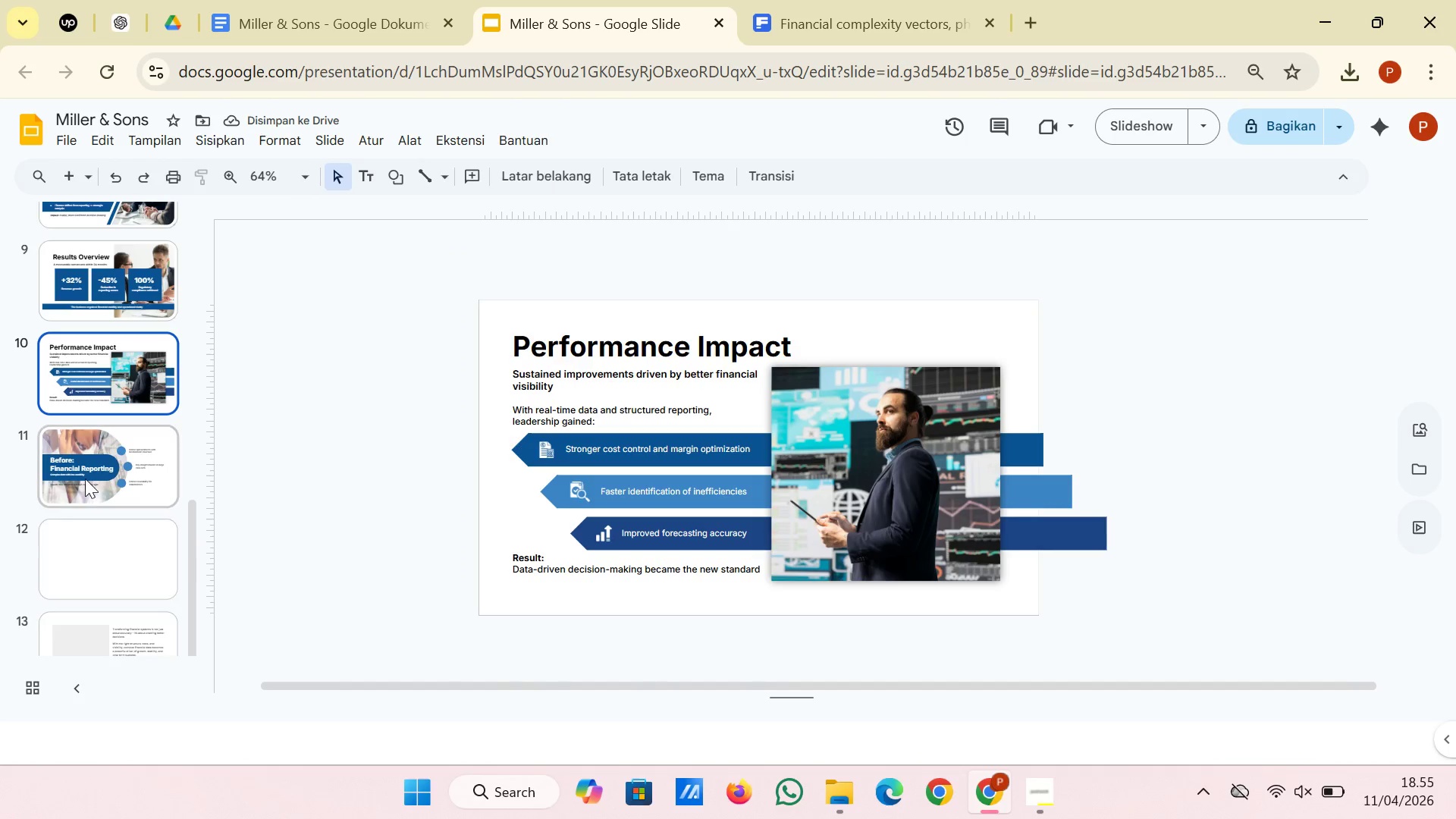 
left_click([85, 479])
 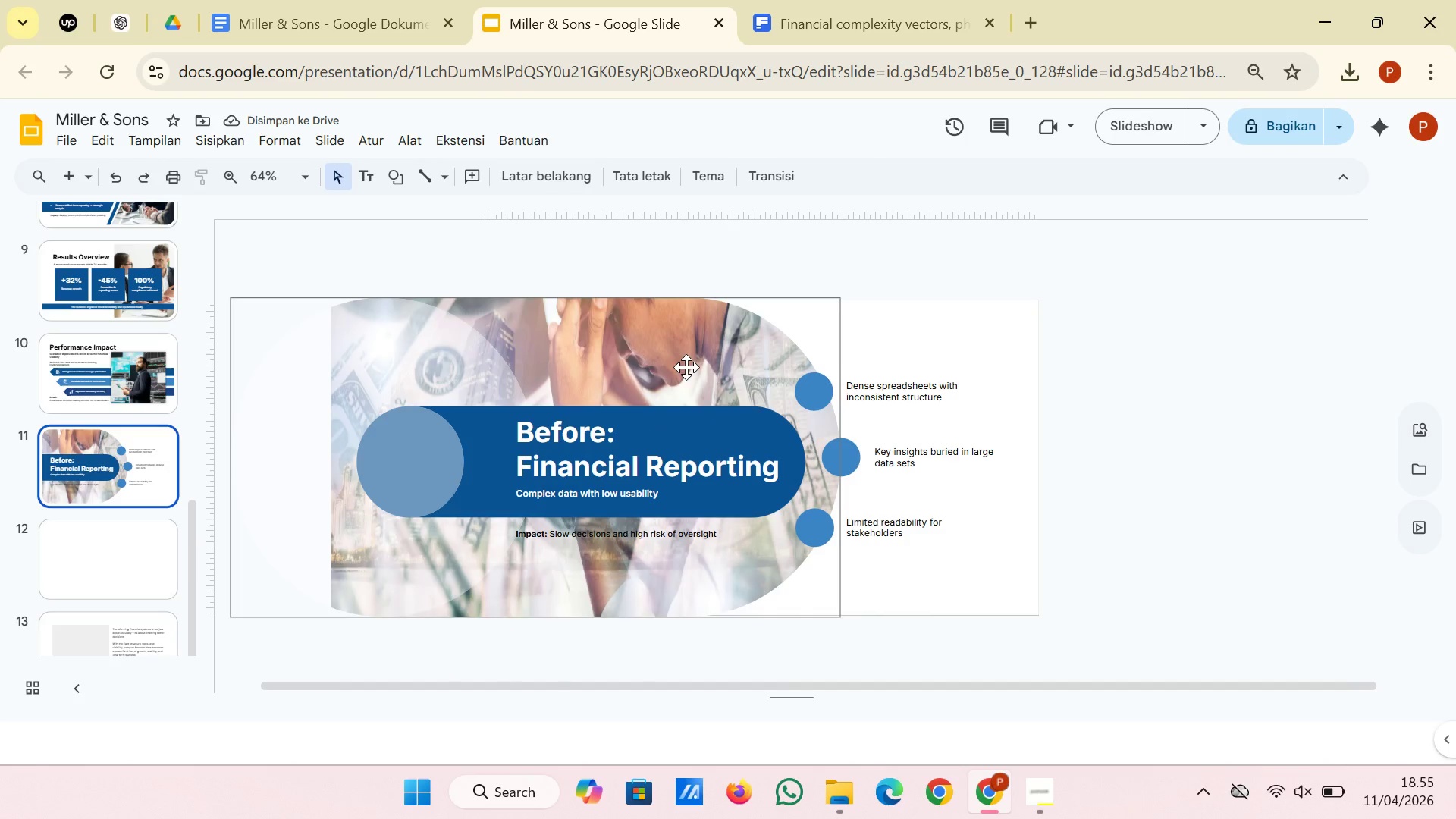 
left_click([679, 363])
 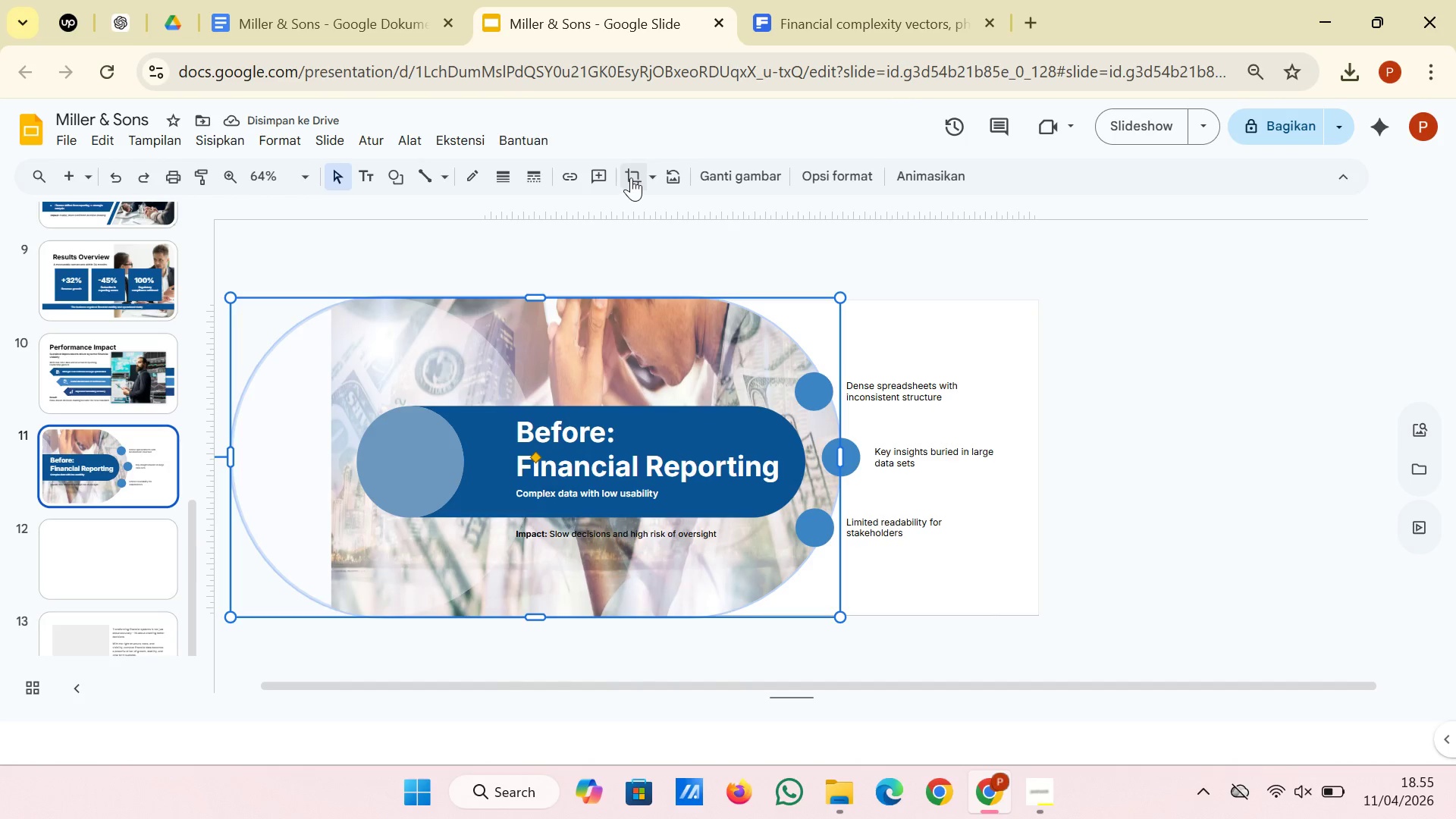 
left_click([629, 176])
 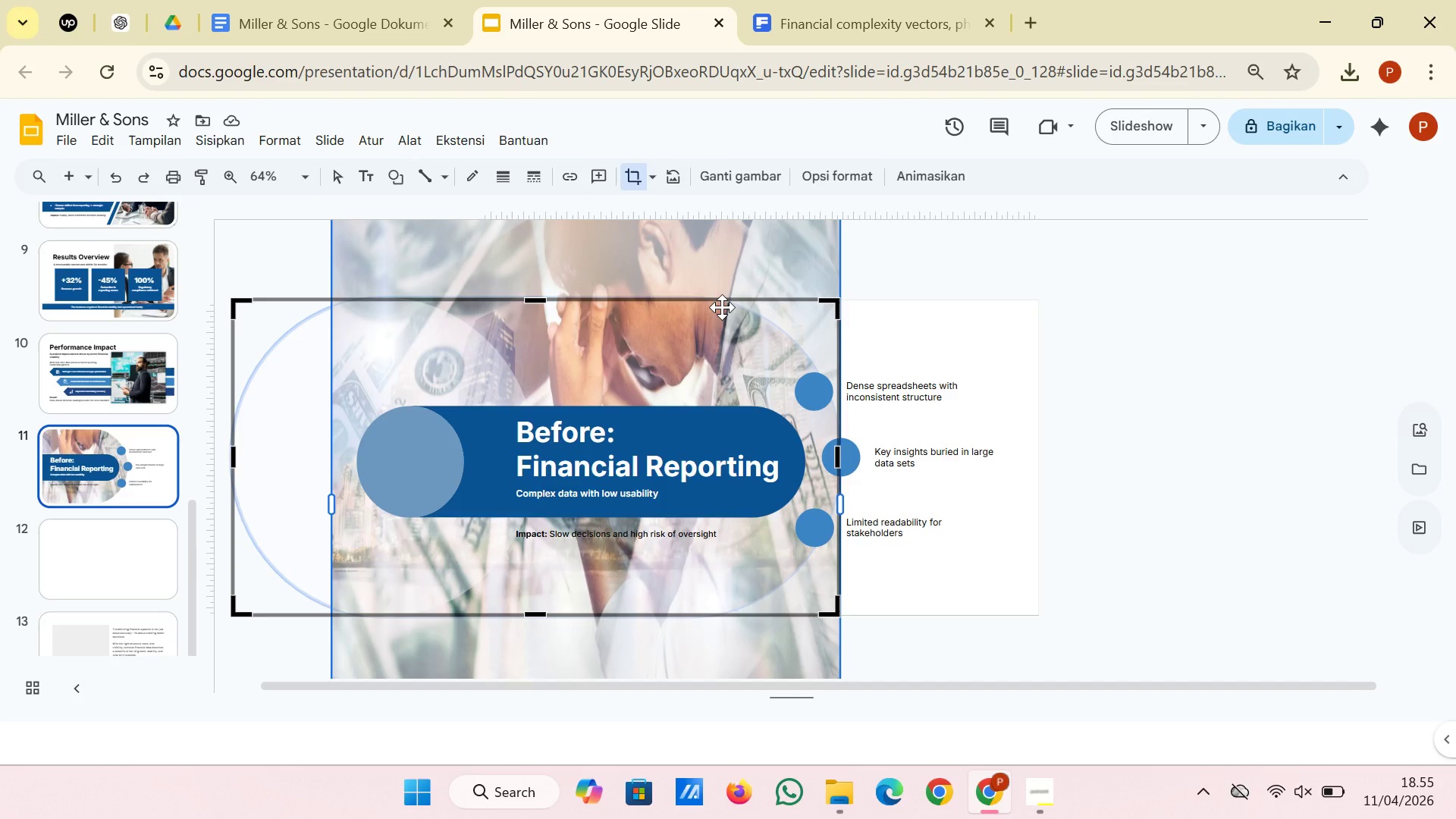 
hold_key(key=ControlLeft, duration=0.67)
scroll: coordinate [723, 310], scroll_direction: down, amount: 2.0
 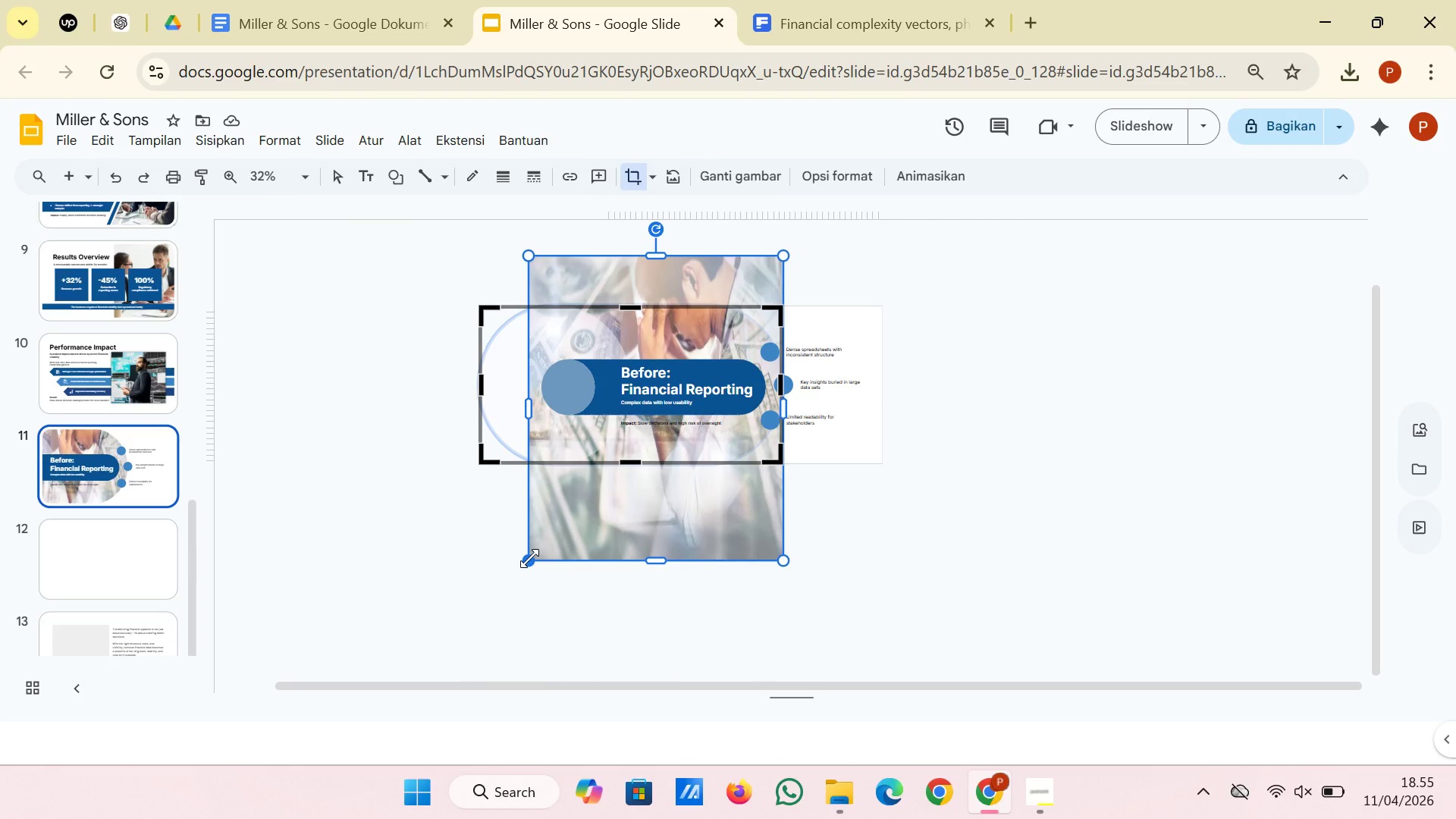 
left_click_drag(start_coordinate=[529, 560], to_coordinate=[527, 472])
 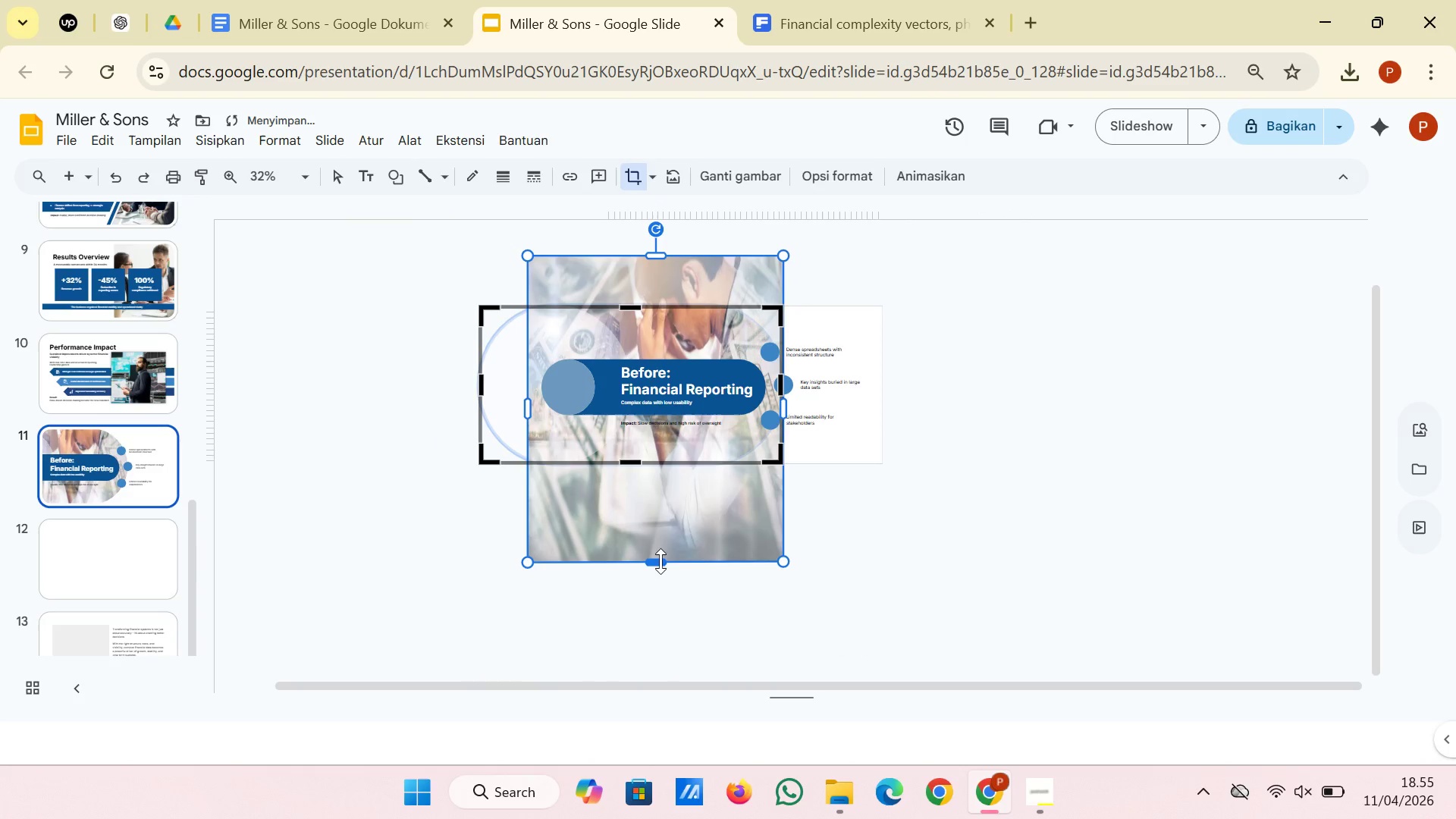 
left_click_drag(start_coordinate=[661, 561], to_coordinate=[666, 502])
 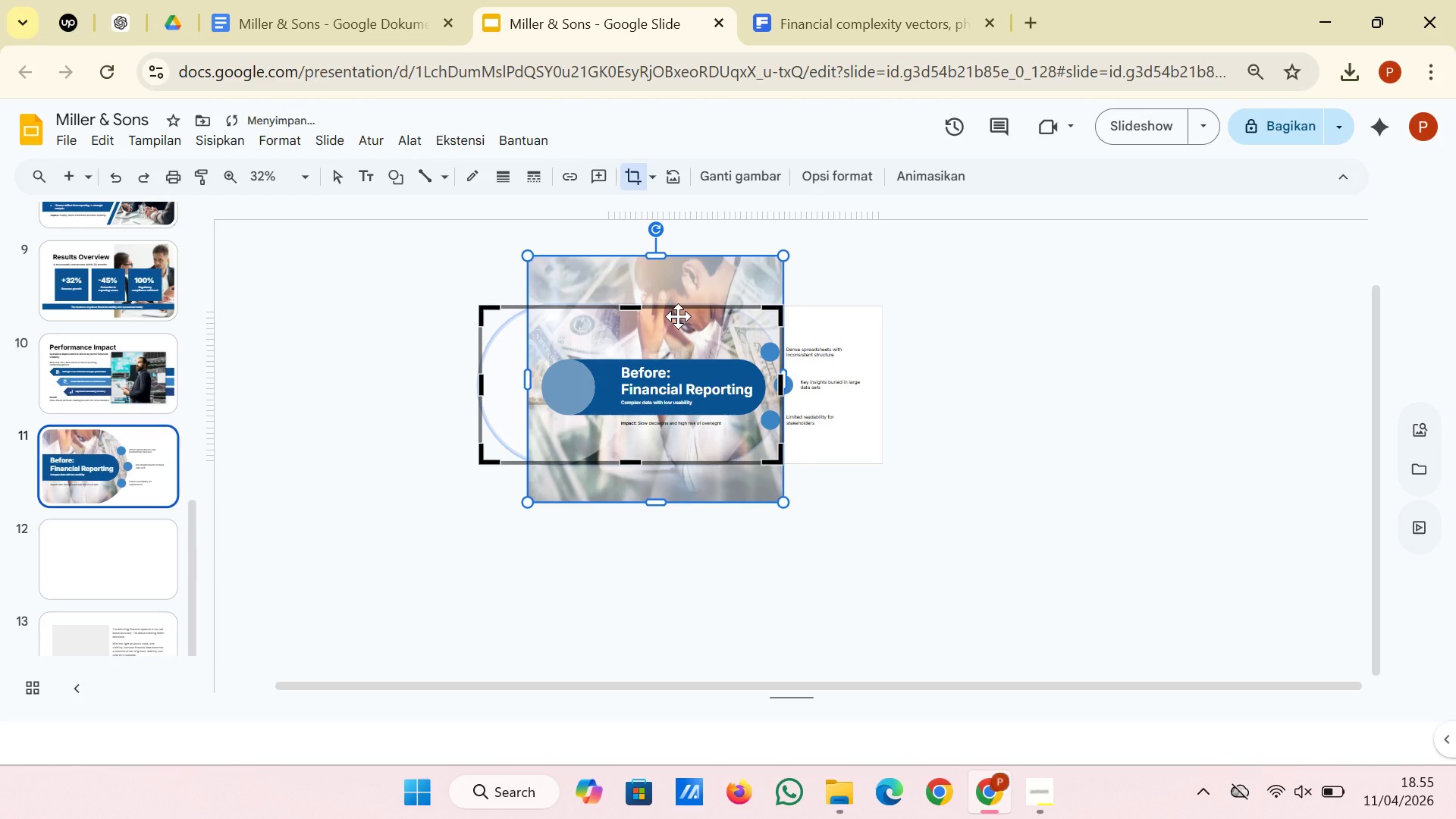 
left_click_drag(start_coordinate=[678, 318], to_coordinate=[678, 330])
 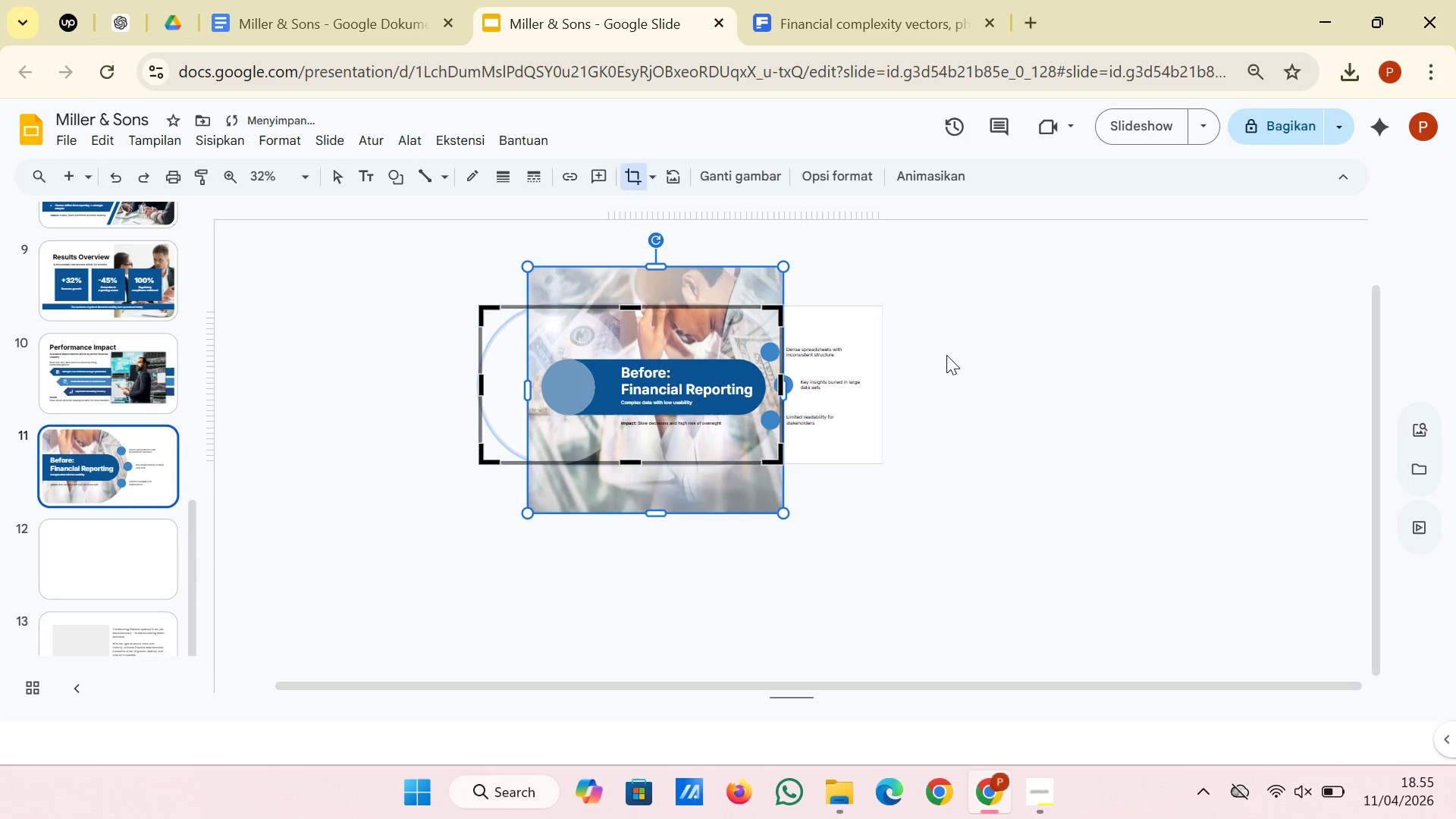 
left_click([949, 352])
 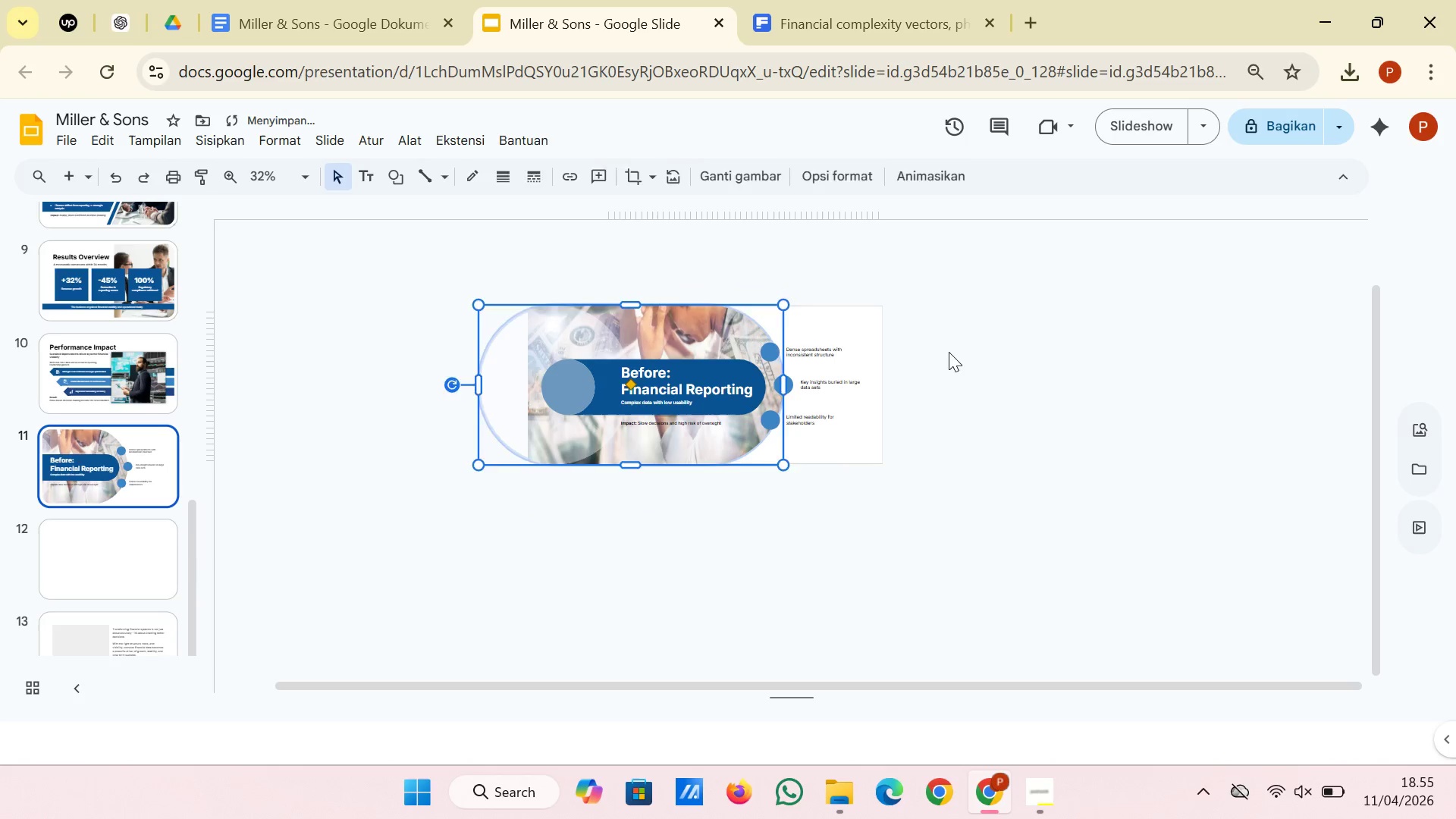 
left_click([949, 352])
 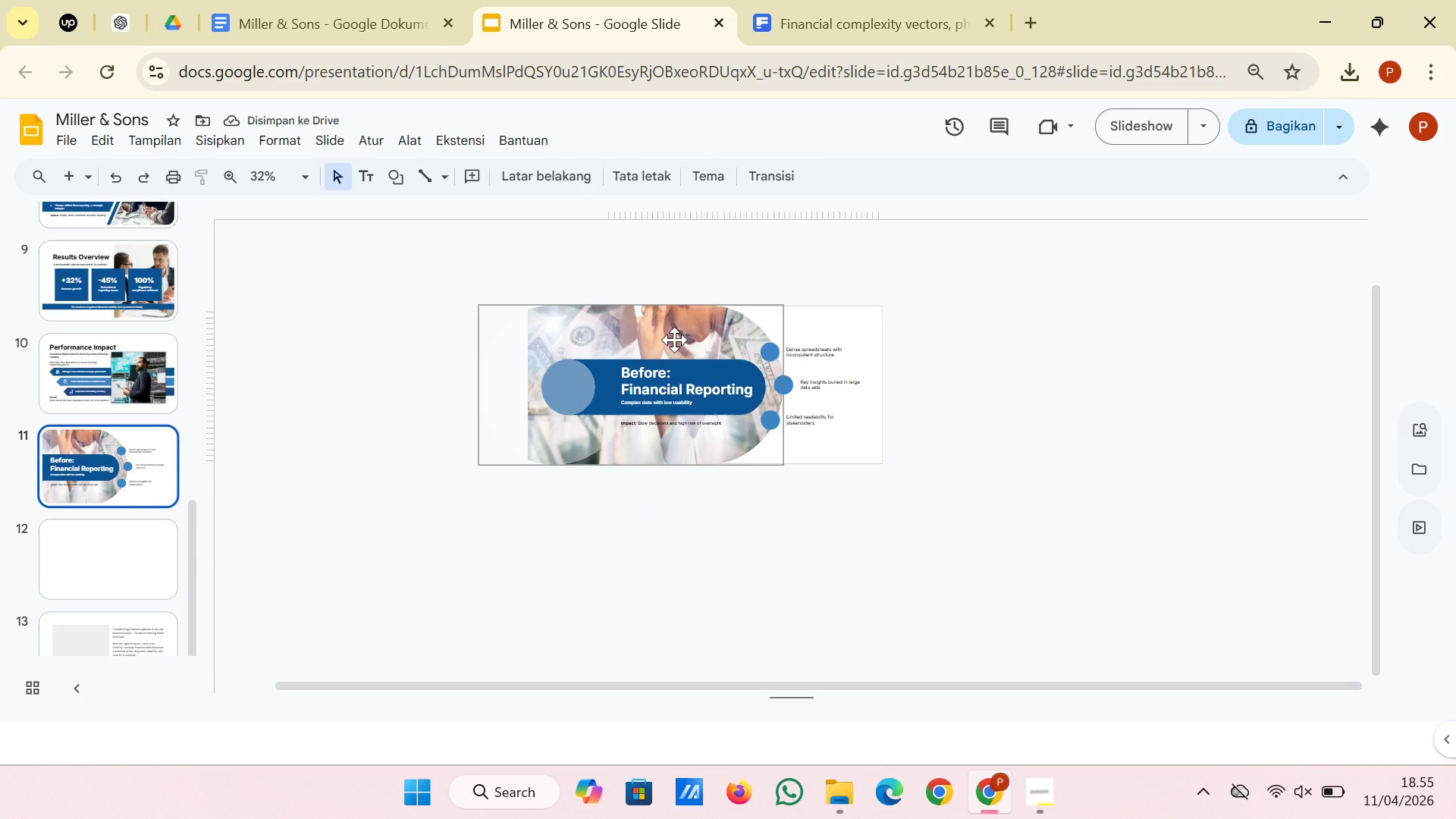 
left_click([669, 331])
 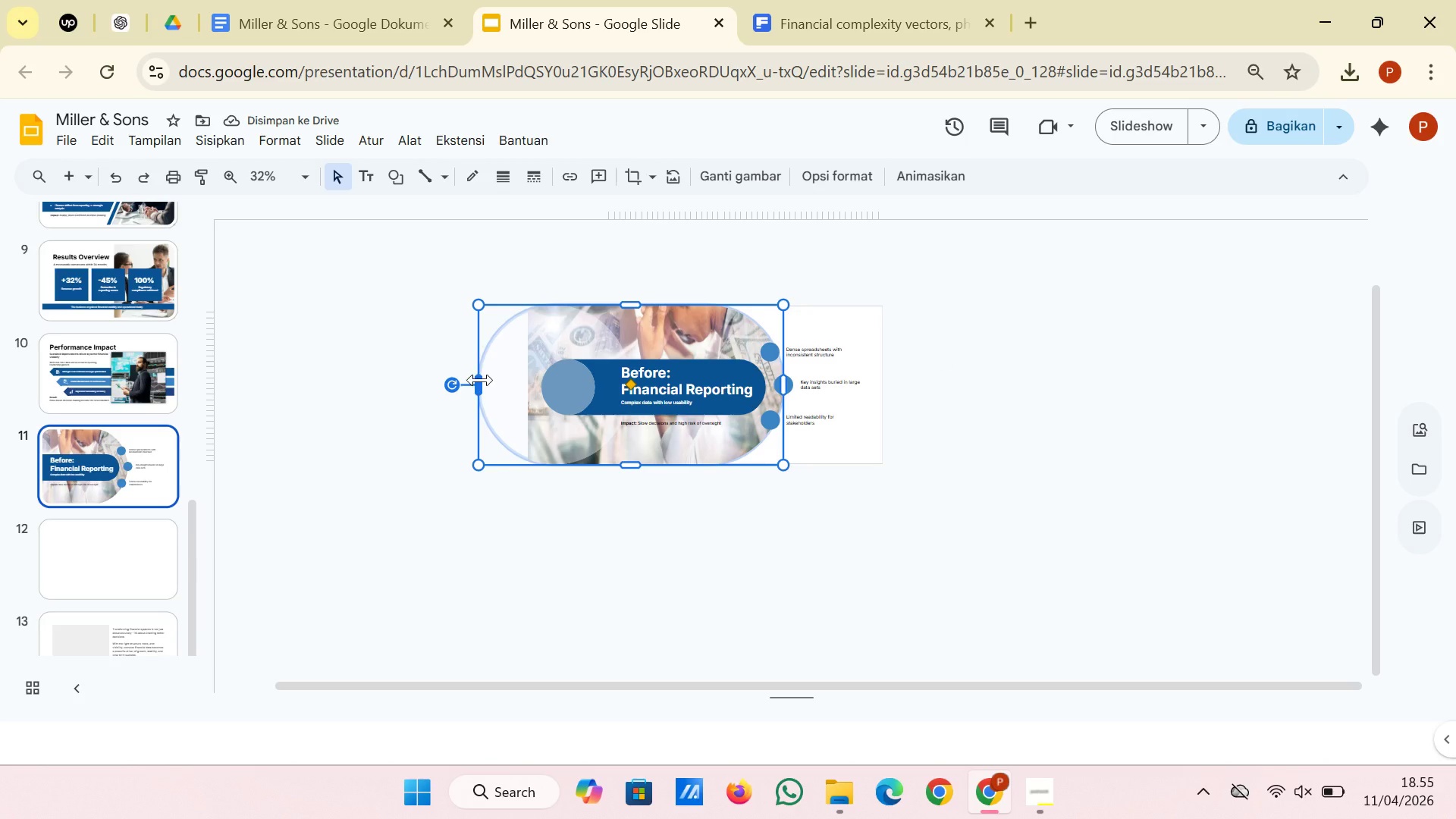 
left_click_drag(start_coordinate=[479, 380], to_coordinate=[381, 384])
 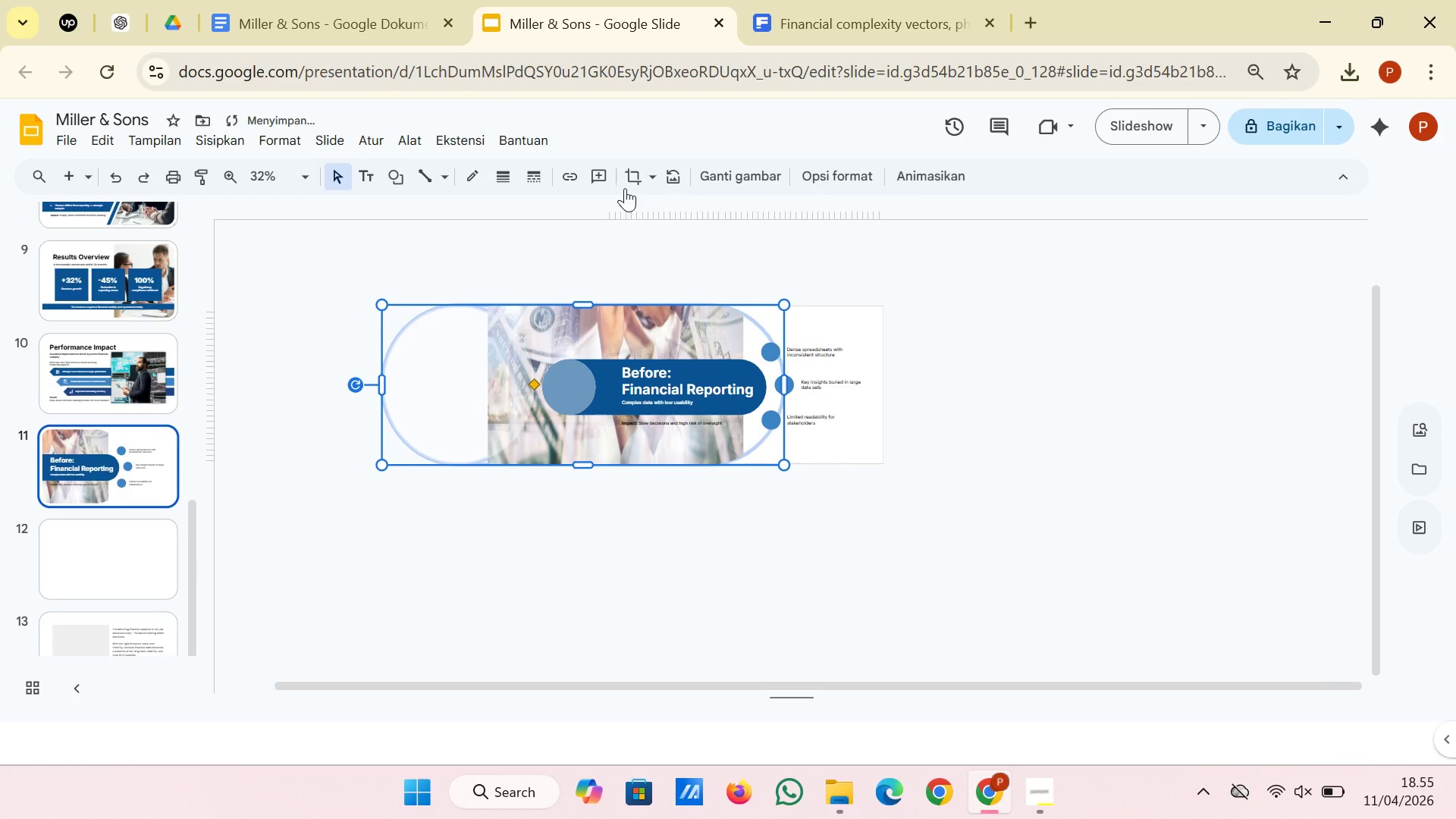 
left_click([626, 181])
 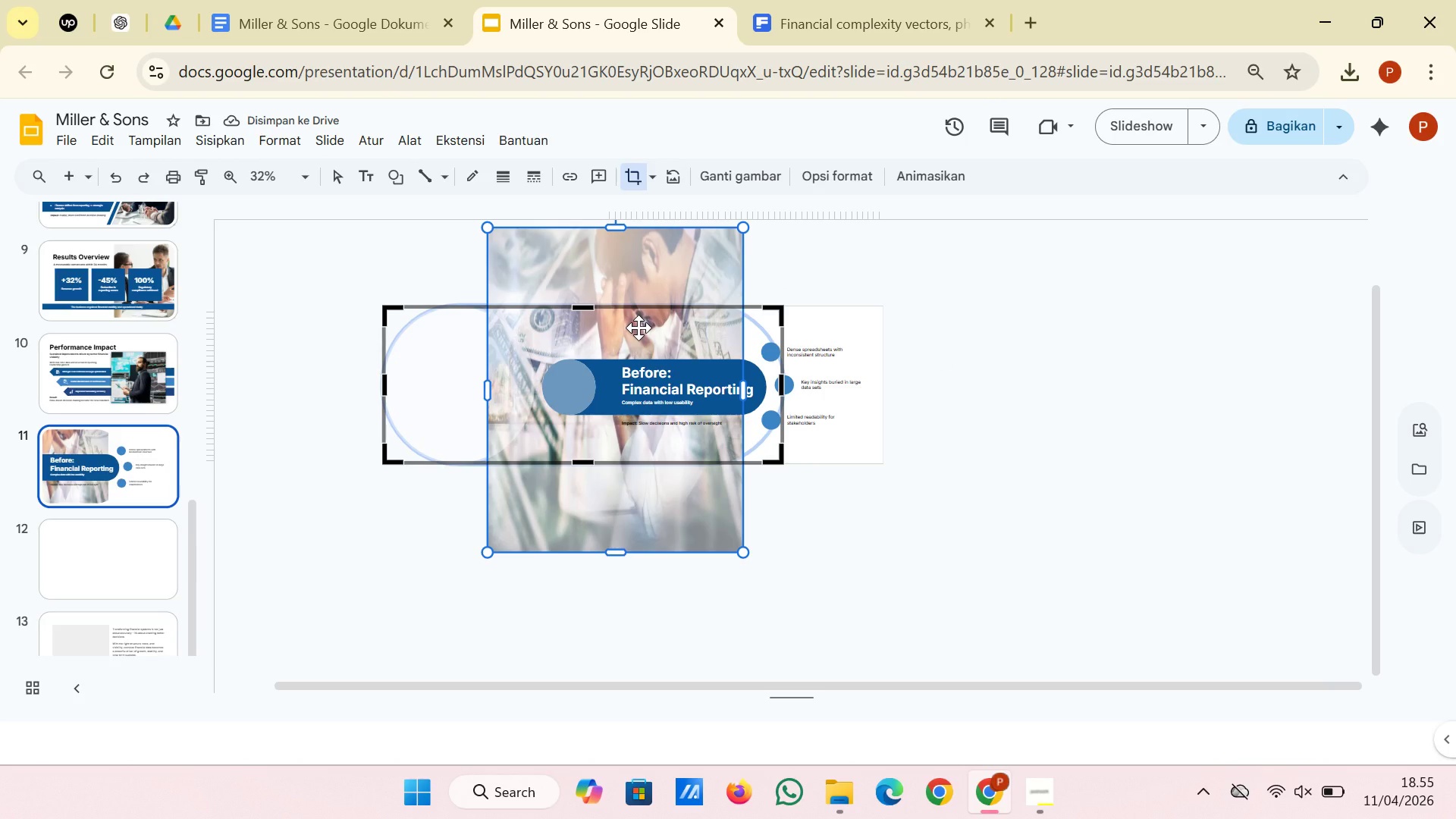 
left_click_drag(start_coordinate=[641, 340], to_coordinate=[683, 340])
 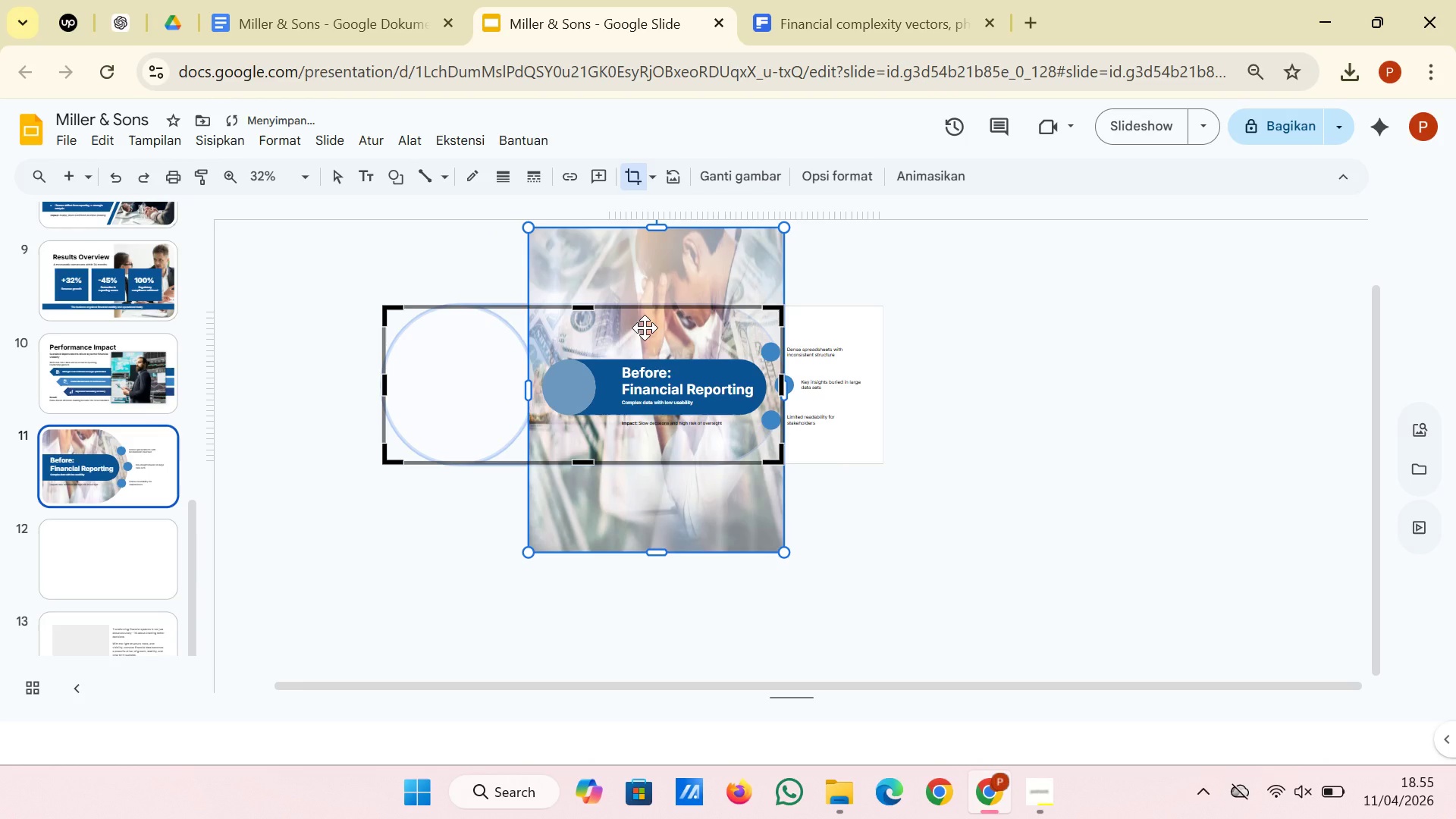 
left_click_drag(start_coordinate=[647, 326], to_coordinate=[647, 346])
 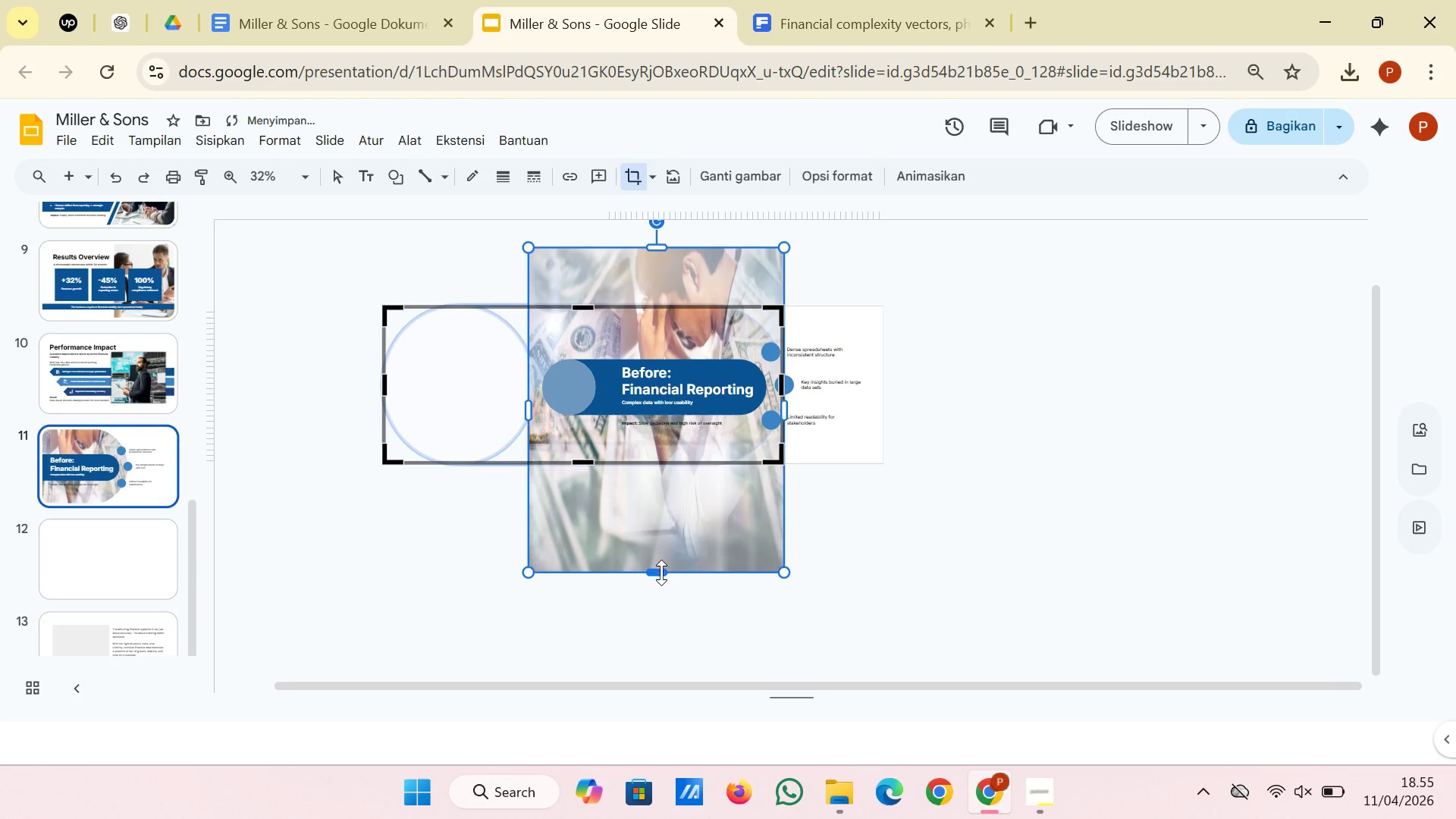 
left_click_drag(start_coordinate=[661, 573], to_coordinate=[673, 516])
 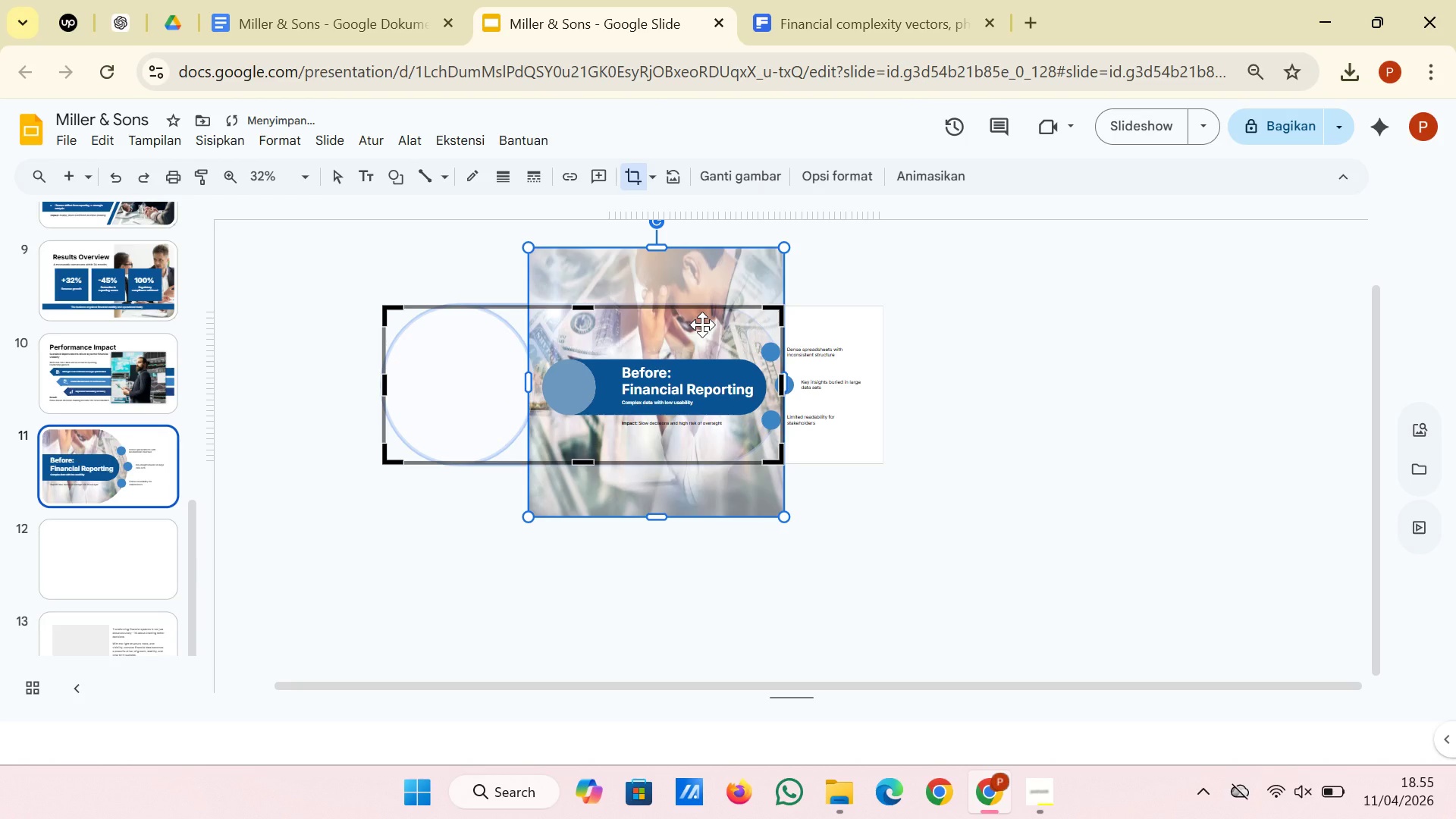 
left_click_drag(start_coordinate=[702, 325], to_coordinate=[702, 345])
 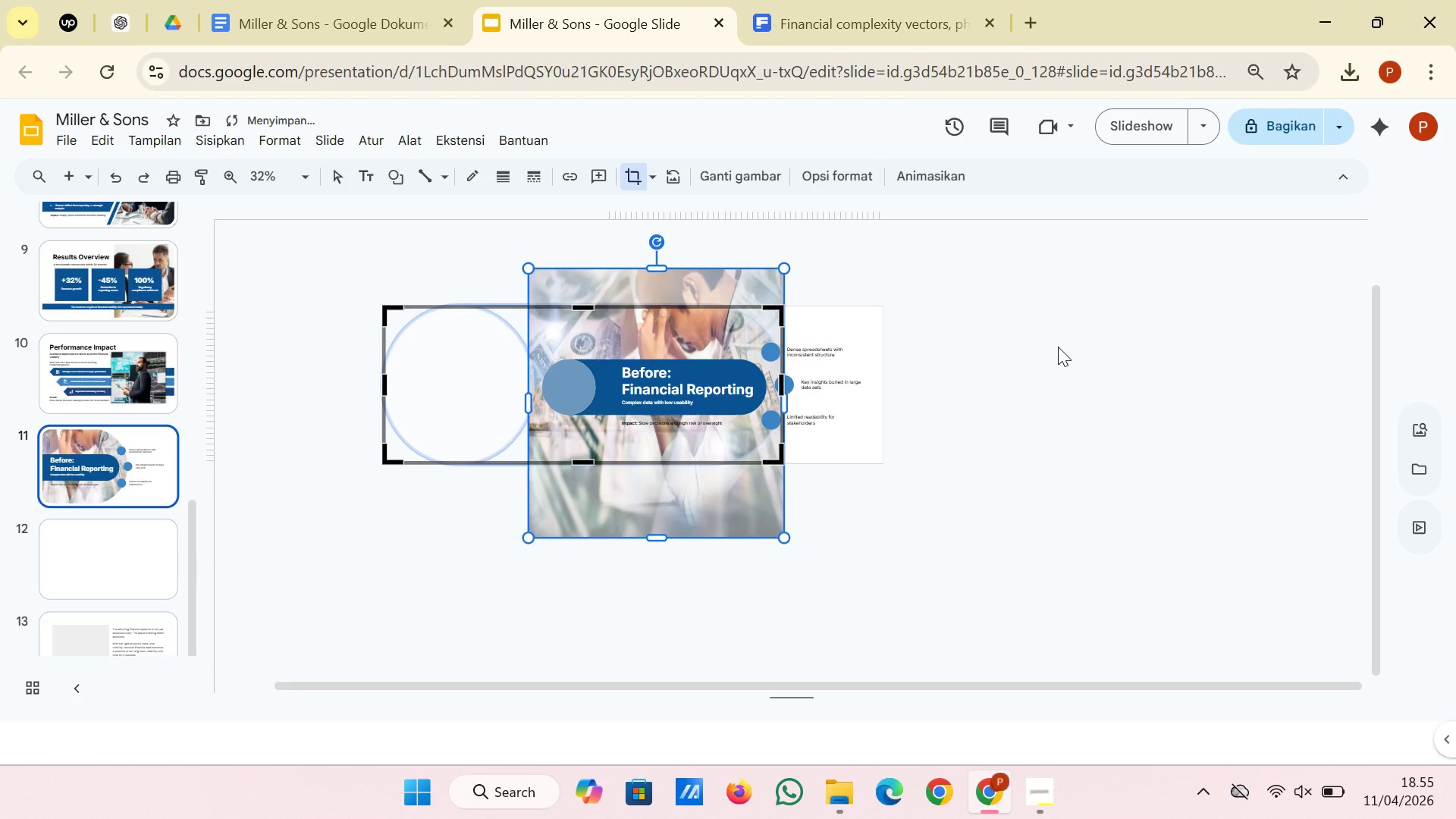 
left_click([1058, 347])
 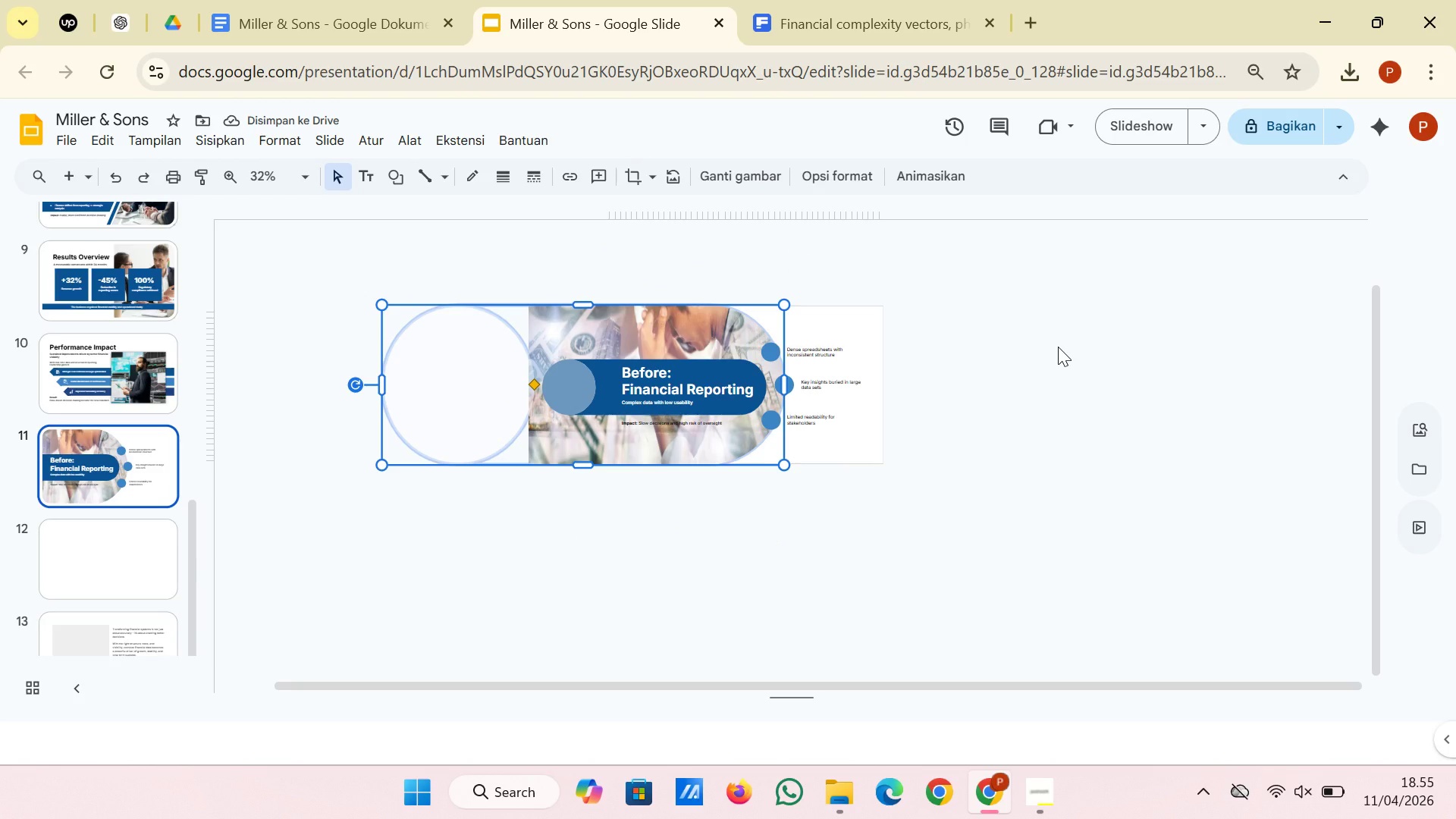 
left_click([1058, 347])
 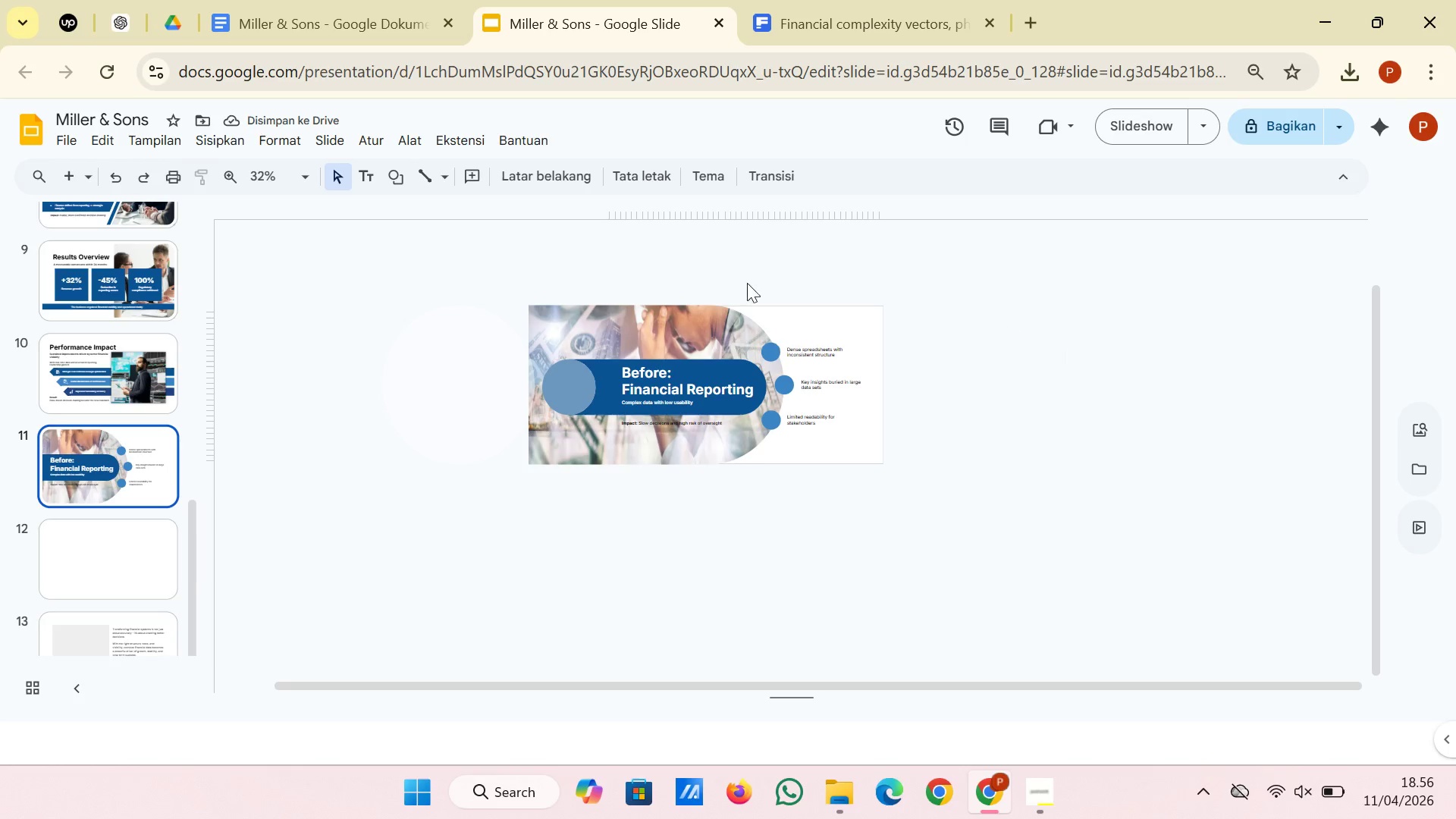 
left_click([678, 321])
 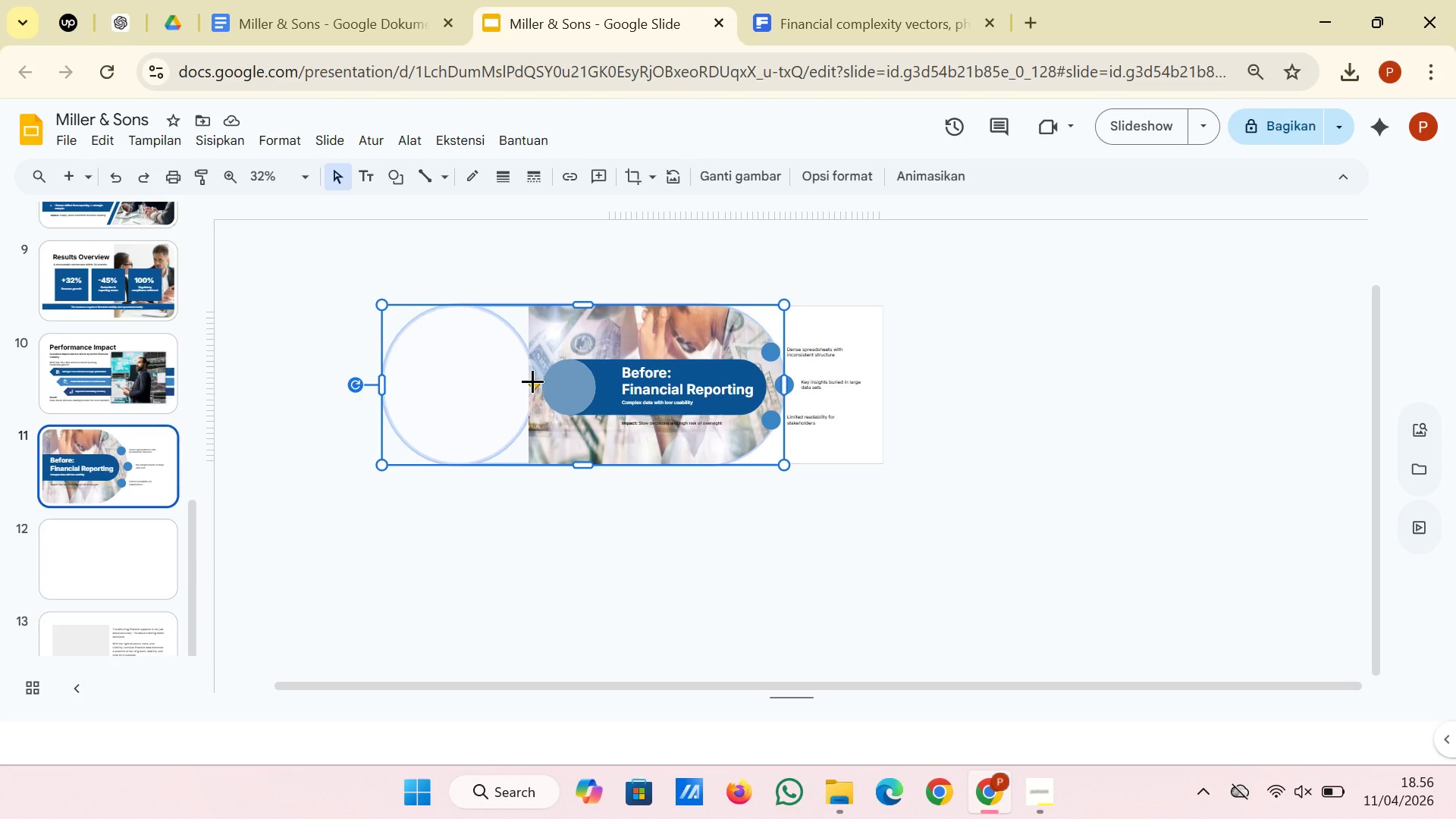 
left_click_drag(start_coordinate=[532, 381], to_coordinate=[576, 380])
 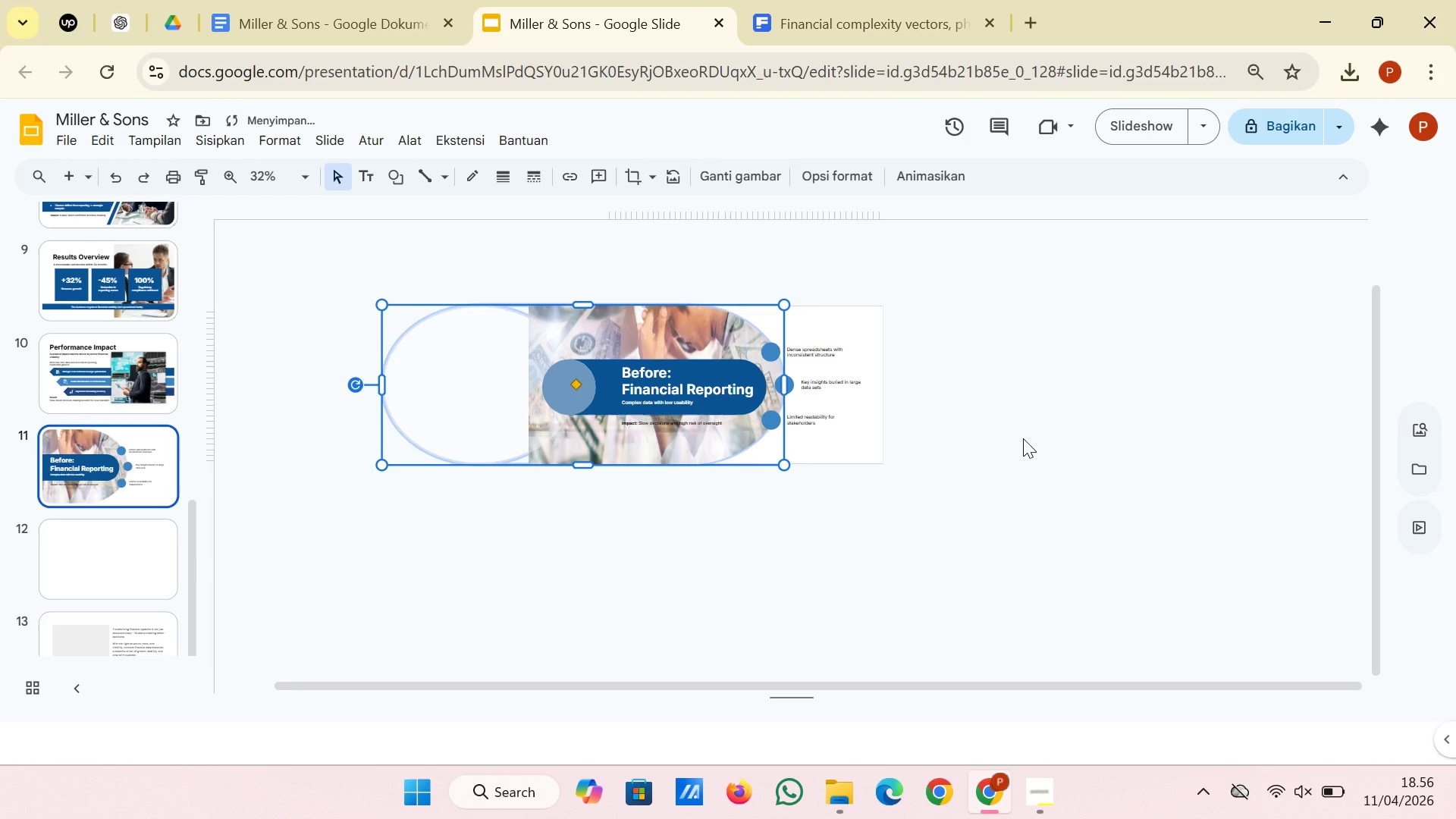 
left_click([1035, 438])
 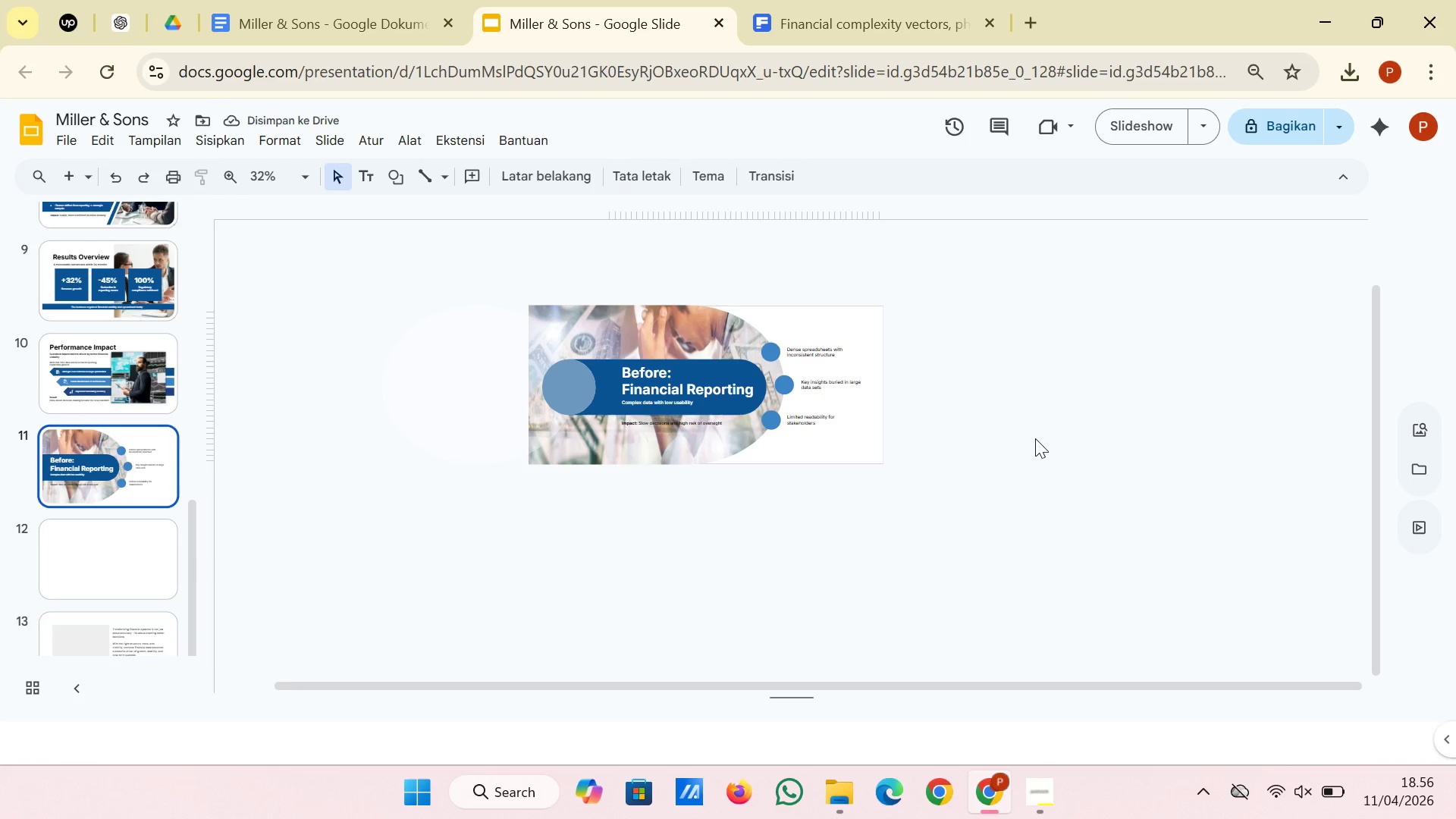 
left_click([699, 317])
 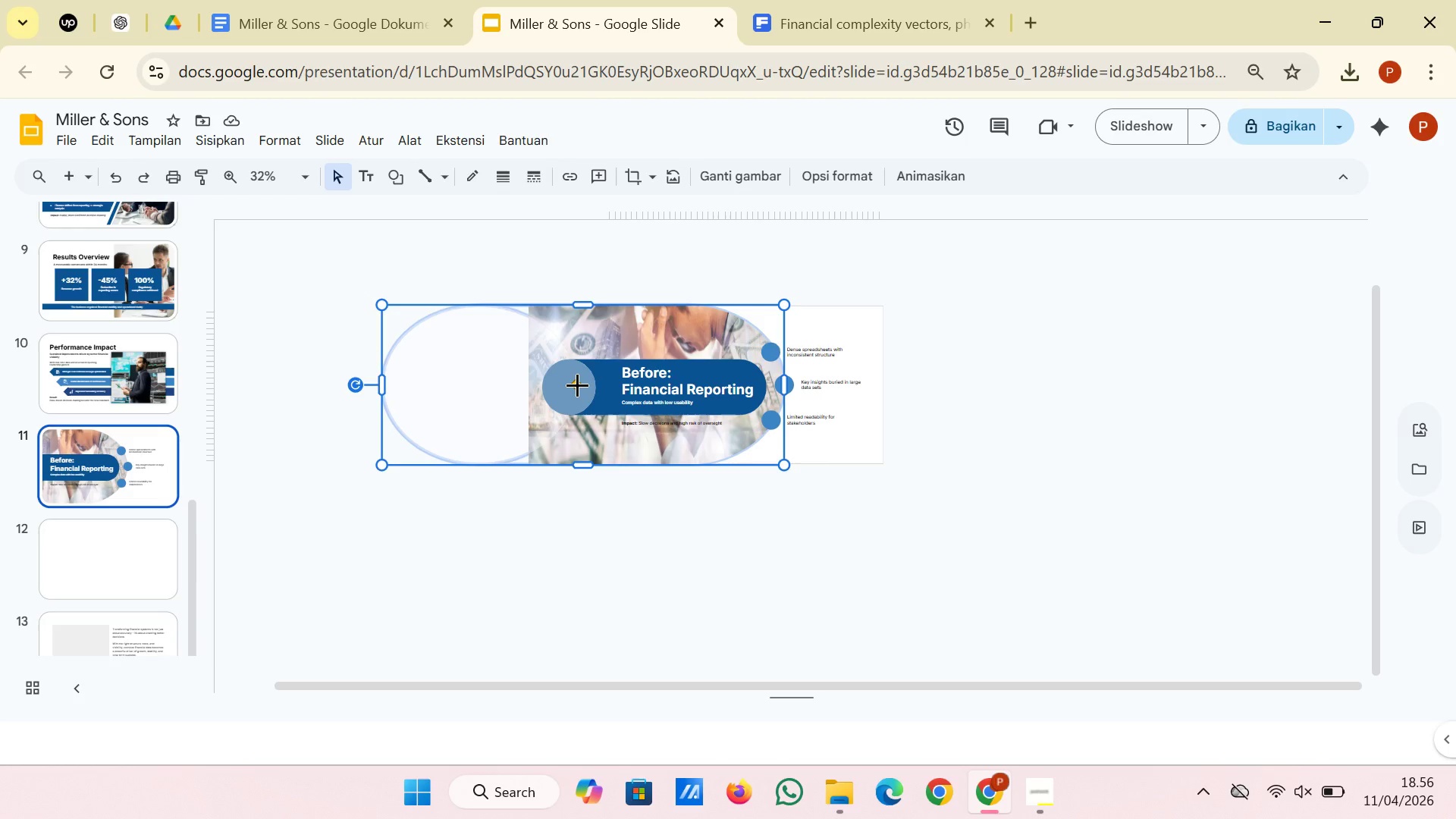 
left_click_drag(start_coordinate=[577, 384], to_coordinate=[543, 385])
 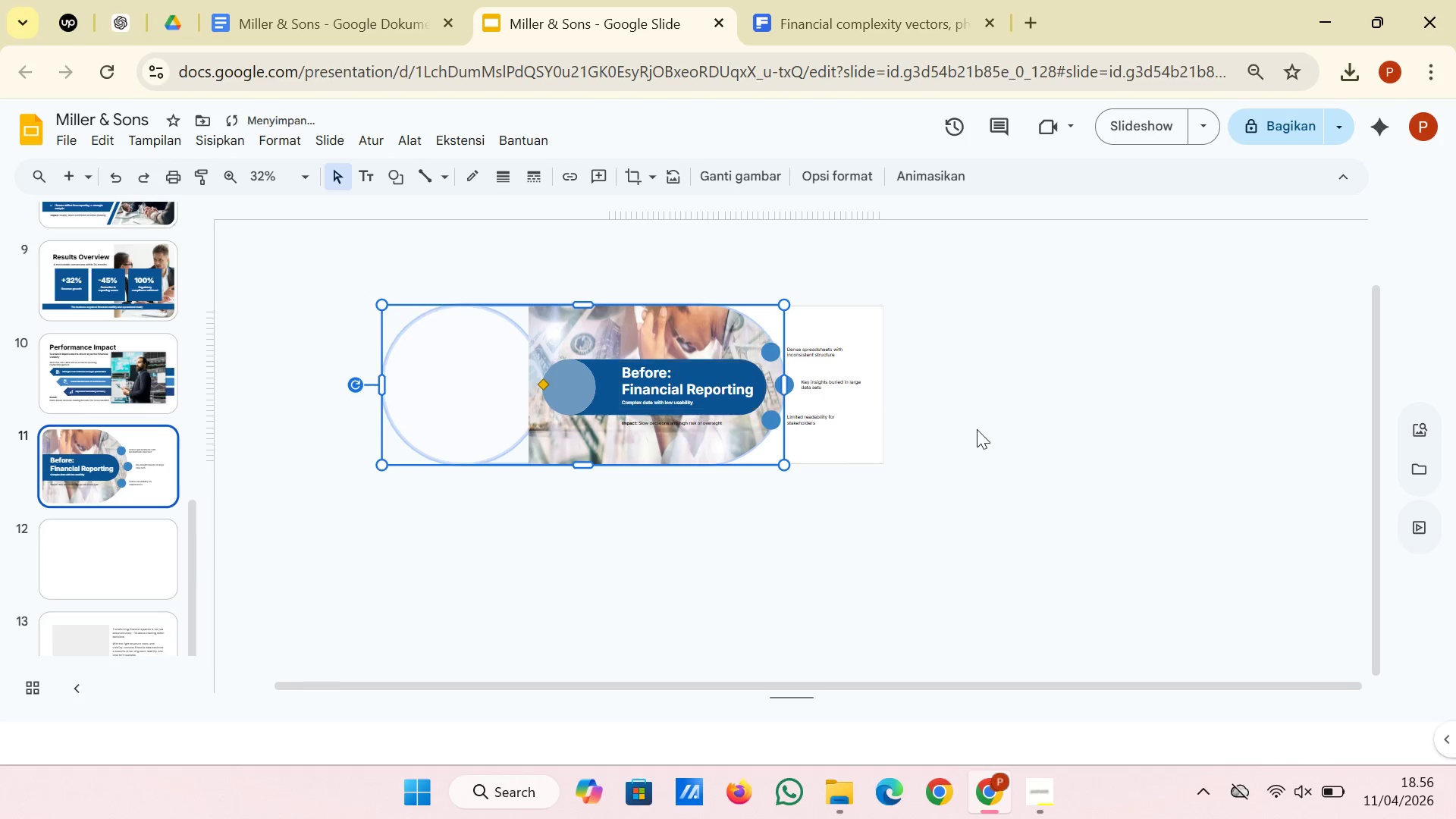 
left_click([977, 429])
 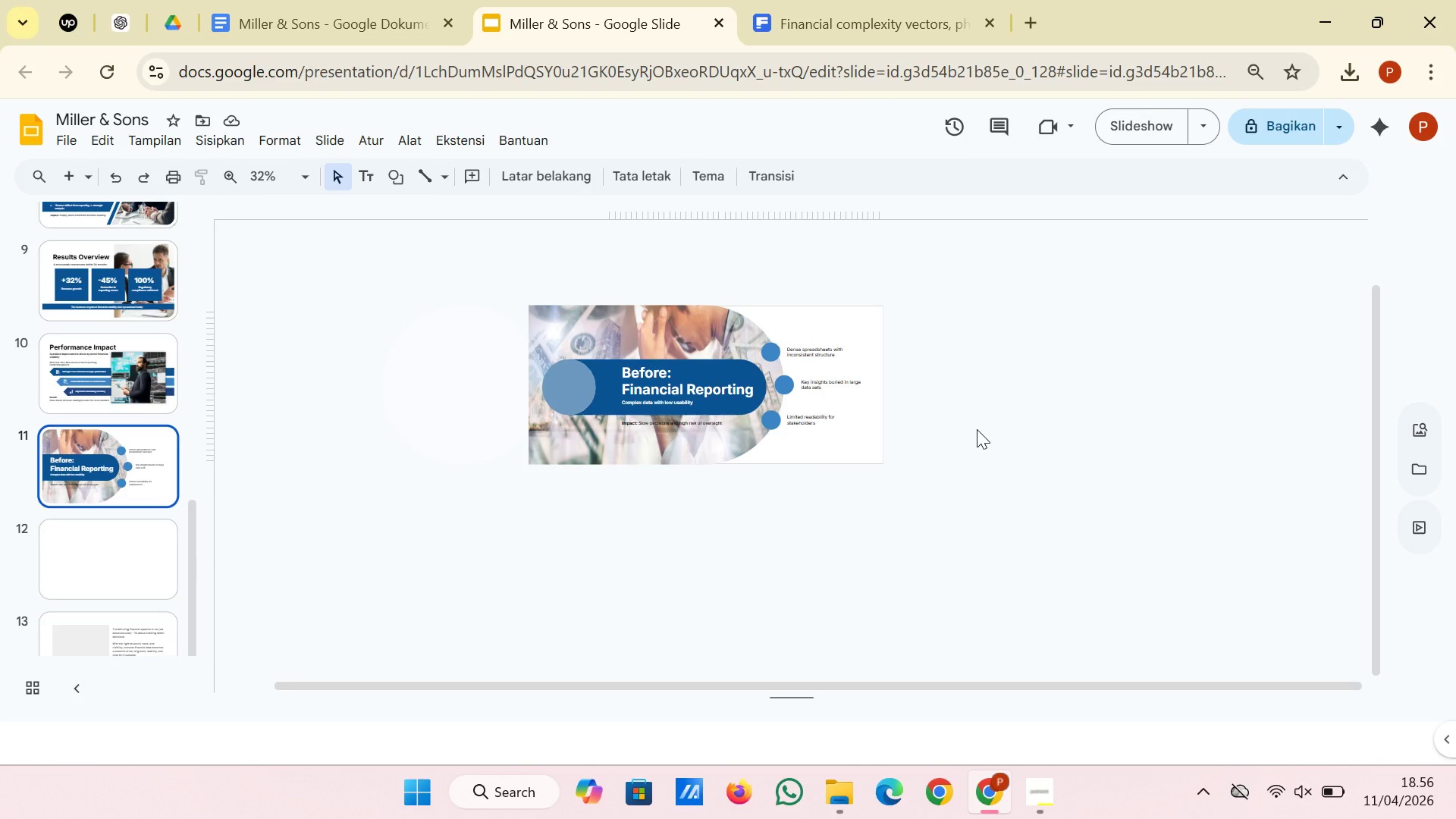 
wait(6.31)
 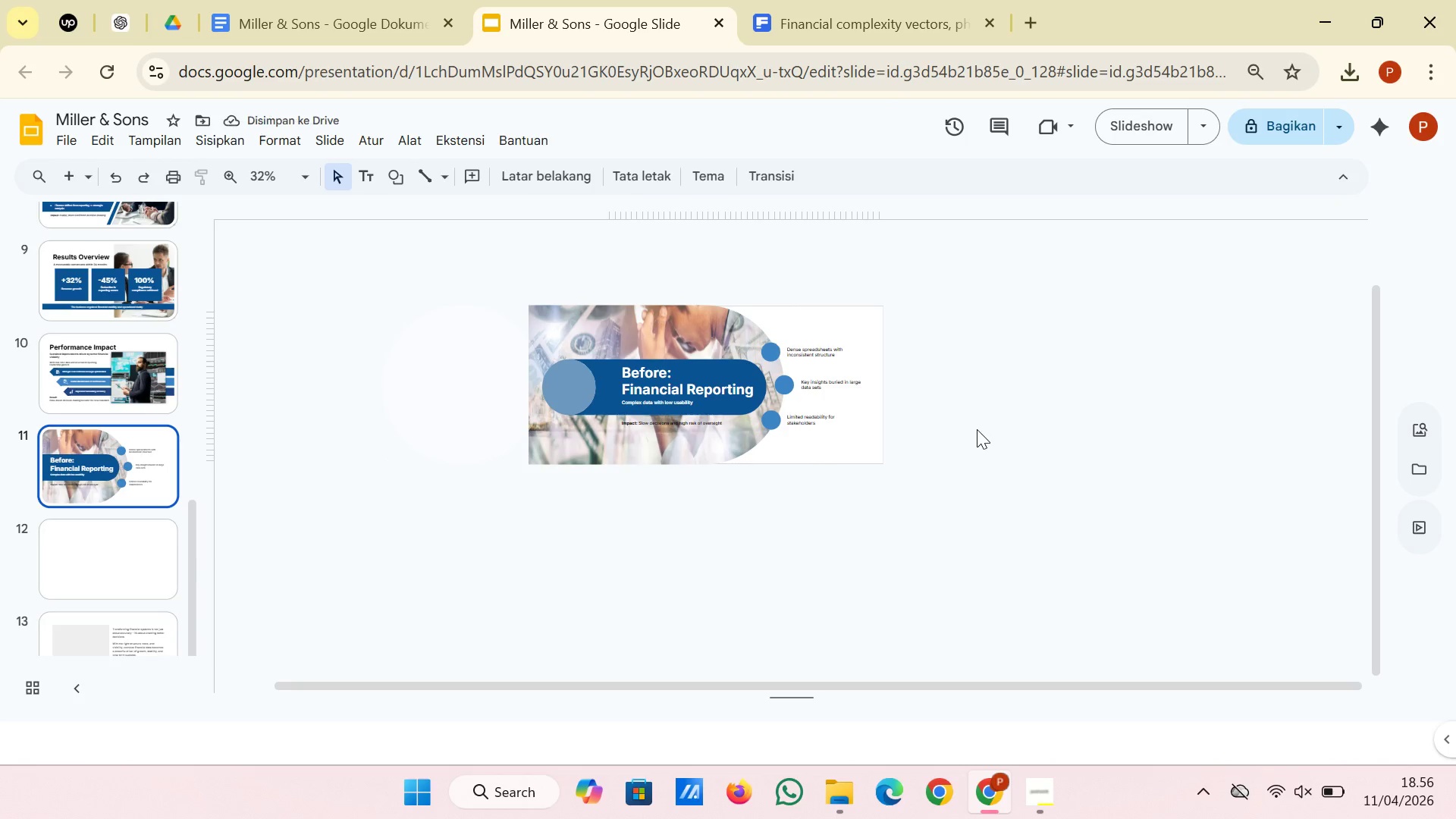 
left_click([717, 306])
 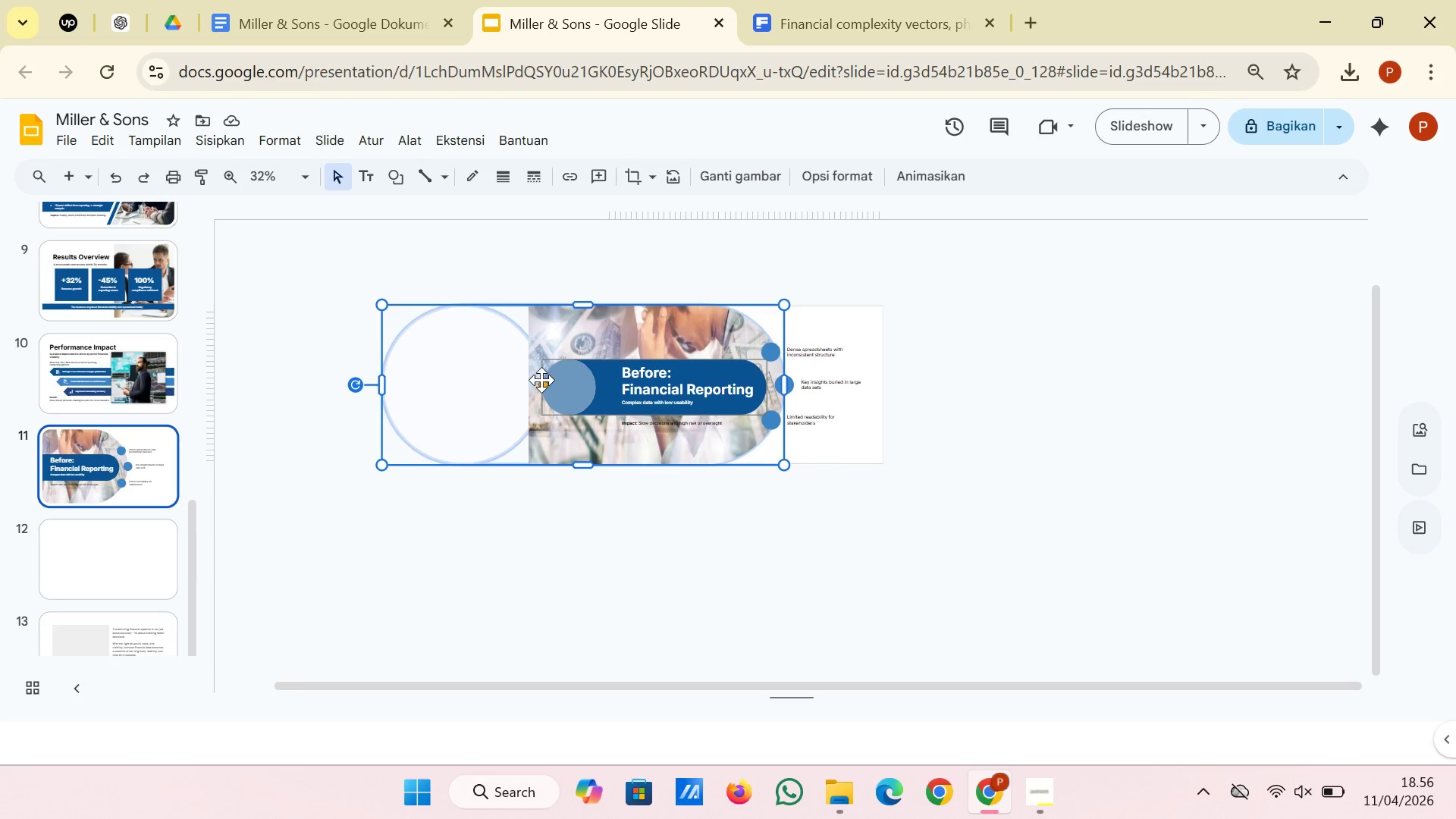 
left_click_drag(start_coordinate=[541, 385], to_coordinate=[559, 385])
 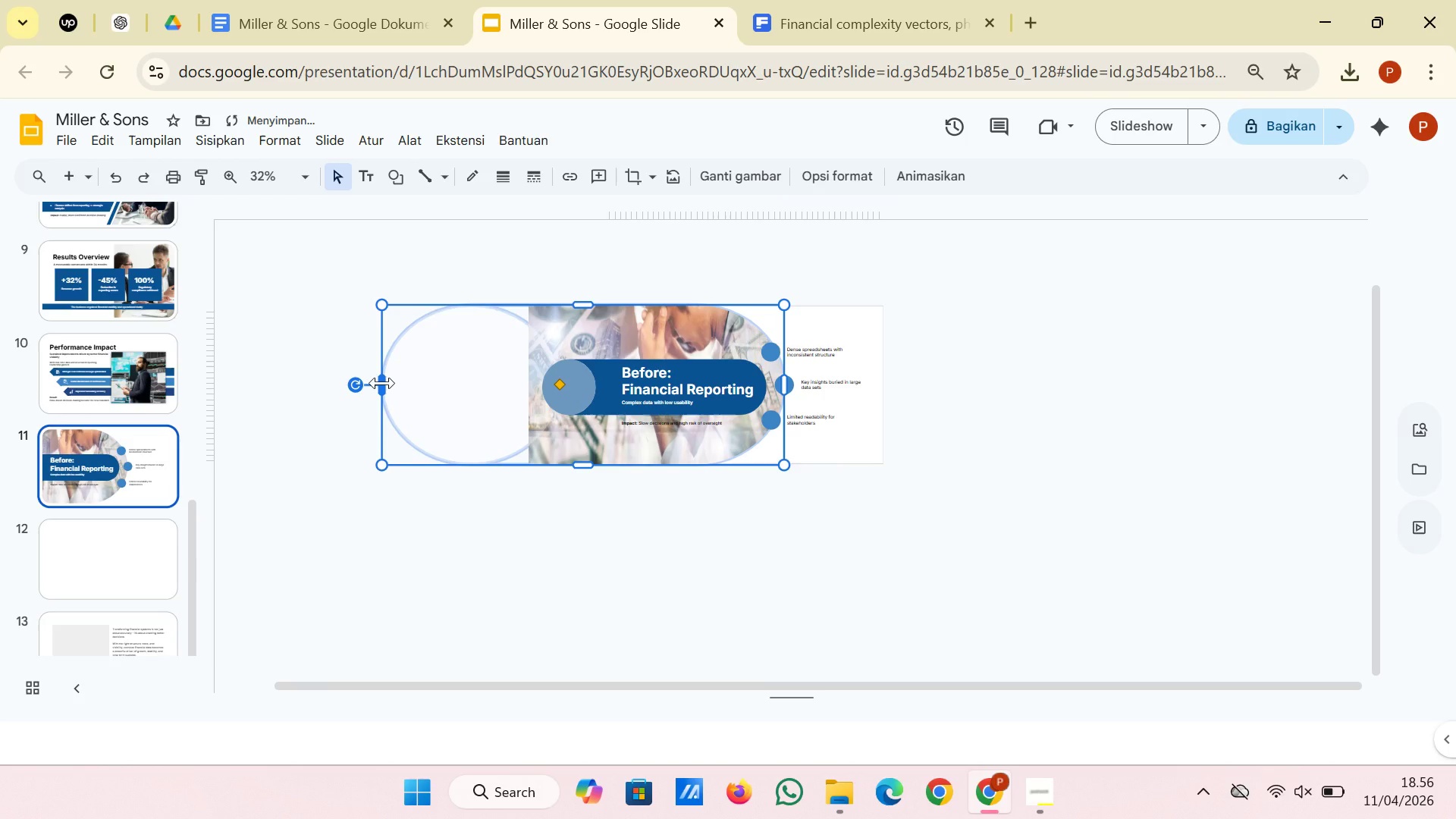 
left_click_drag(start_coordinate=[381, 383], to_coordinate=[472, 384])
 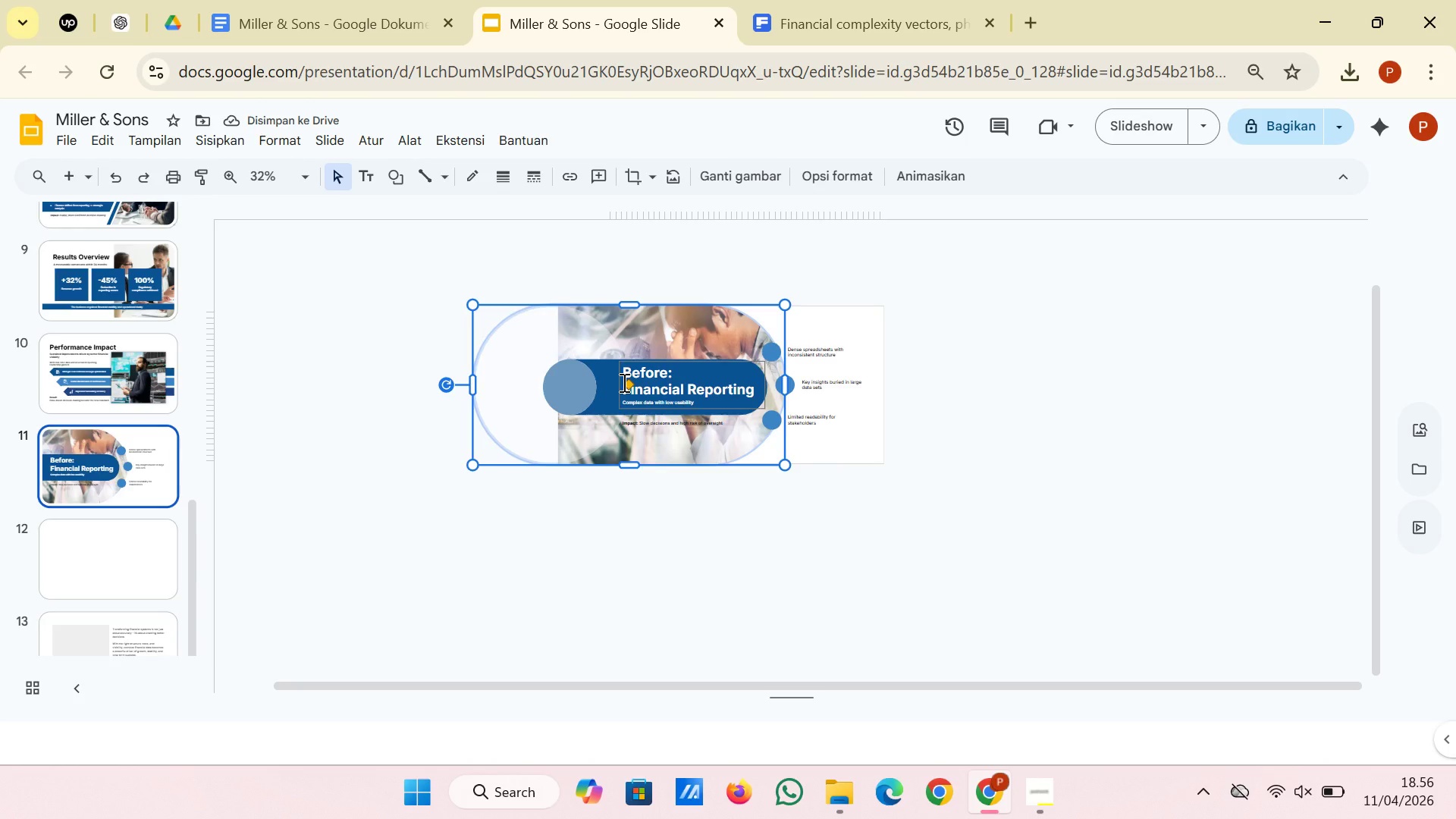 
wait(5.33)
 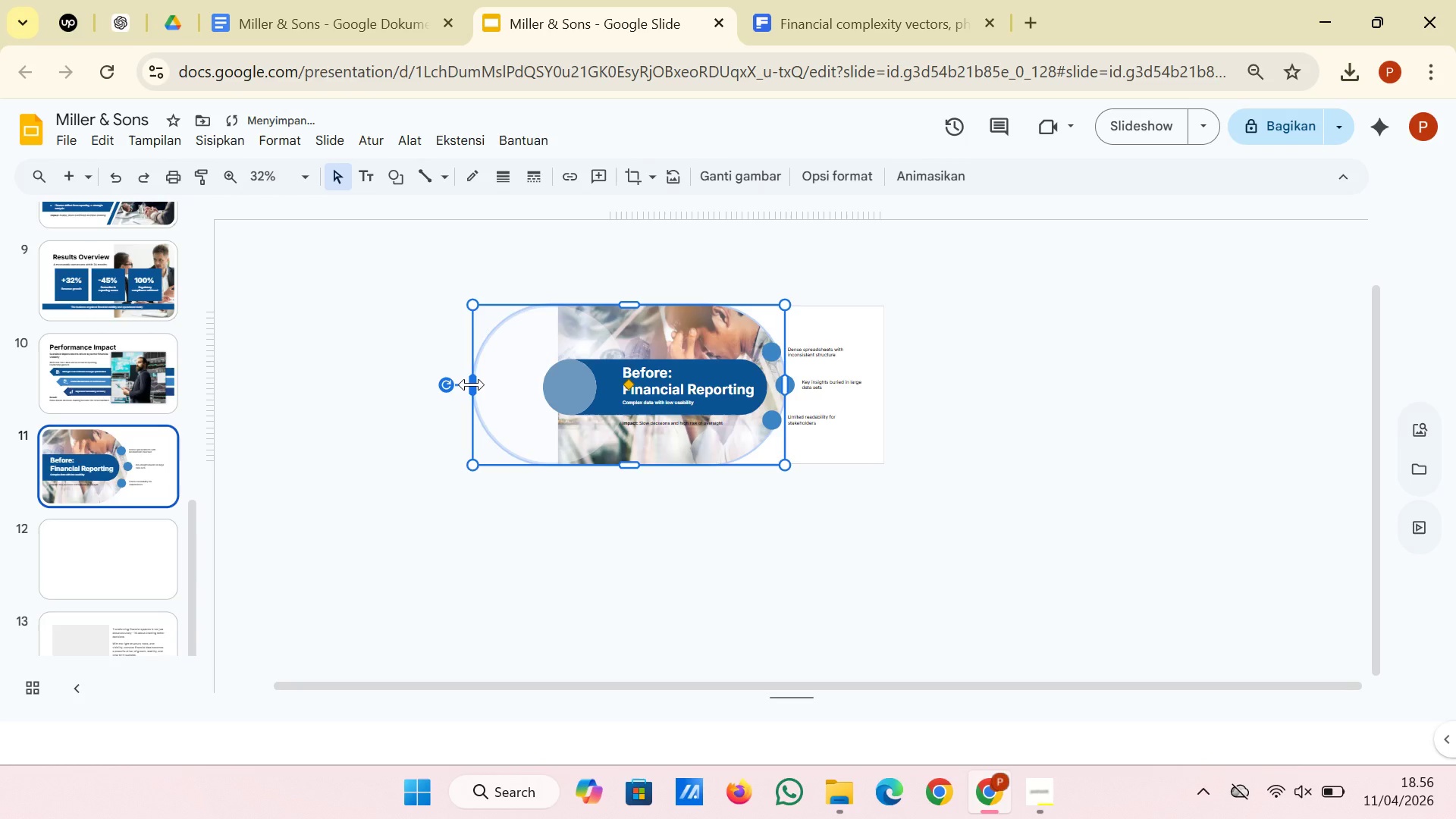 
left_click_drag(start_coordinate=[627, 385], to_coordinate=[673, 385])
 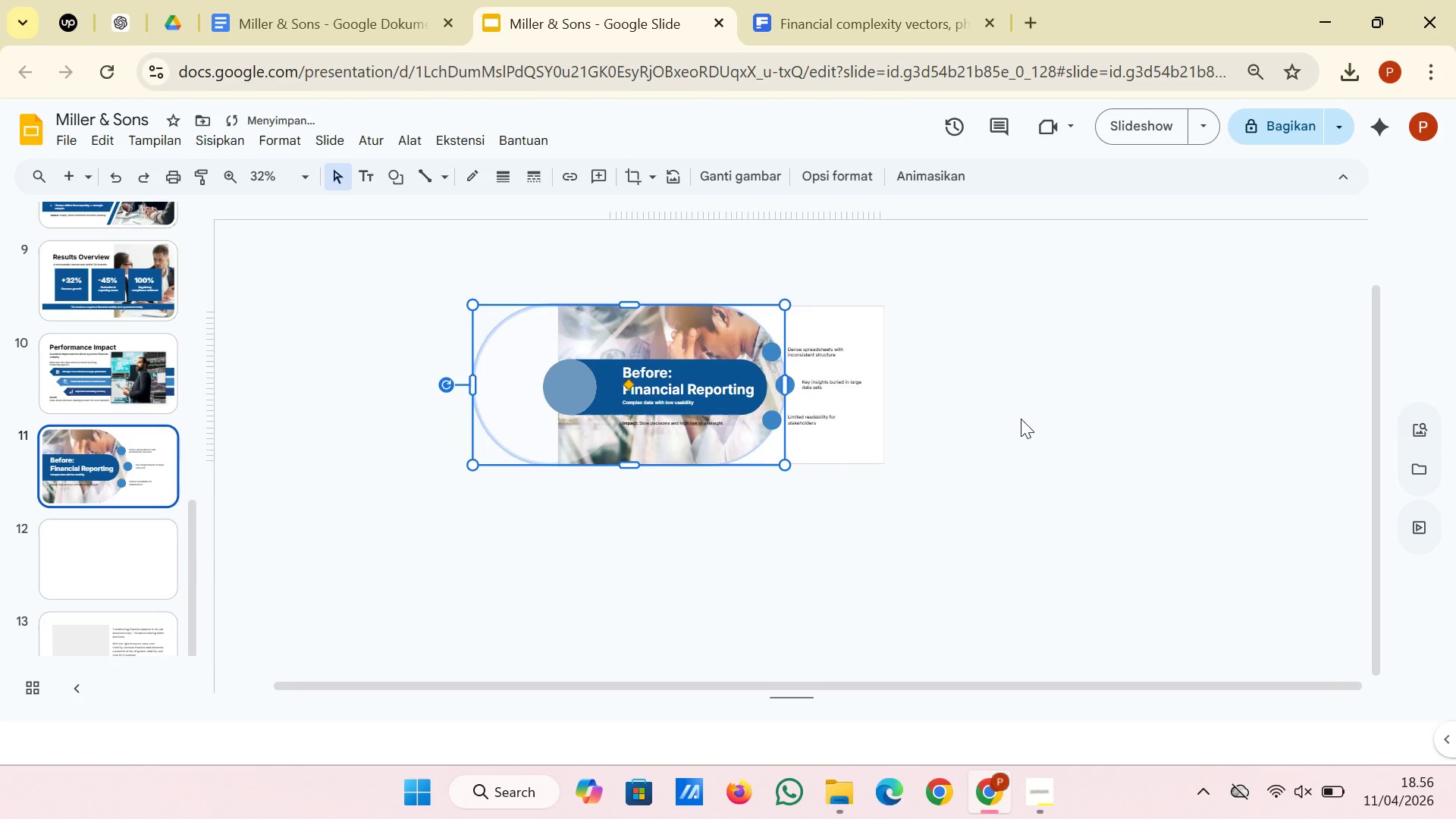 
left_click([1021, 419])
 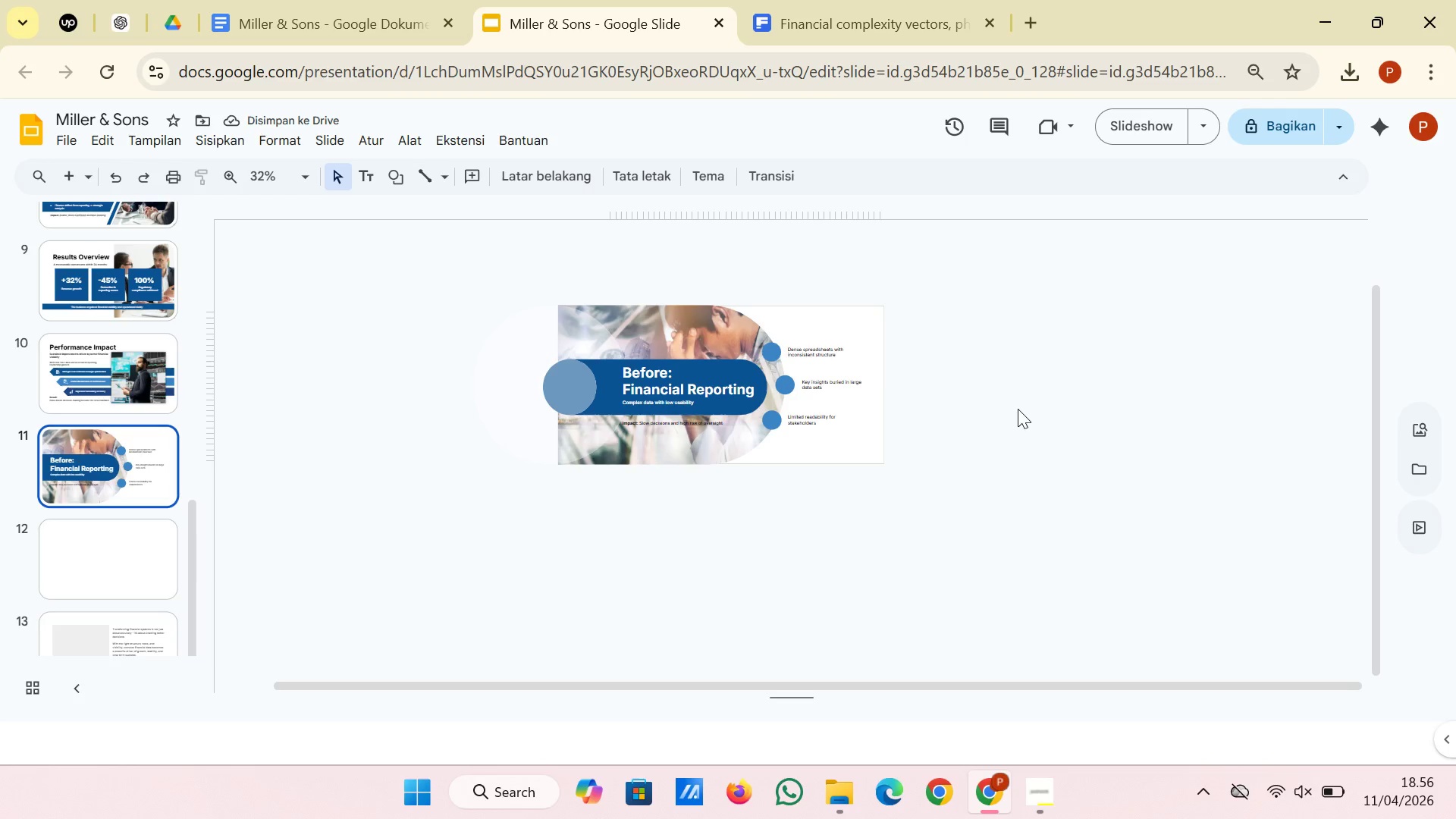 
left_click([789, 387])
 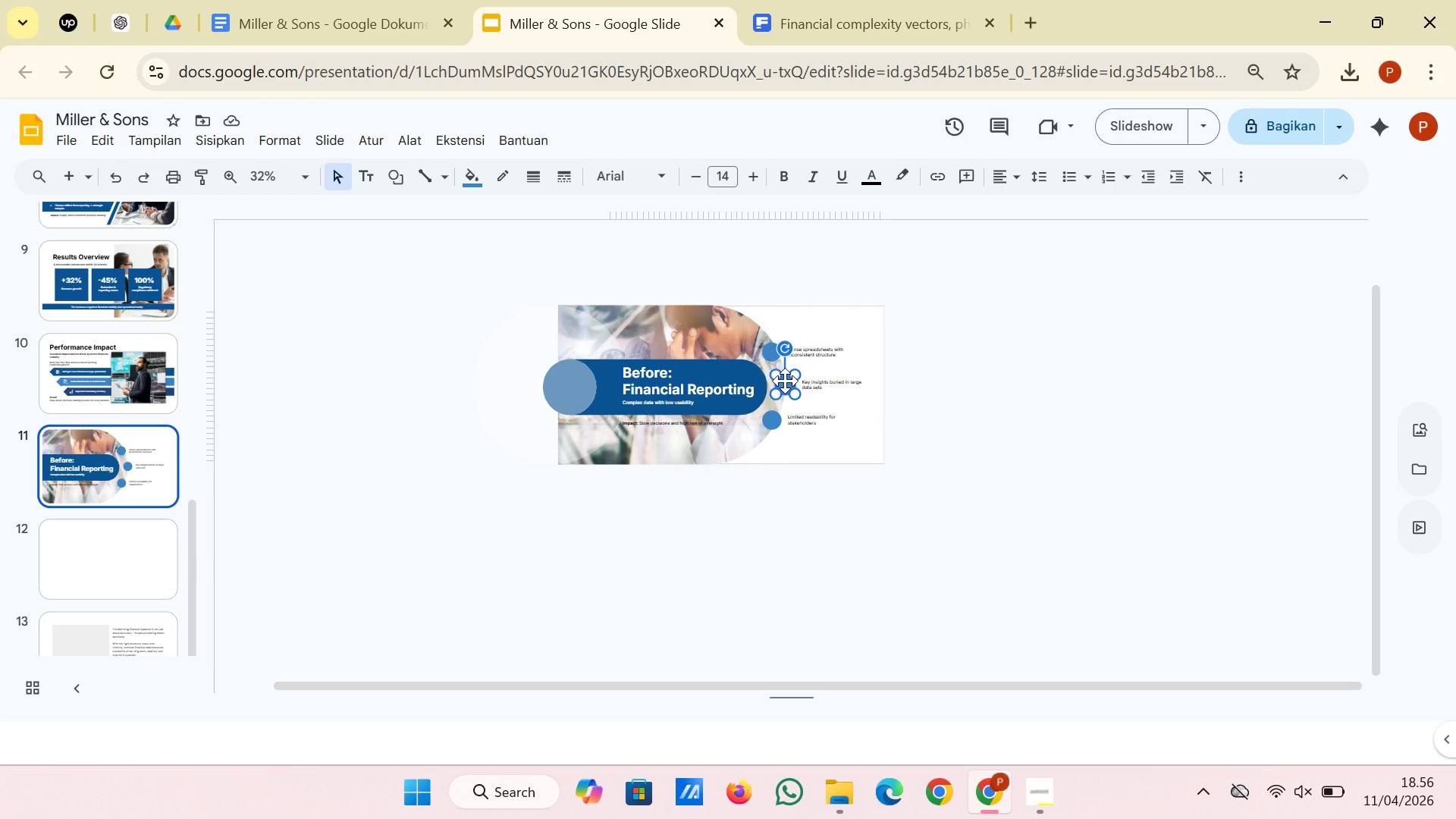 
left_click_drag(start_coordinate=[785, 381], to_coordinate=[789, 381])
 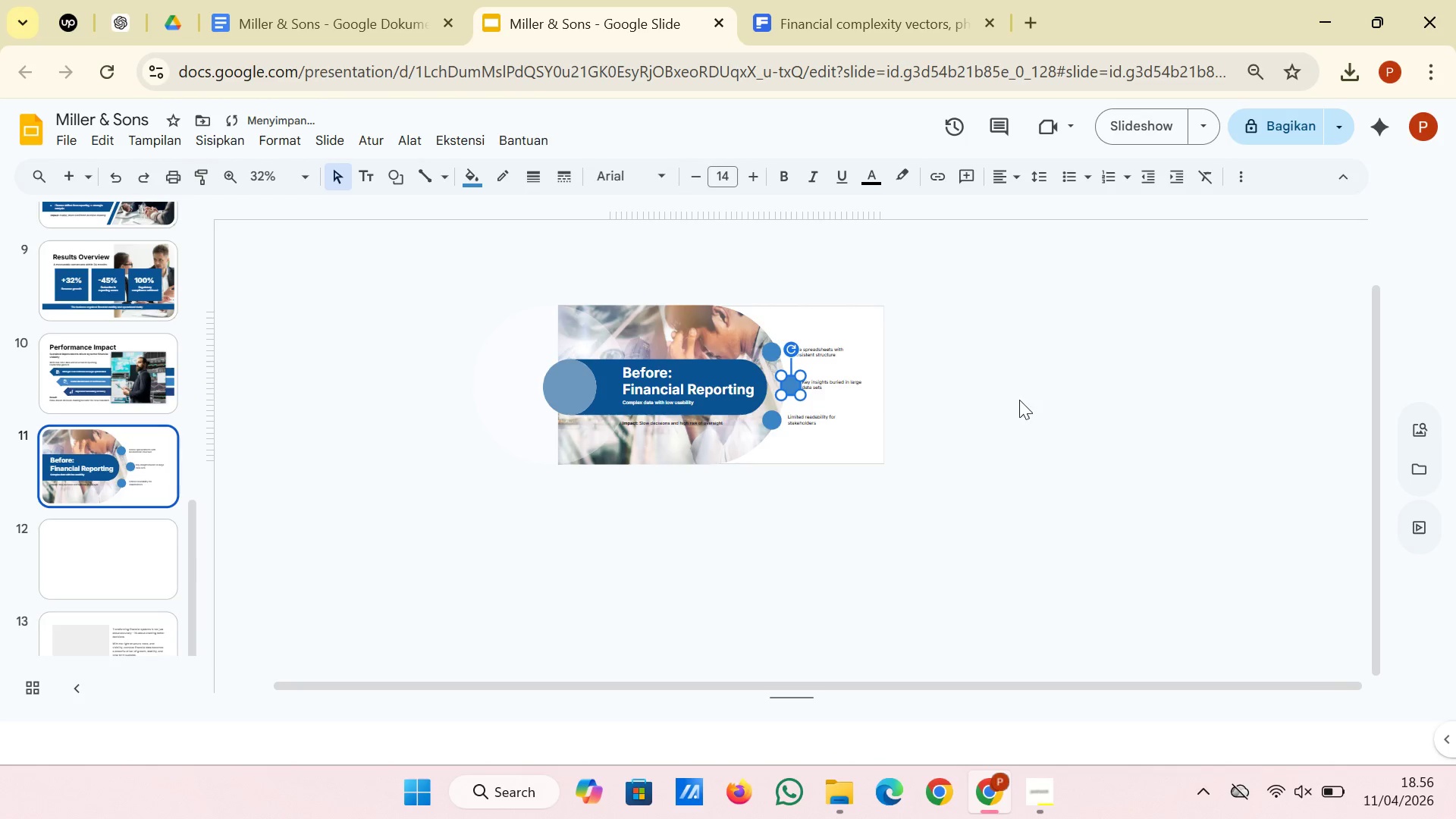 
left_click([1019, 400])
 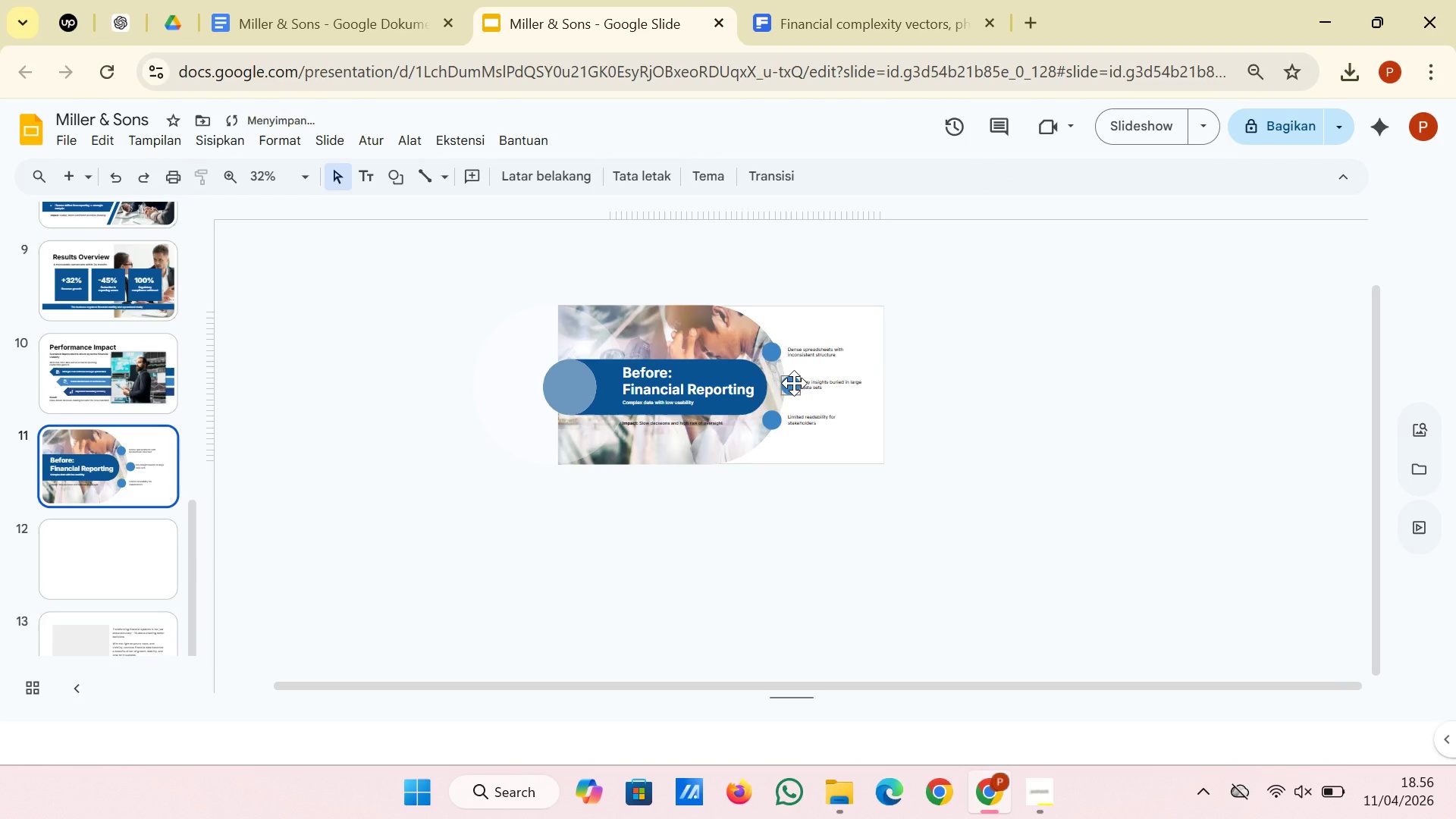 
left_click([795, 384])
 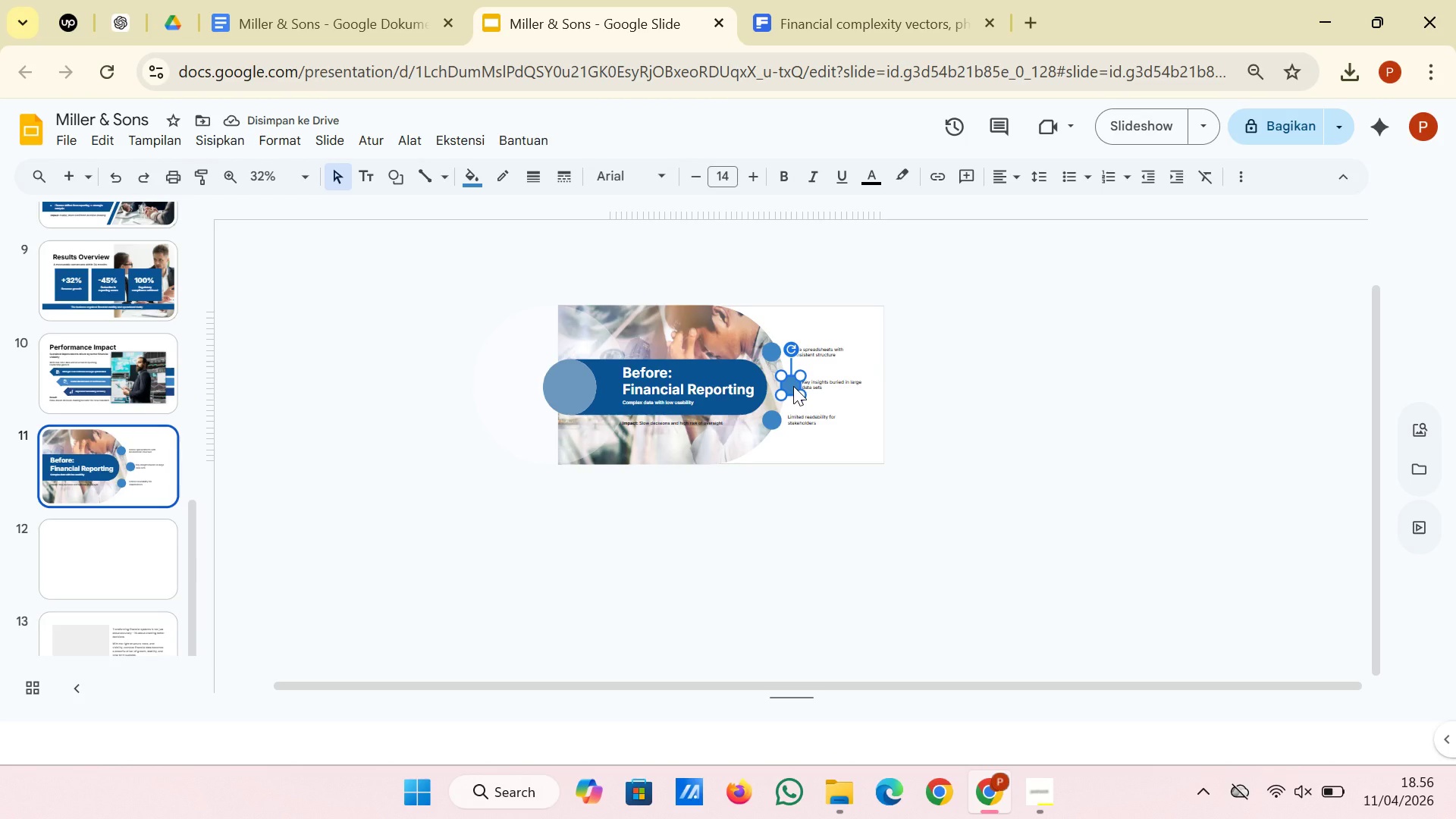 
left_click_drag(start_coordinate=[792, 386], to_coordinate=[789, 386])
 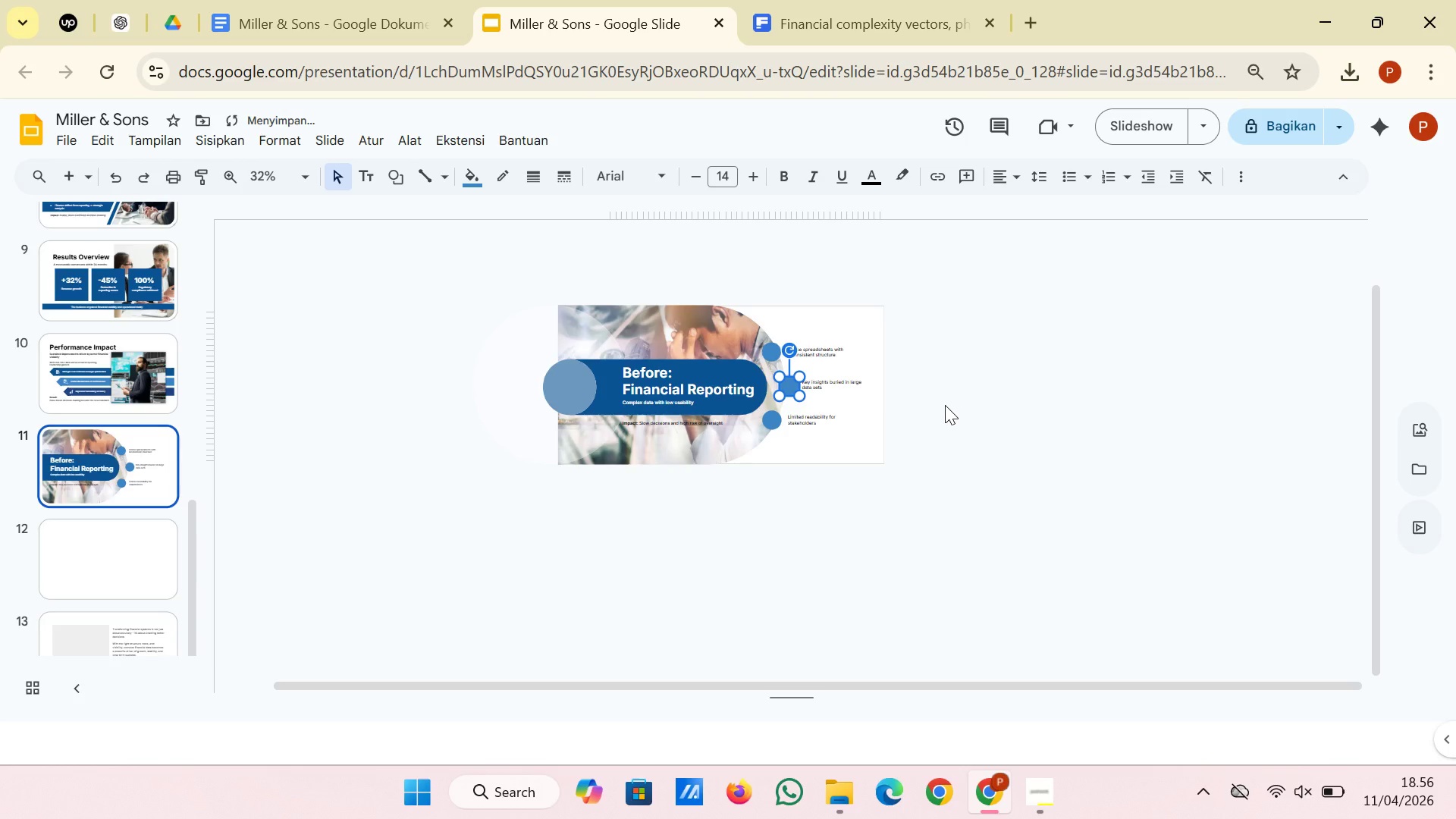 
left_click([982, 404])
 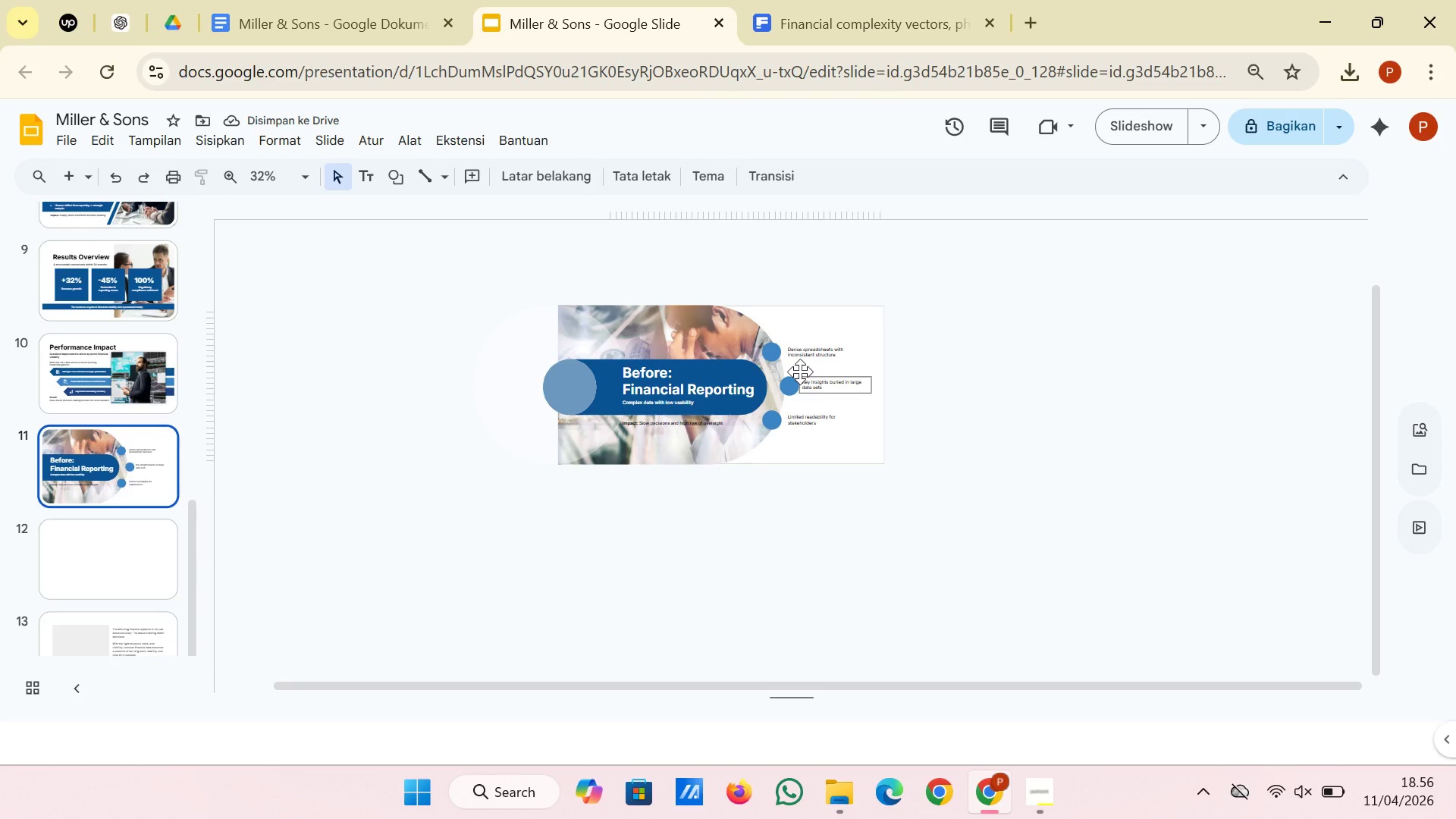 
hold_key(key=ControlLeft, duration=0.86)
scroll: coordinate [796, 366], scroll_direction: up, amount: 2.0
 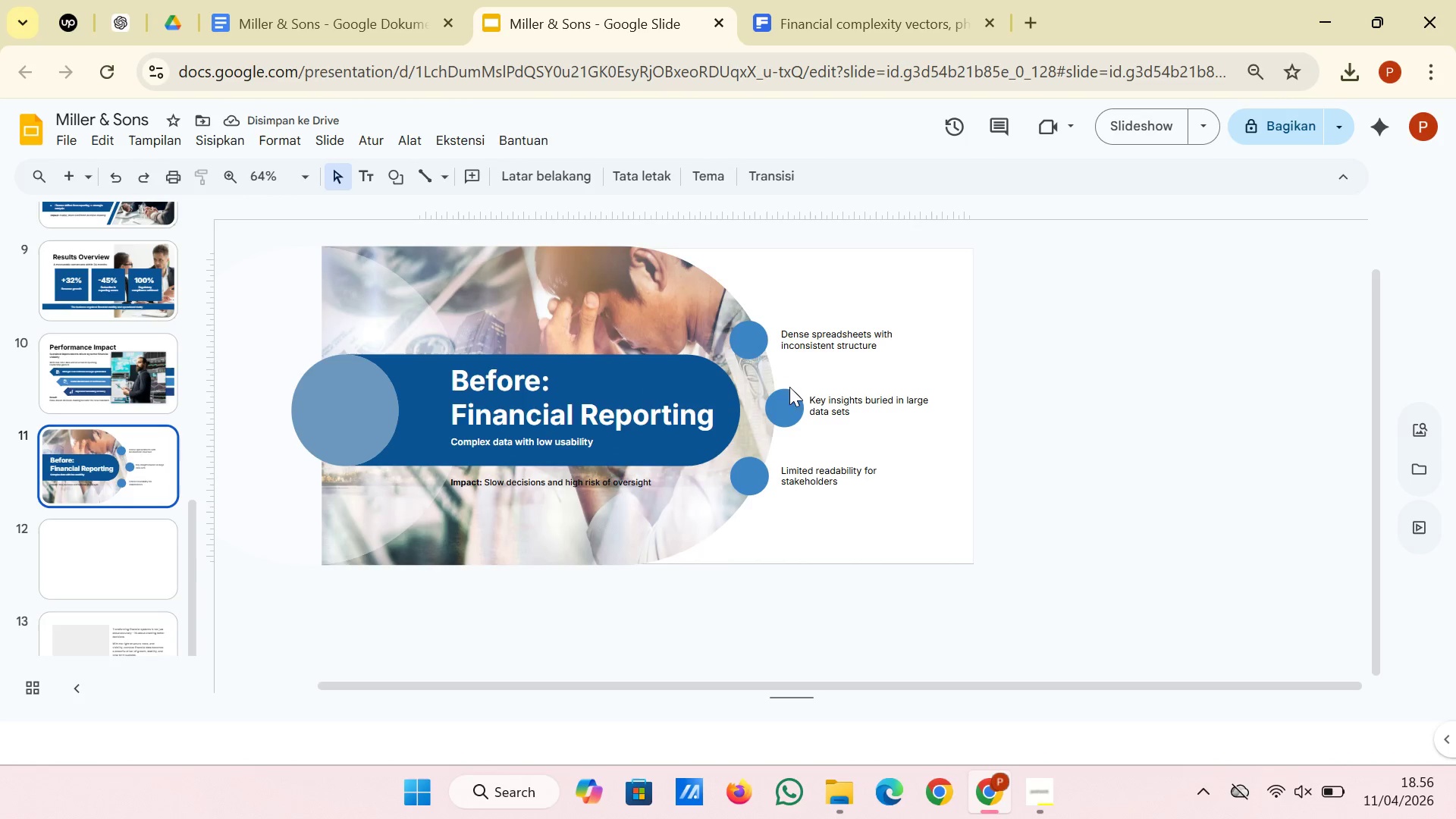 
left_click([791, 396])
 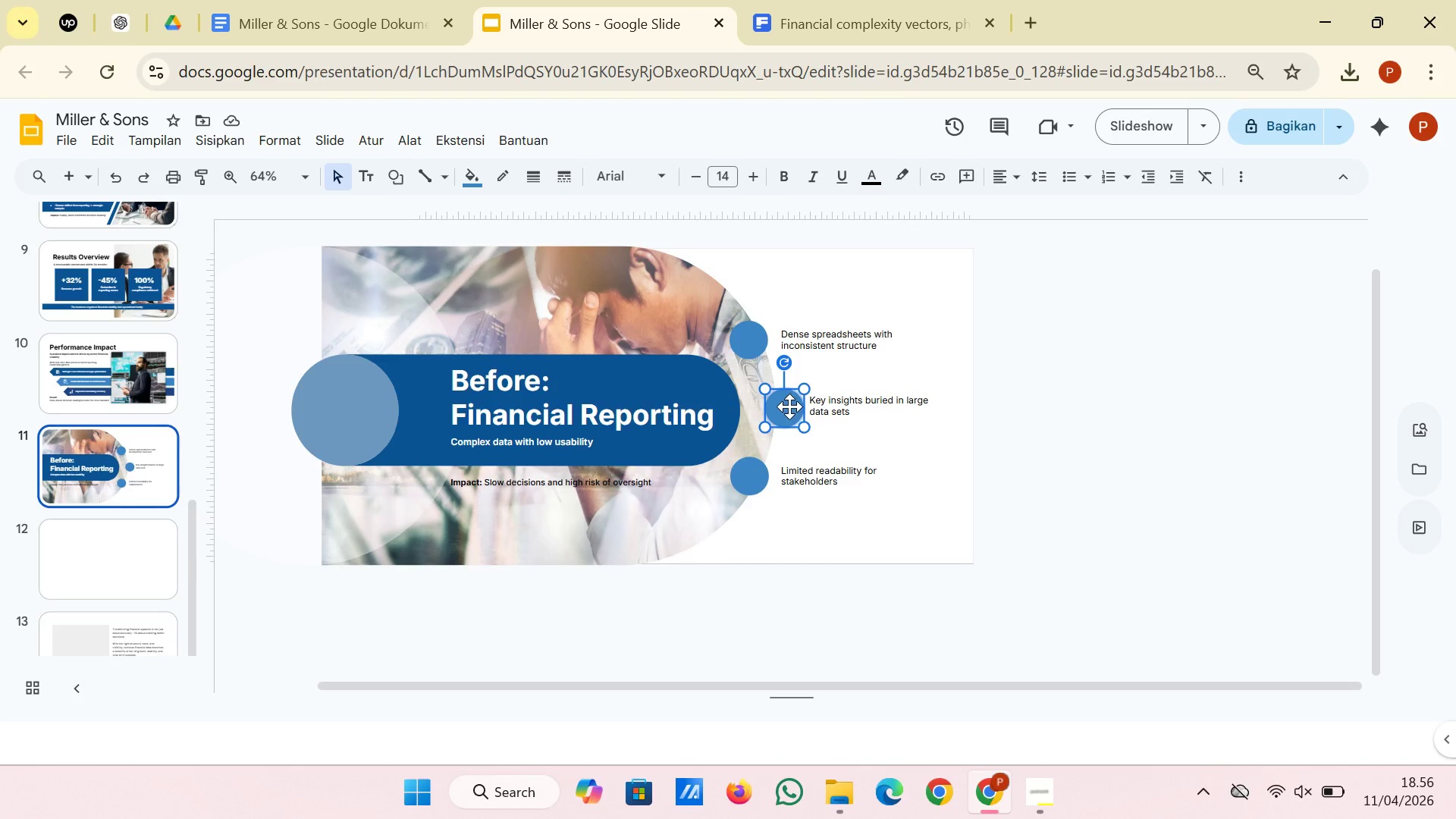 
left_click_drag(start_coordinate=[789, 406], to_coordinate=[781, 406])
 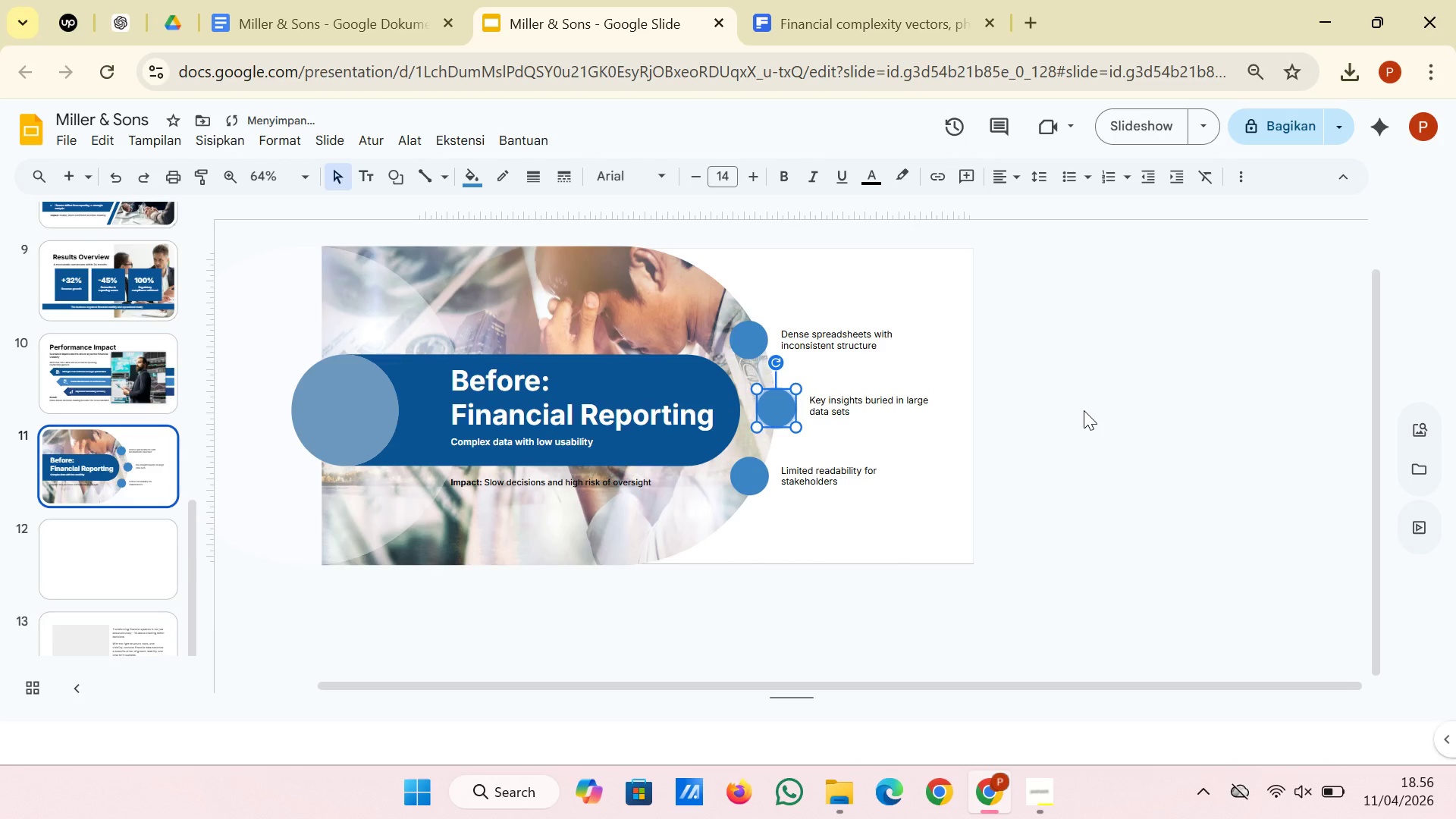 
left_click([1084, 410])
 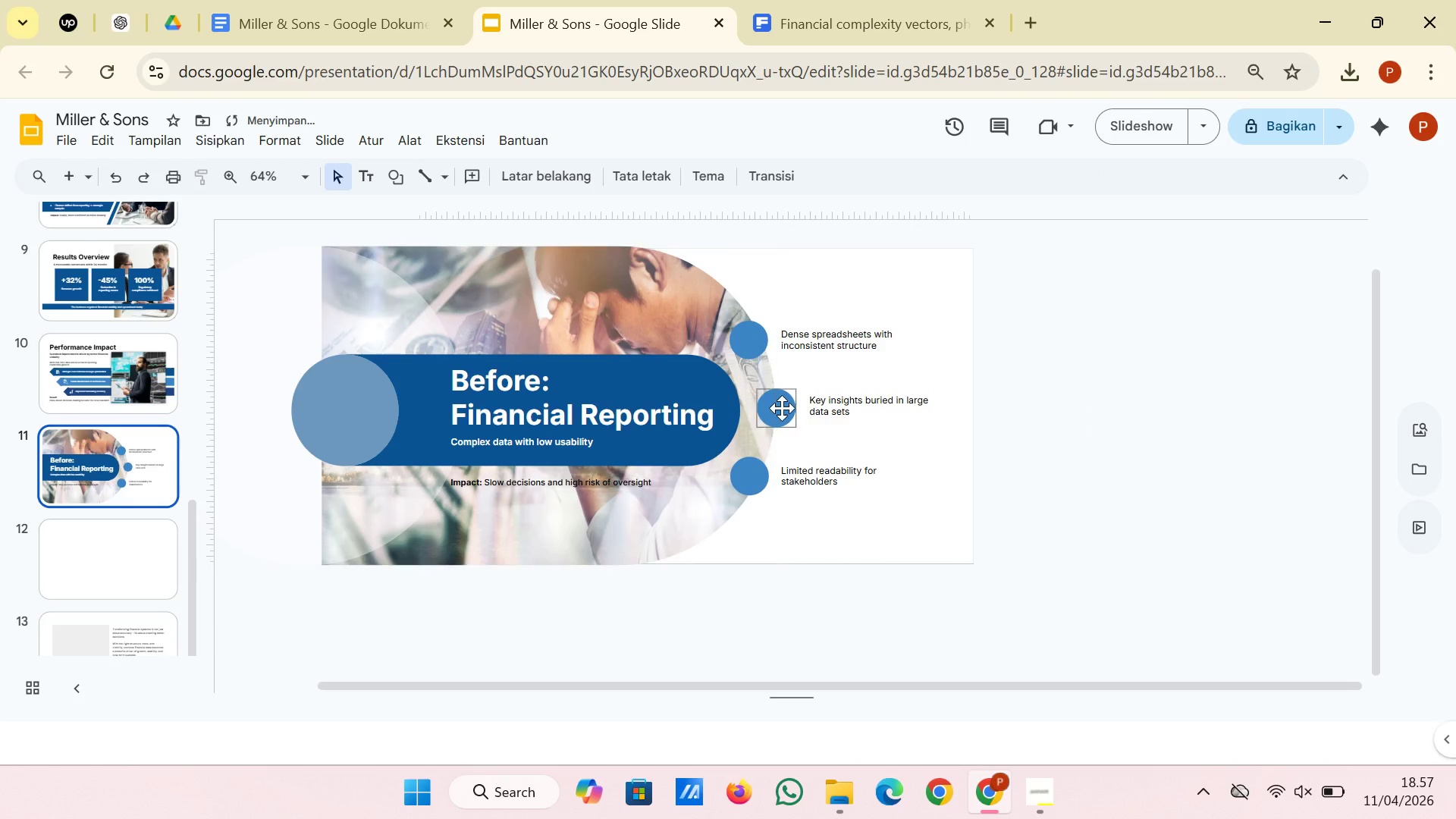 
left_click([786, 405])
 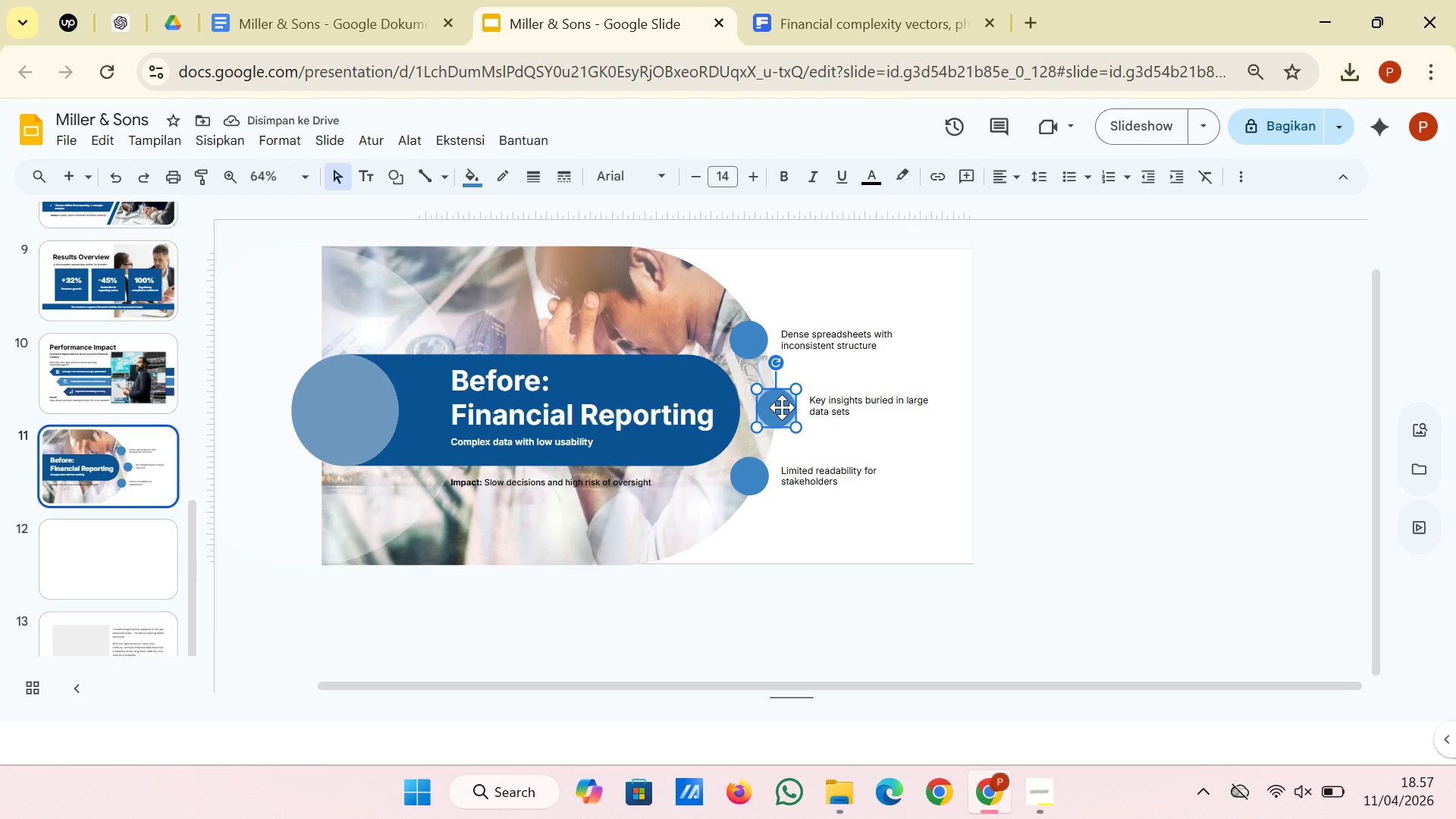 
left_click_drag(start_coordinate=[782, 407], to_coordinate=[777, 407])
 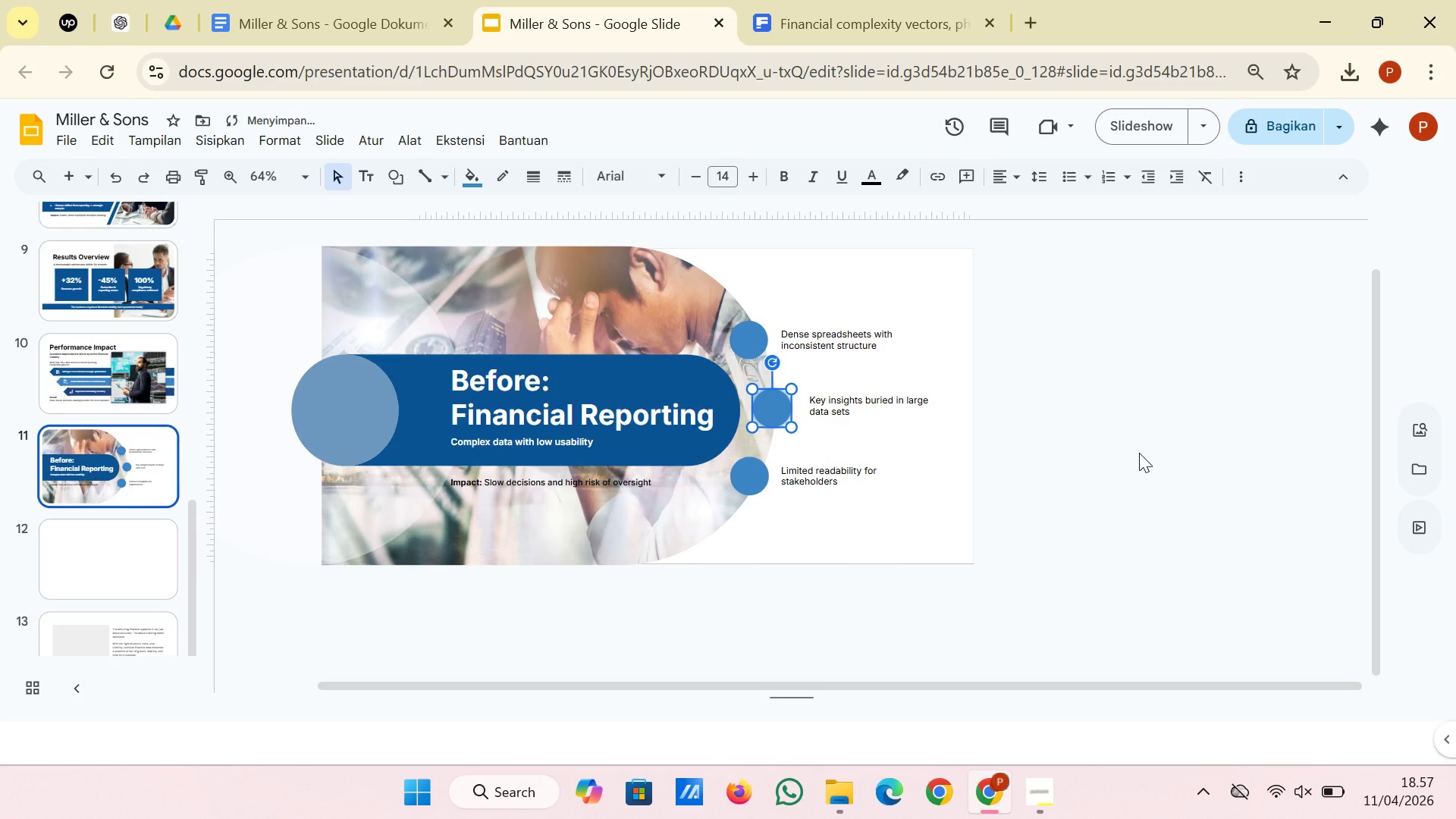 
left_click([1163, 453])
 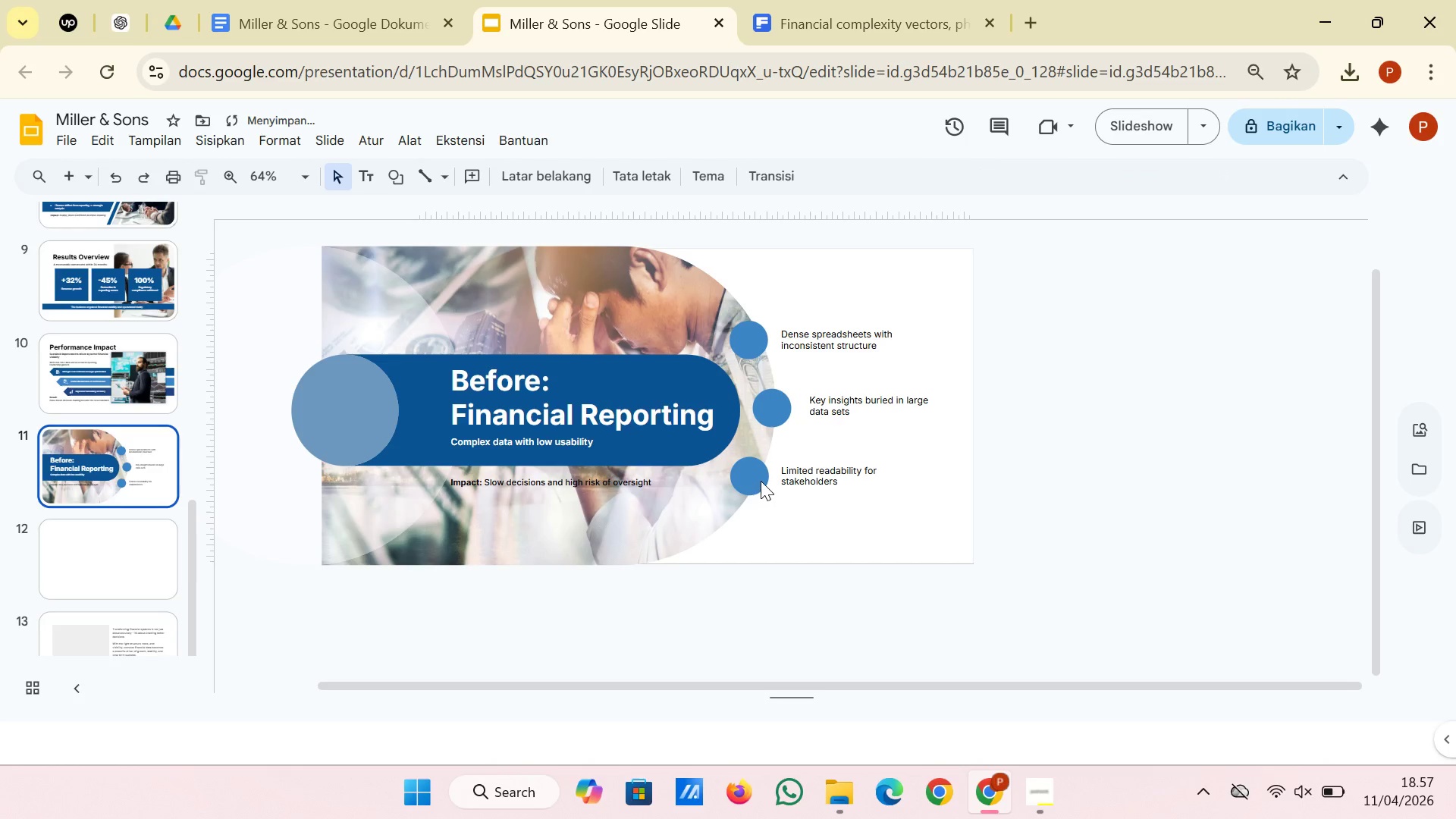 
left_click([761, 479])
 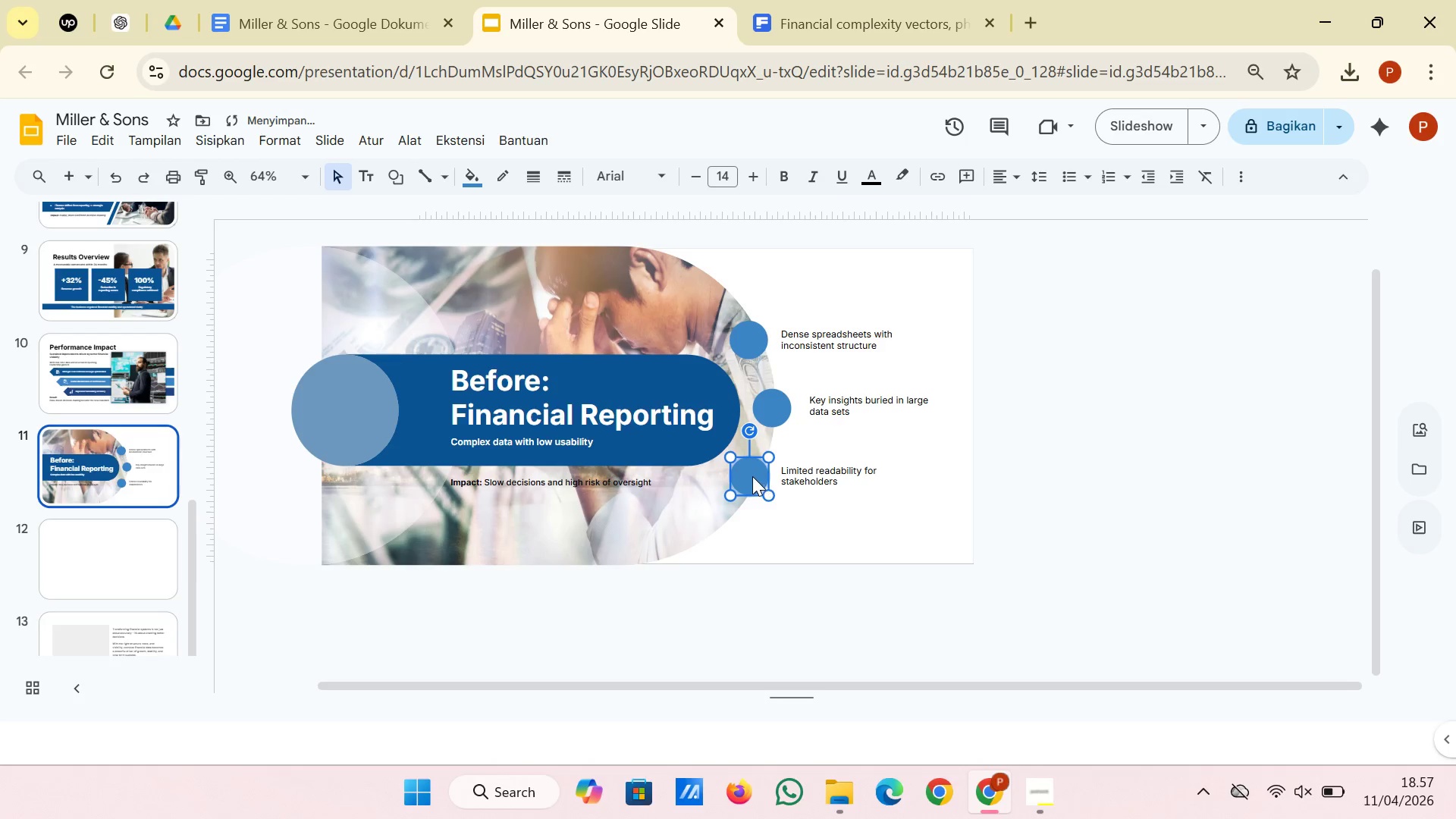 
left_click_drag(start_coordinate=[752, 476], to_coordinate=[761, 476])
 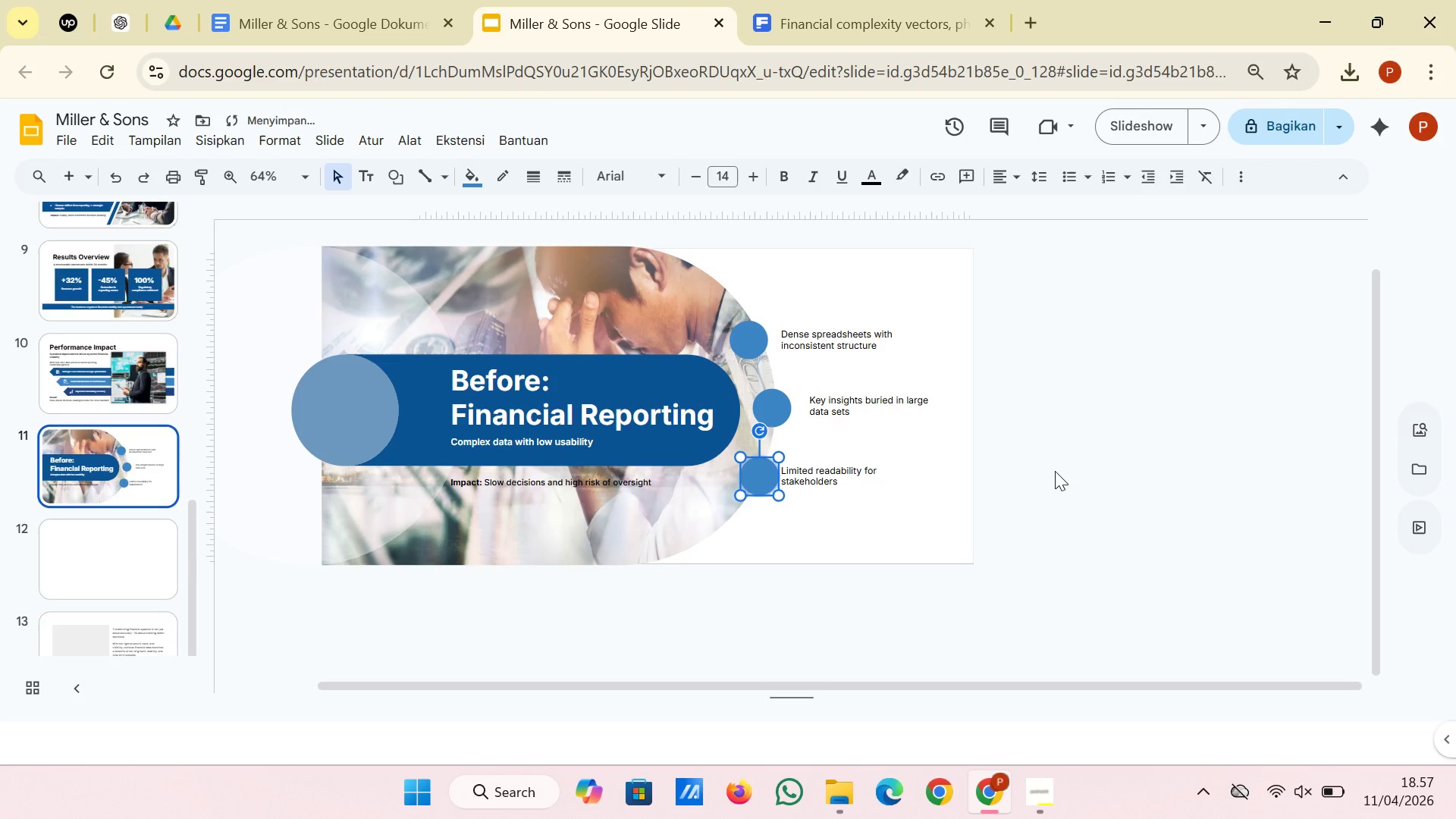 
left_click([1055, 471])
 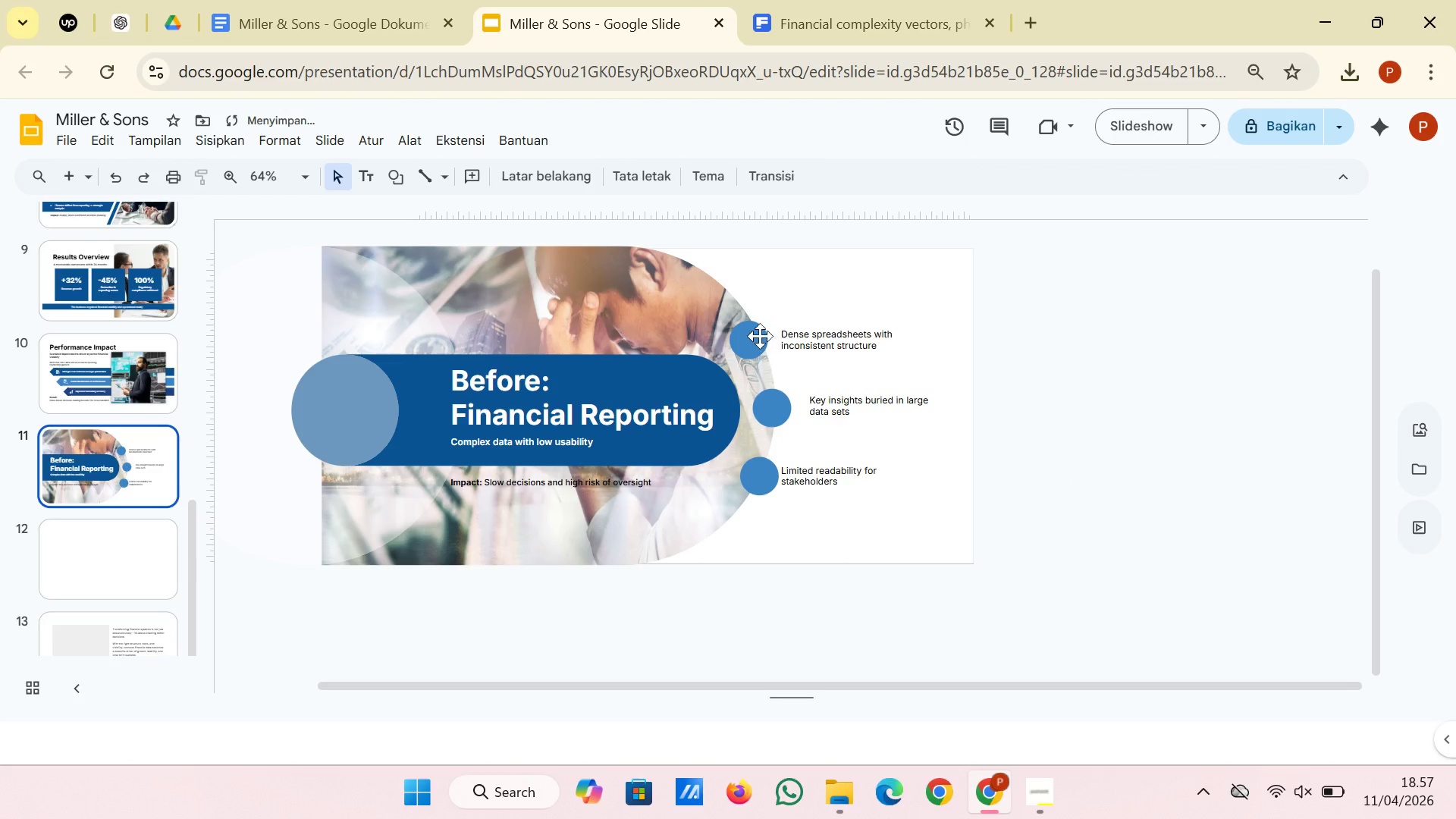 
left_click([755, 337])
 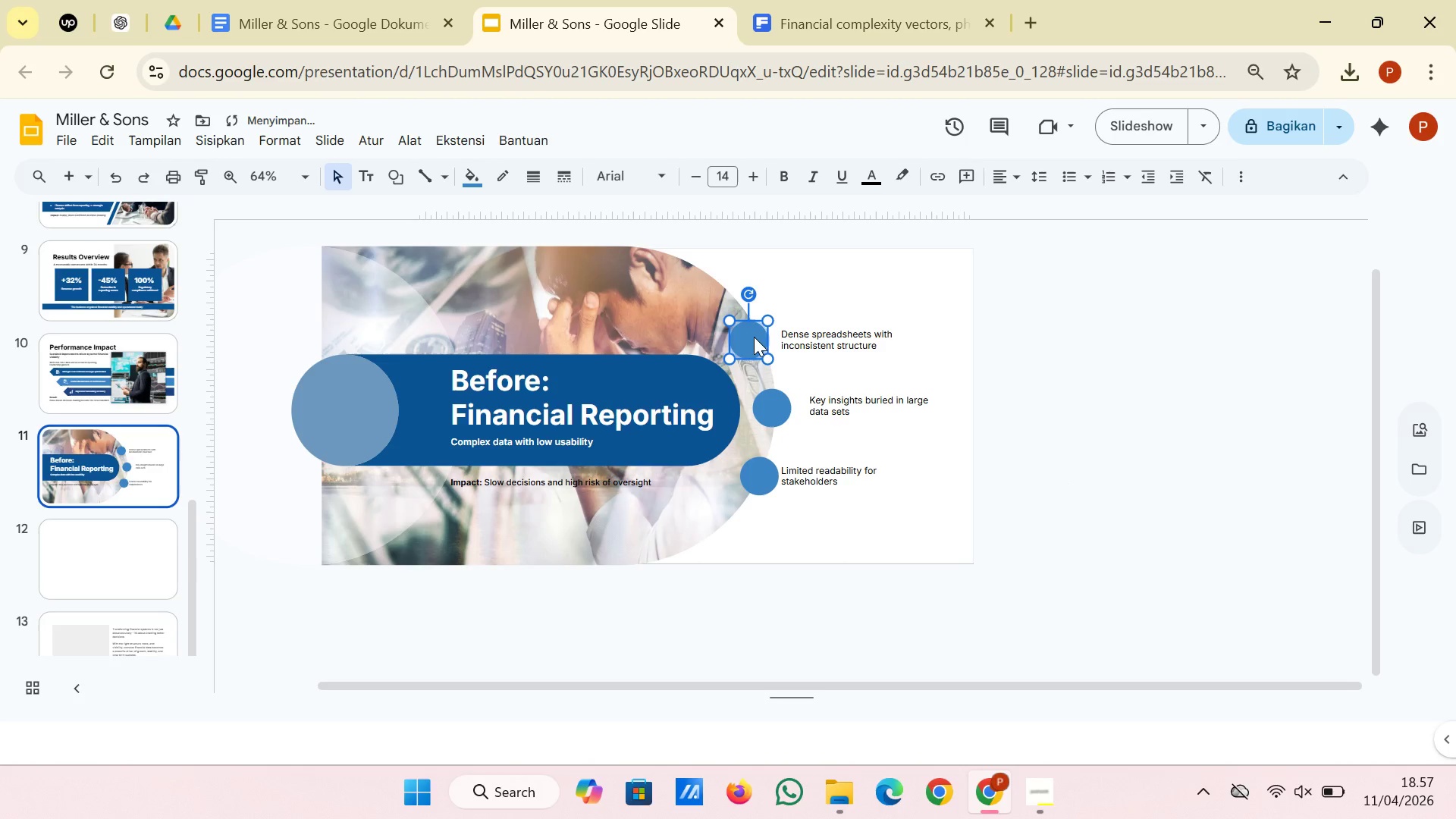 
left_click_drag(start_coordinate=[754, 337], to_coordinate=[762, 337])
 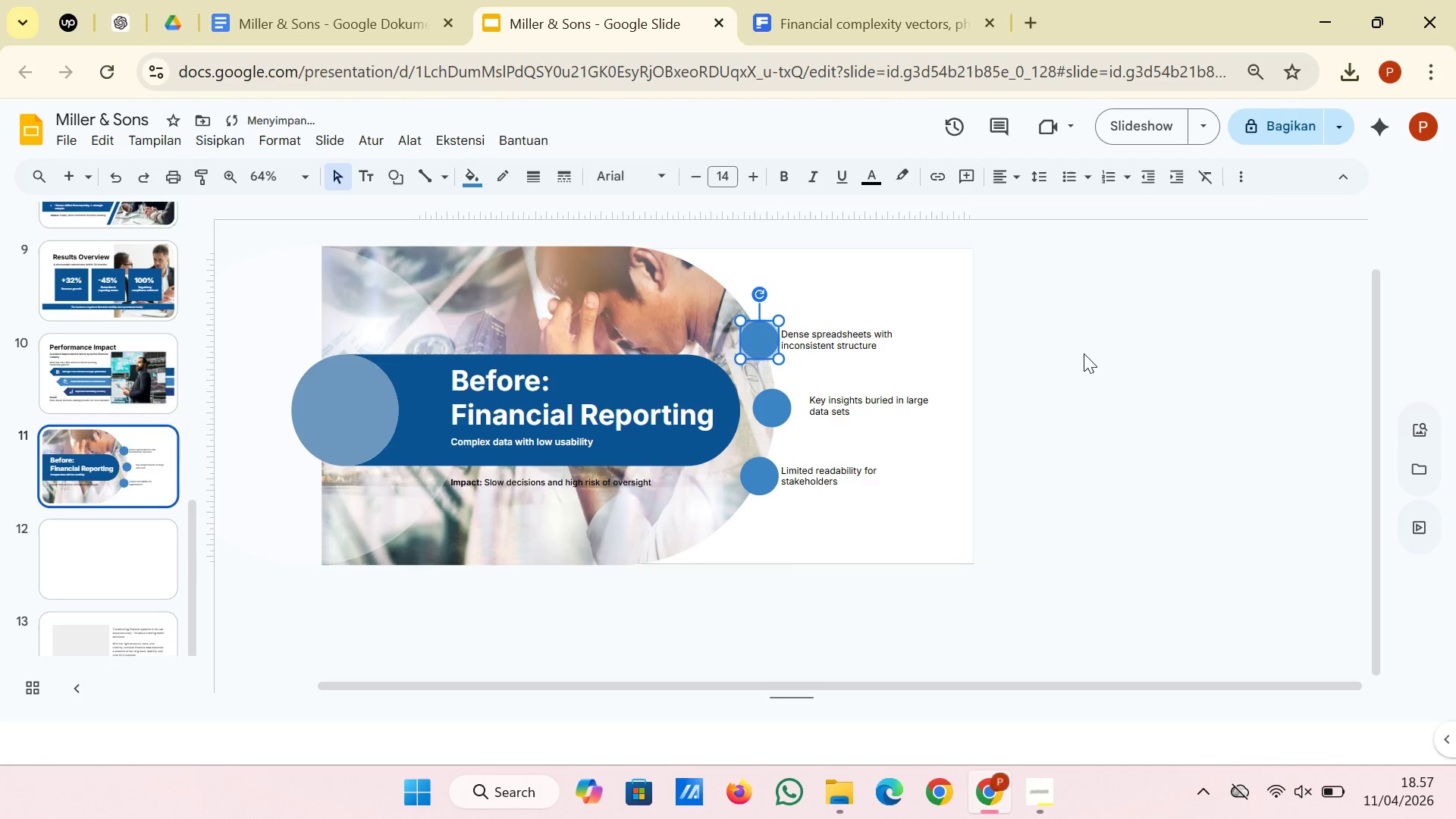 
left_click([1098, 354])
 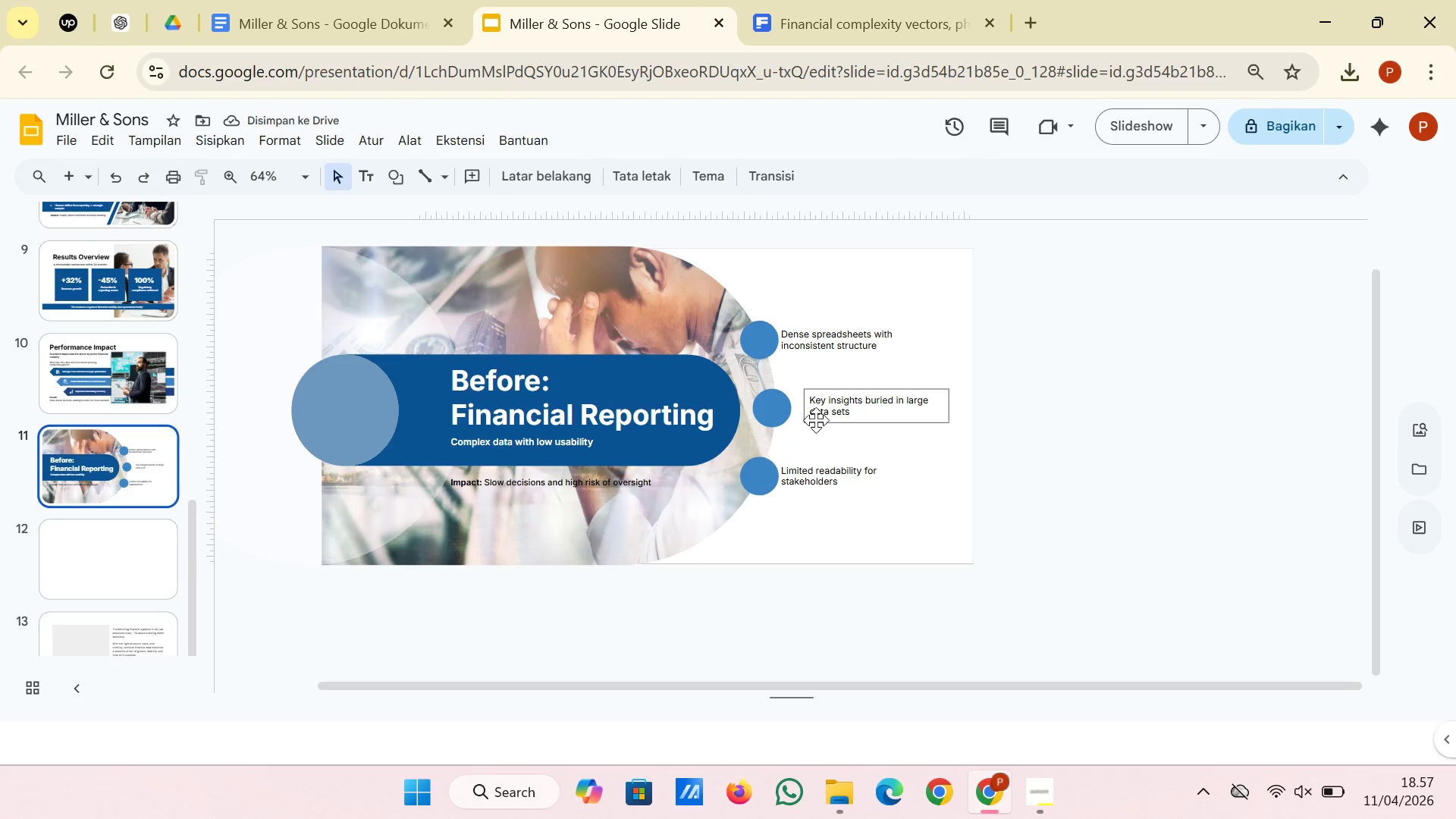 
left_click([772, 404])
 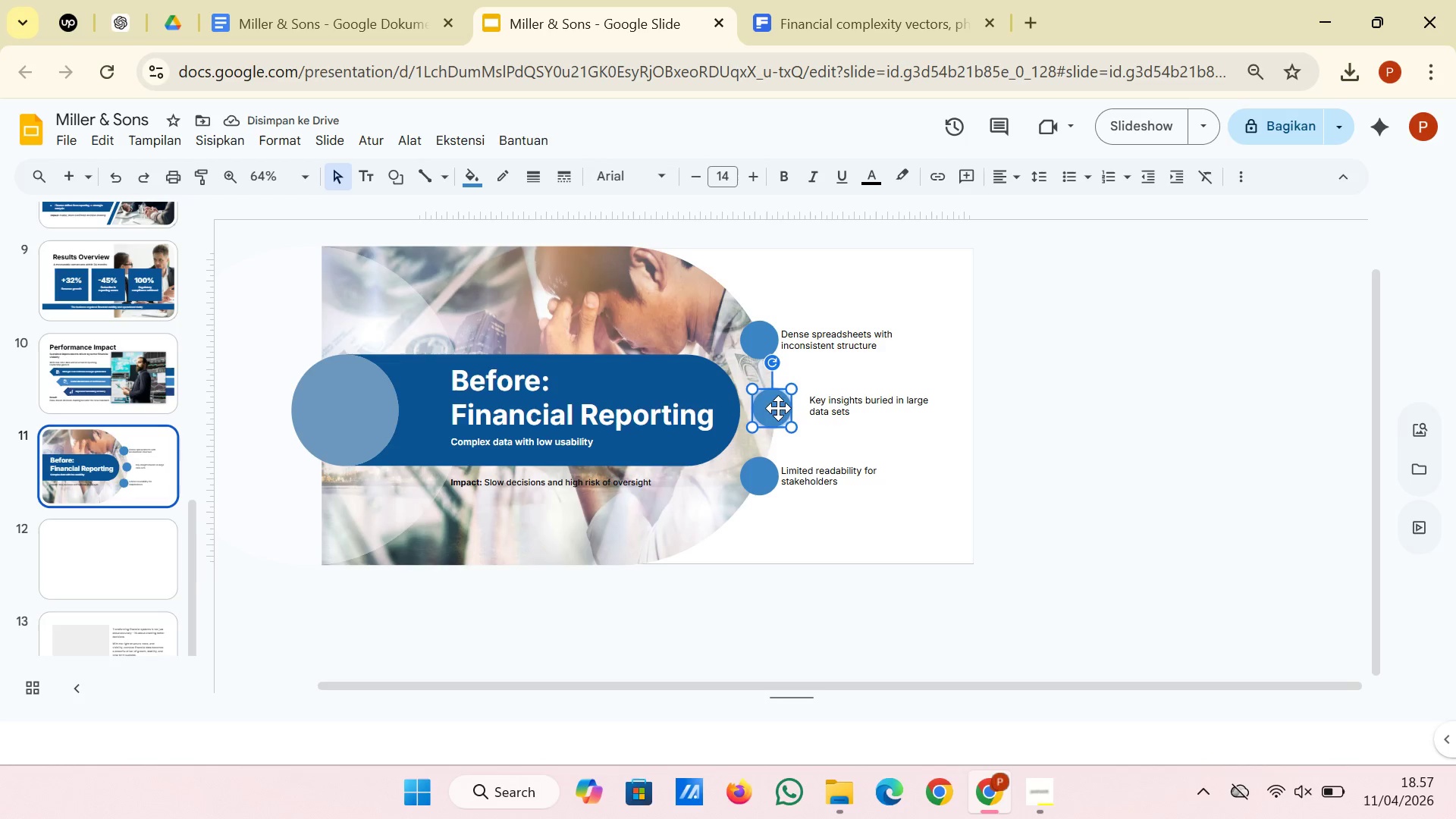 
left_click_drag(start_coordinate=[777, 408], to_coordinate=[781, 403])
 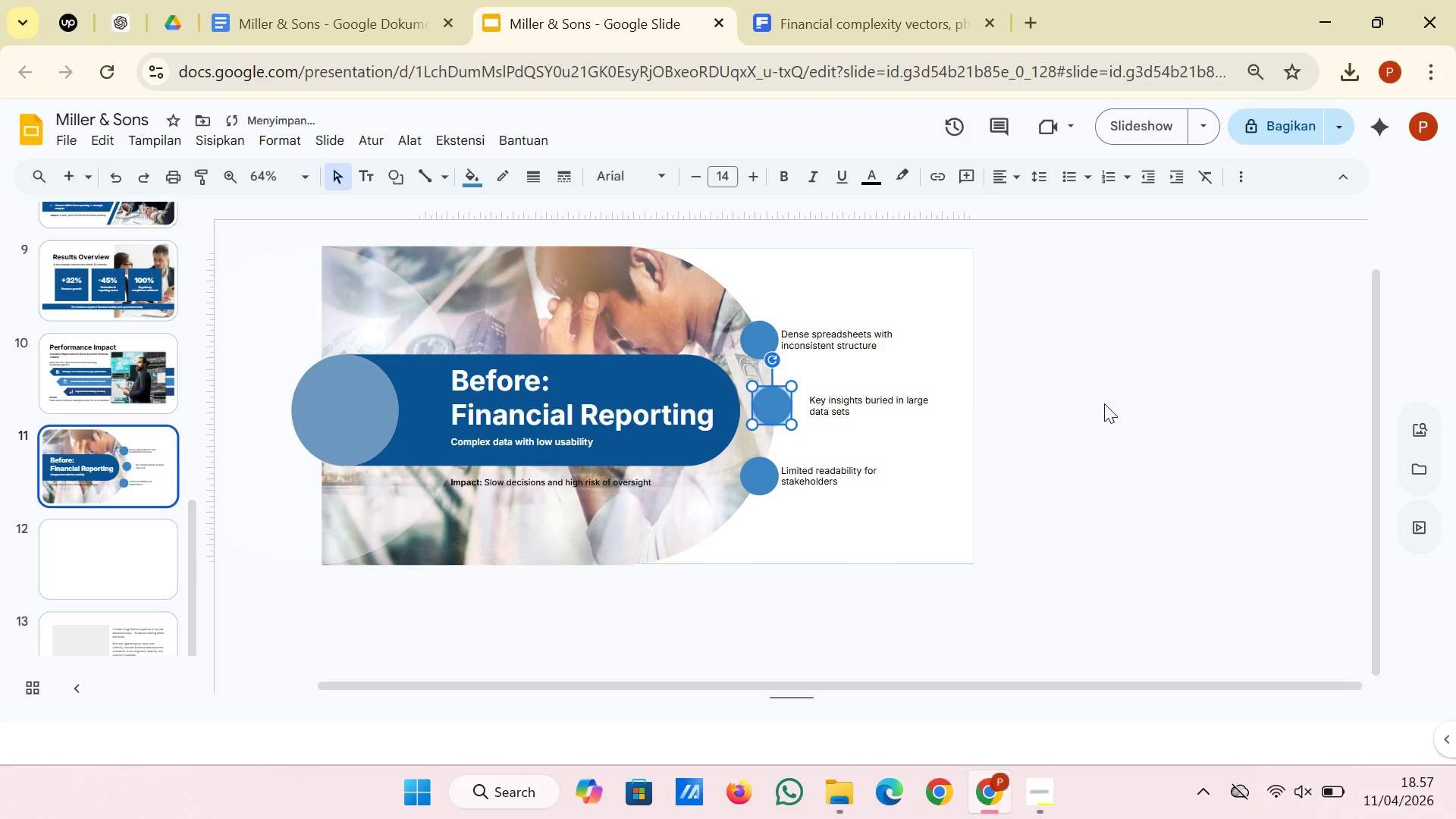 
left_click([1104, 403])
 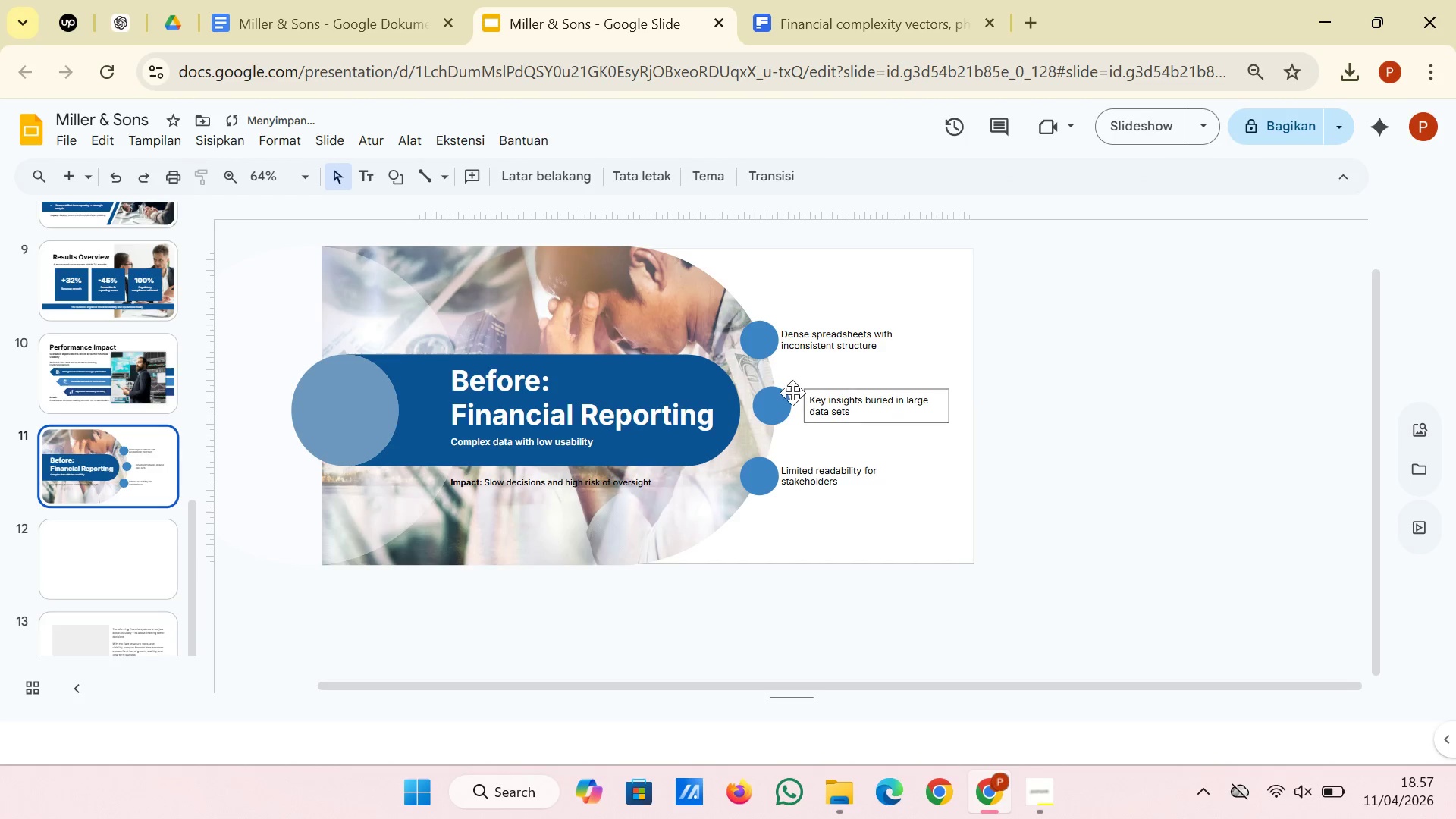 
left_click([781, 400])
 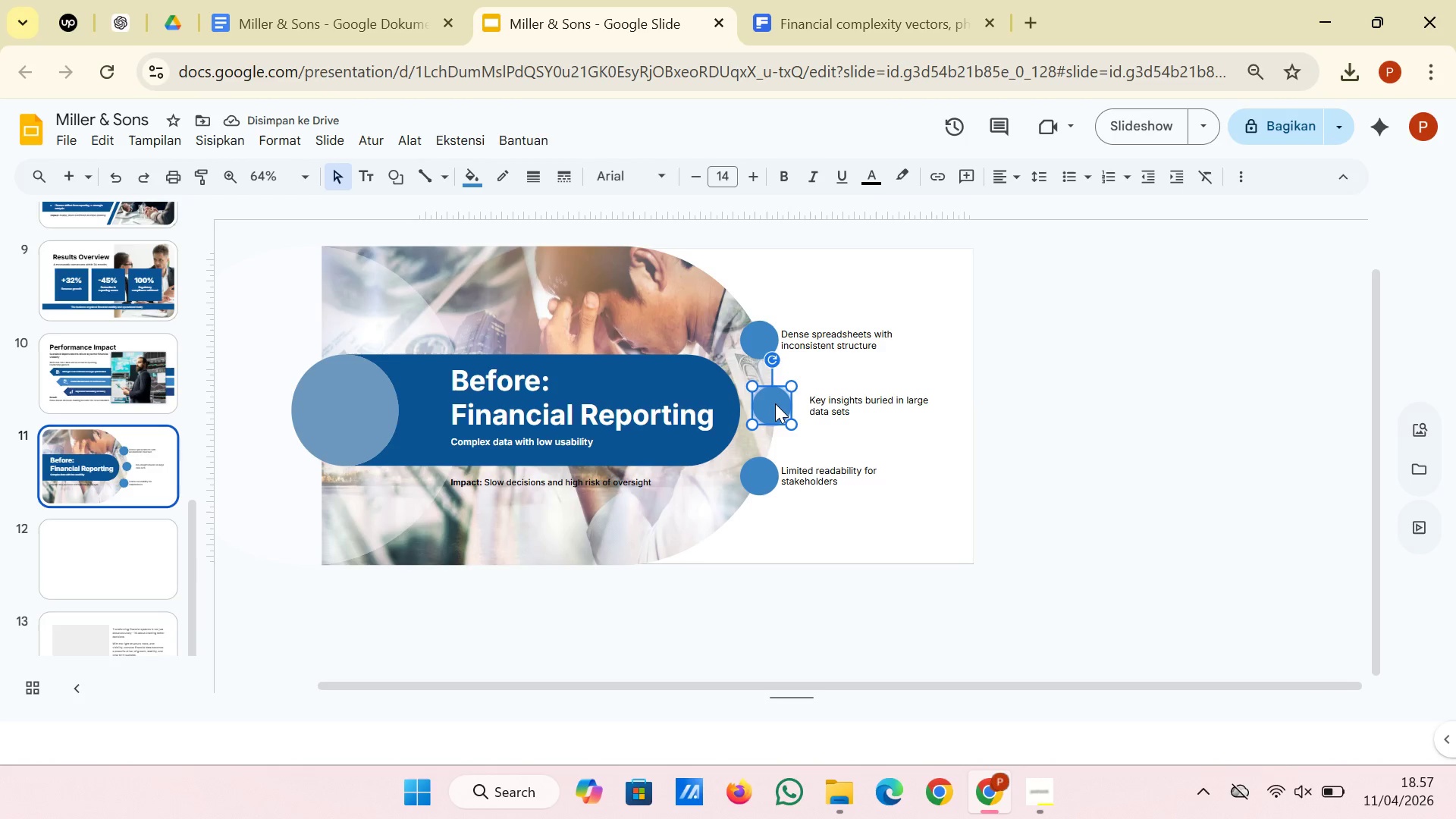 
left_click_drag(start_coordinate=[775, 403], to_coordinate=[782, 403])
 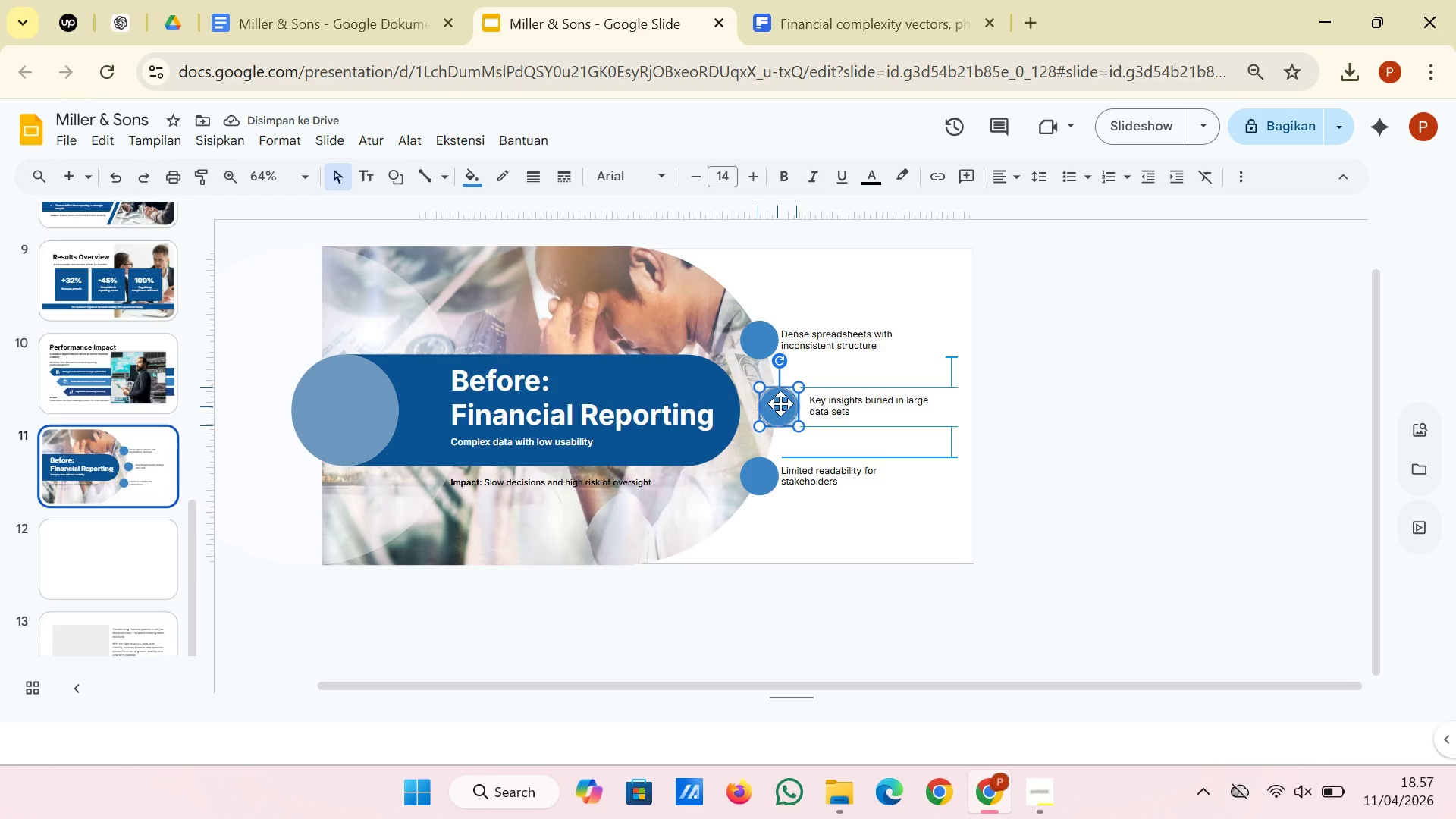 
wait(5.8)
 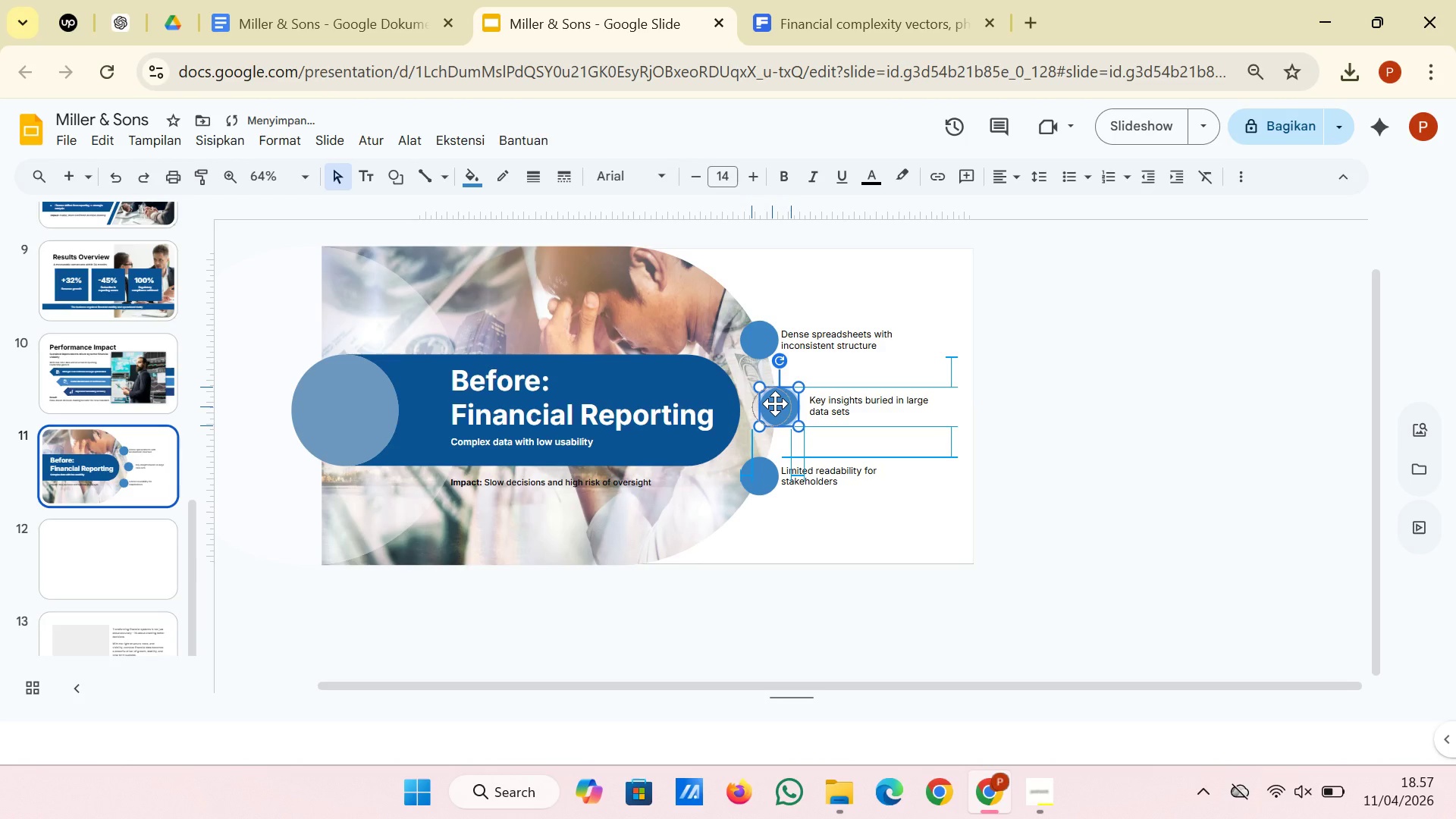 
left_click([1071, 401])
 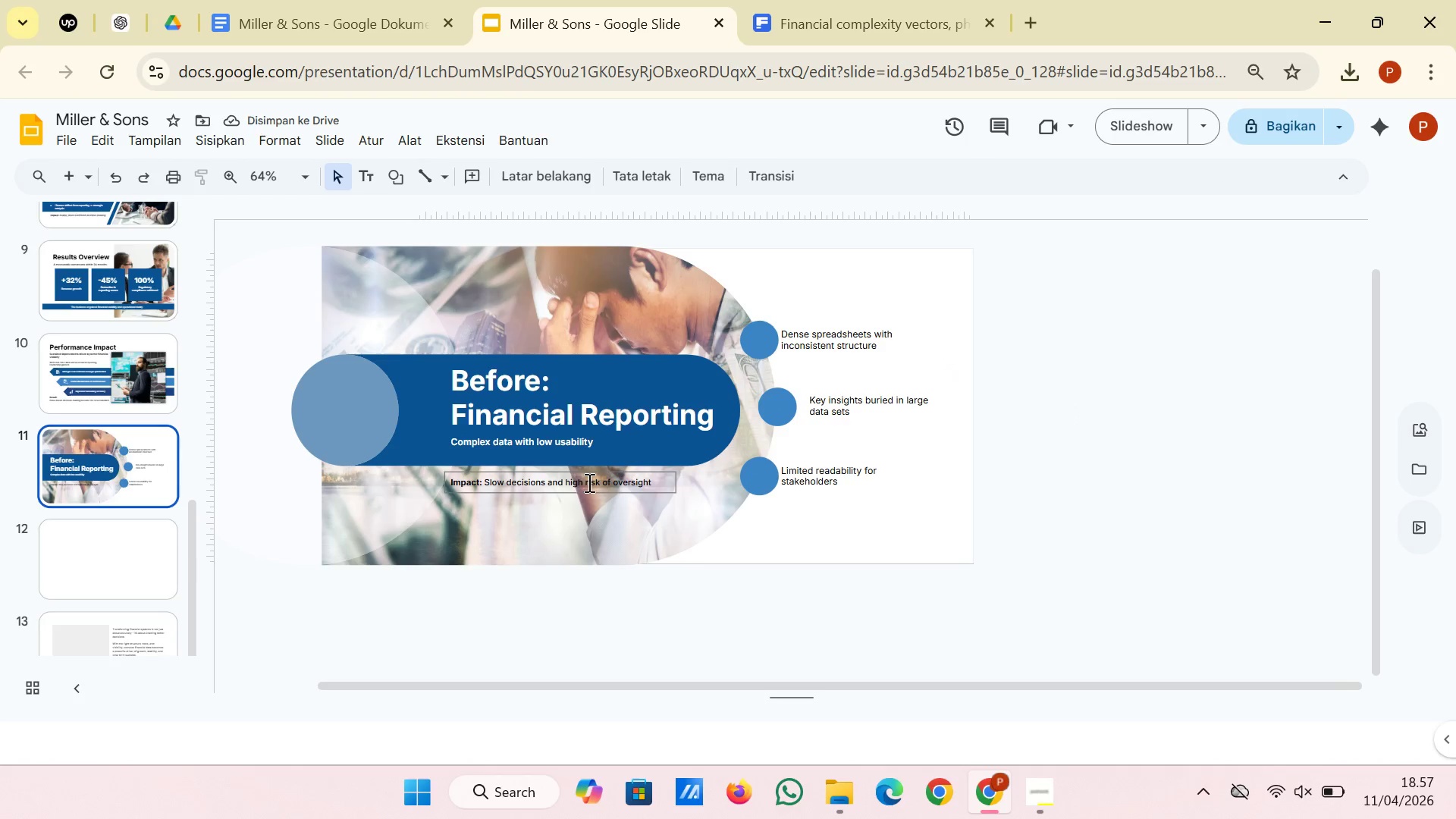 
wait(5.16)
 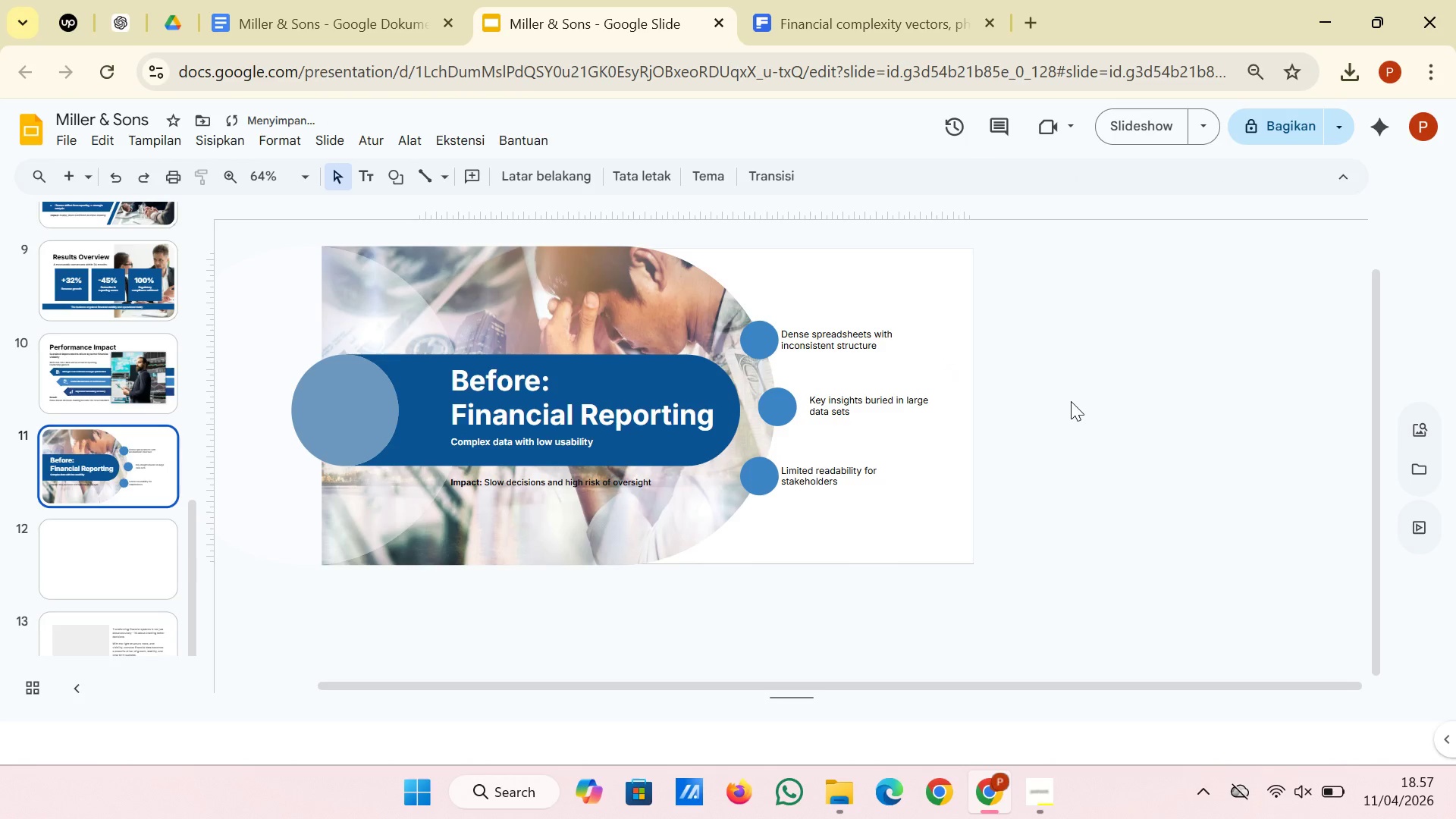 
left_click([656, 492])
 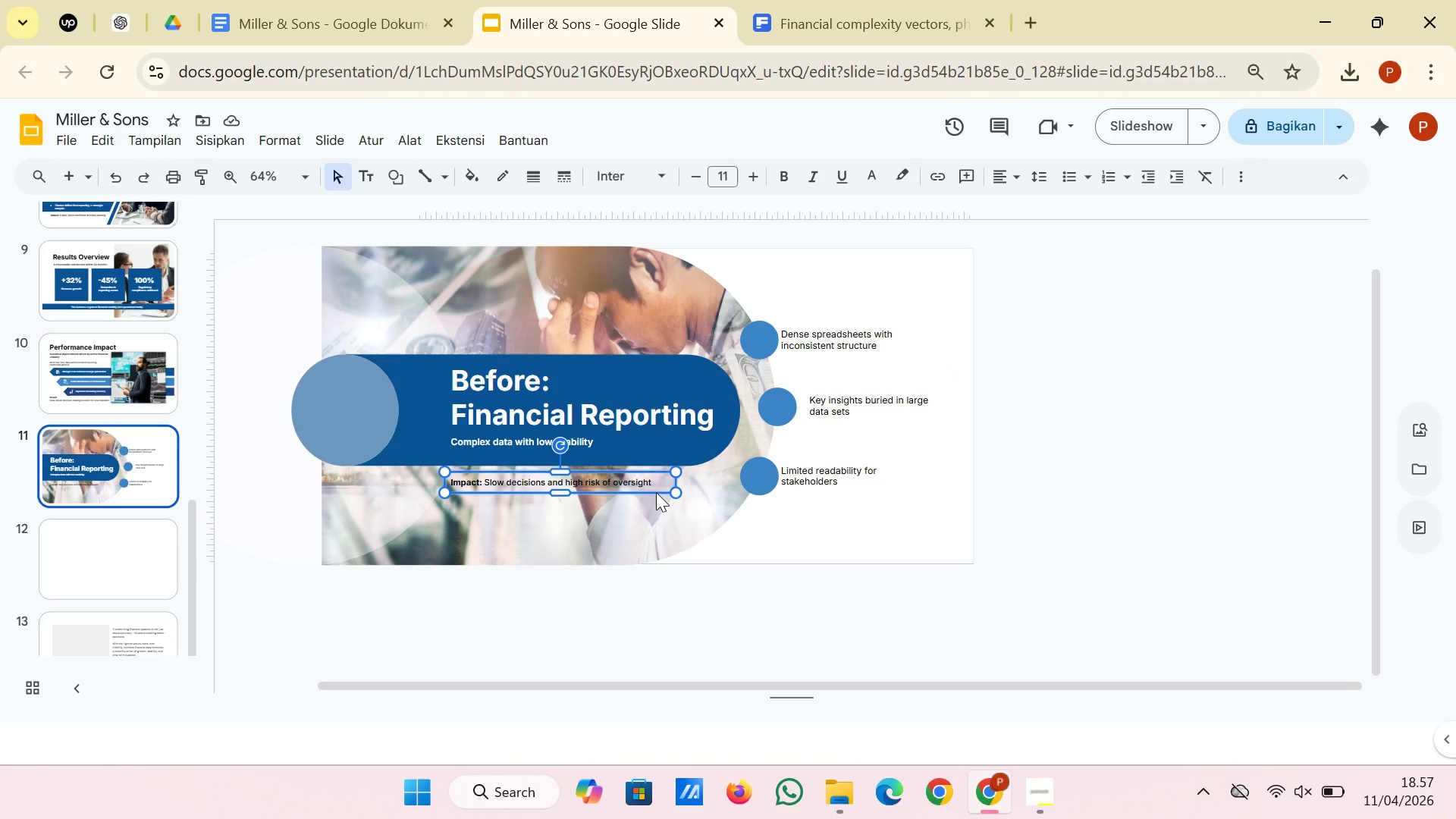 
wait(7.11)
 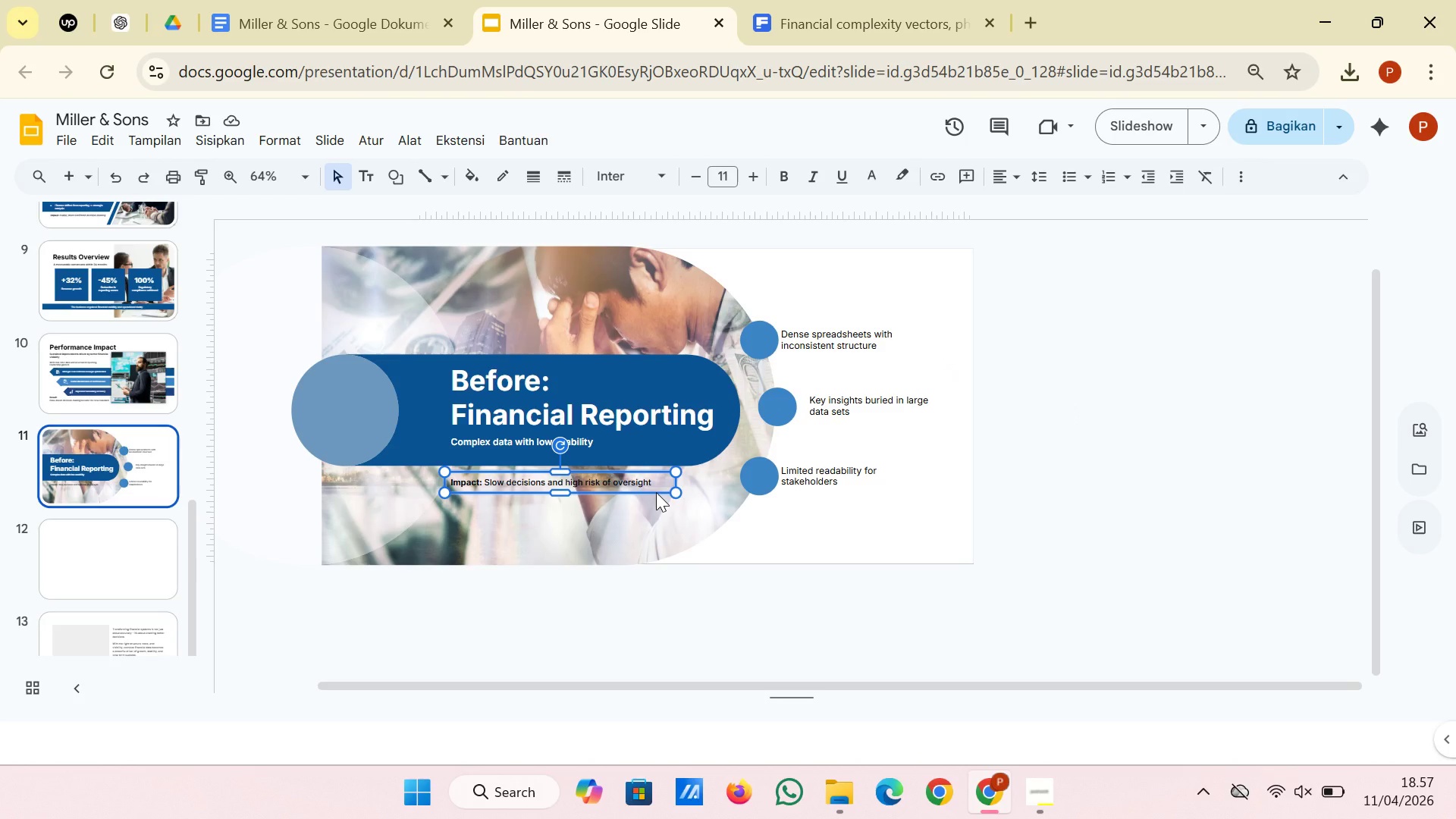 
left_click([871, 607])
 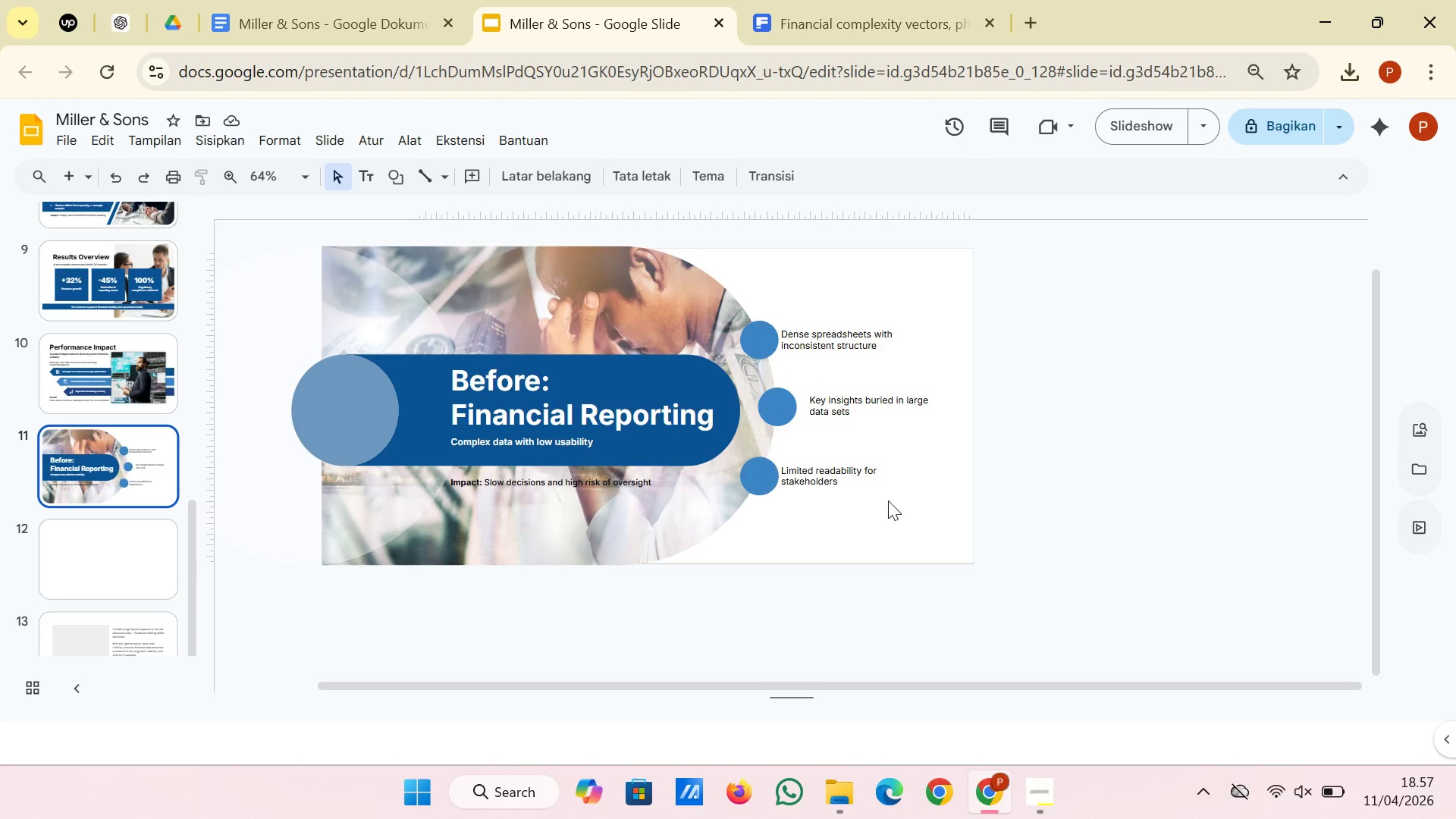 
left_click([880, 492])
 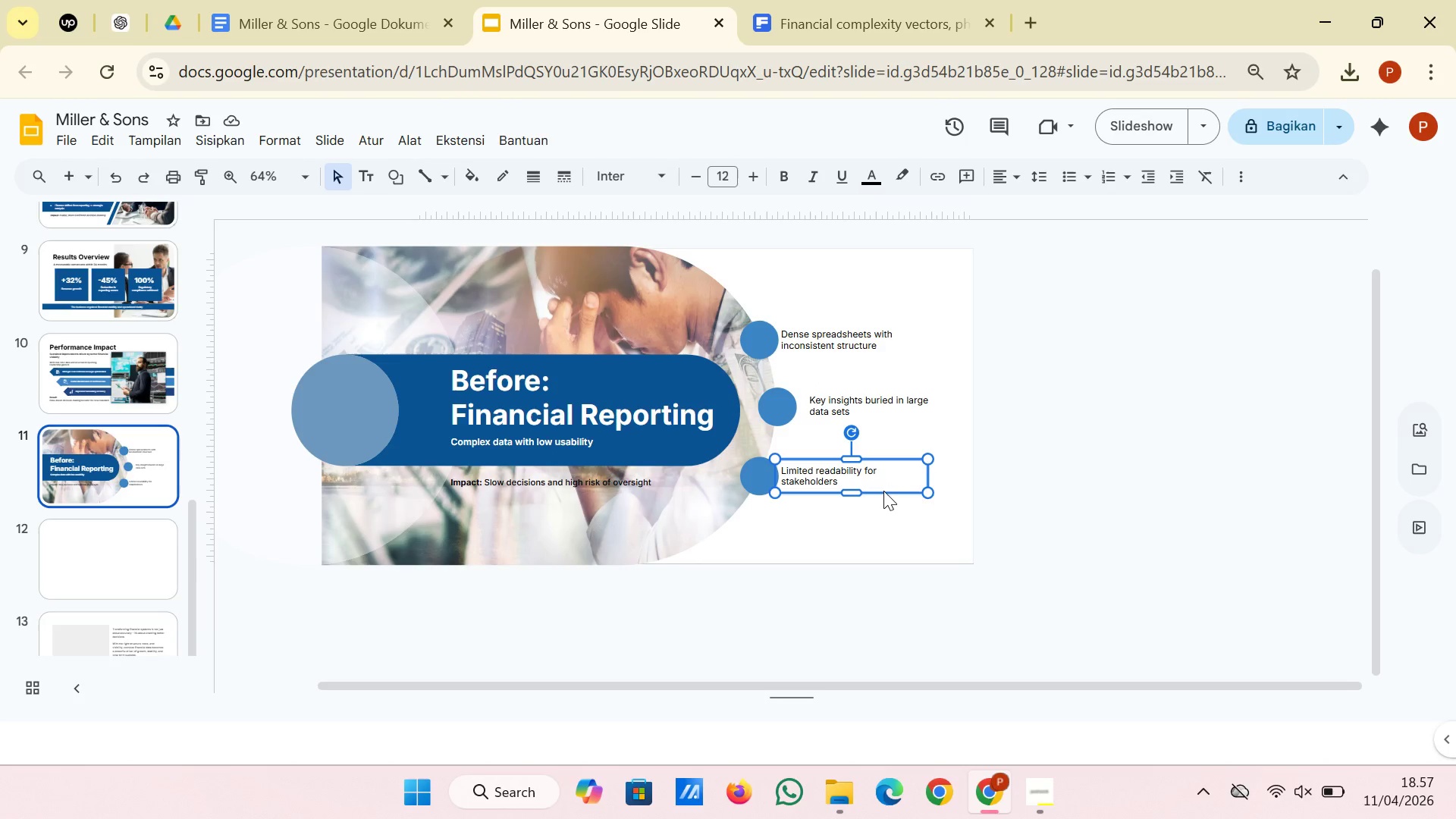 
left_click_drag(start_coordinate=[883, 491], to_coordinate=[898, 491])
 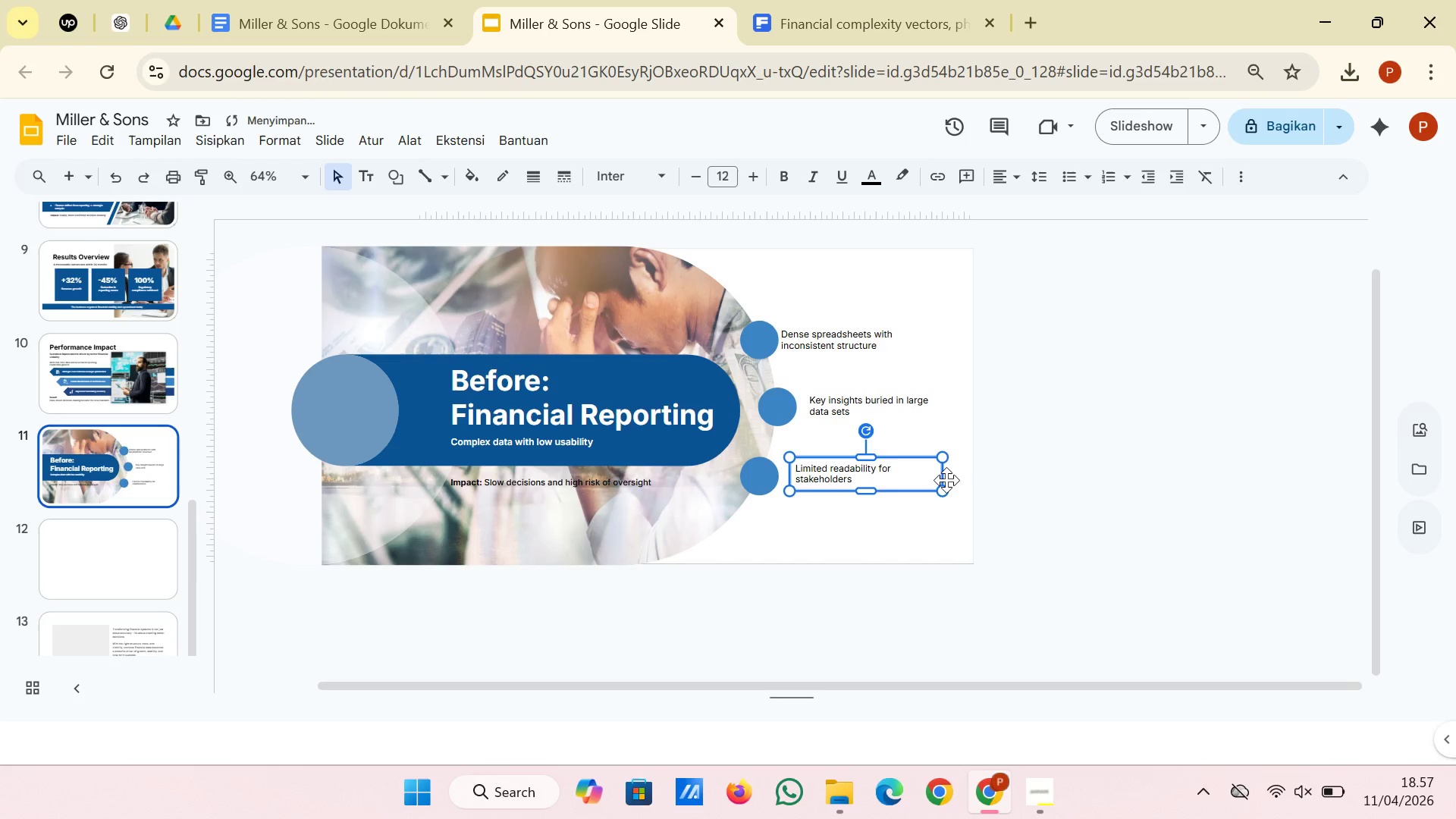 
left_click([947, 480])
 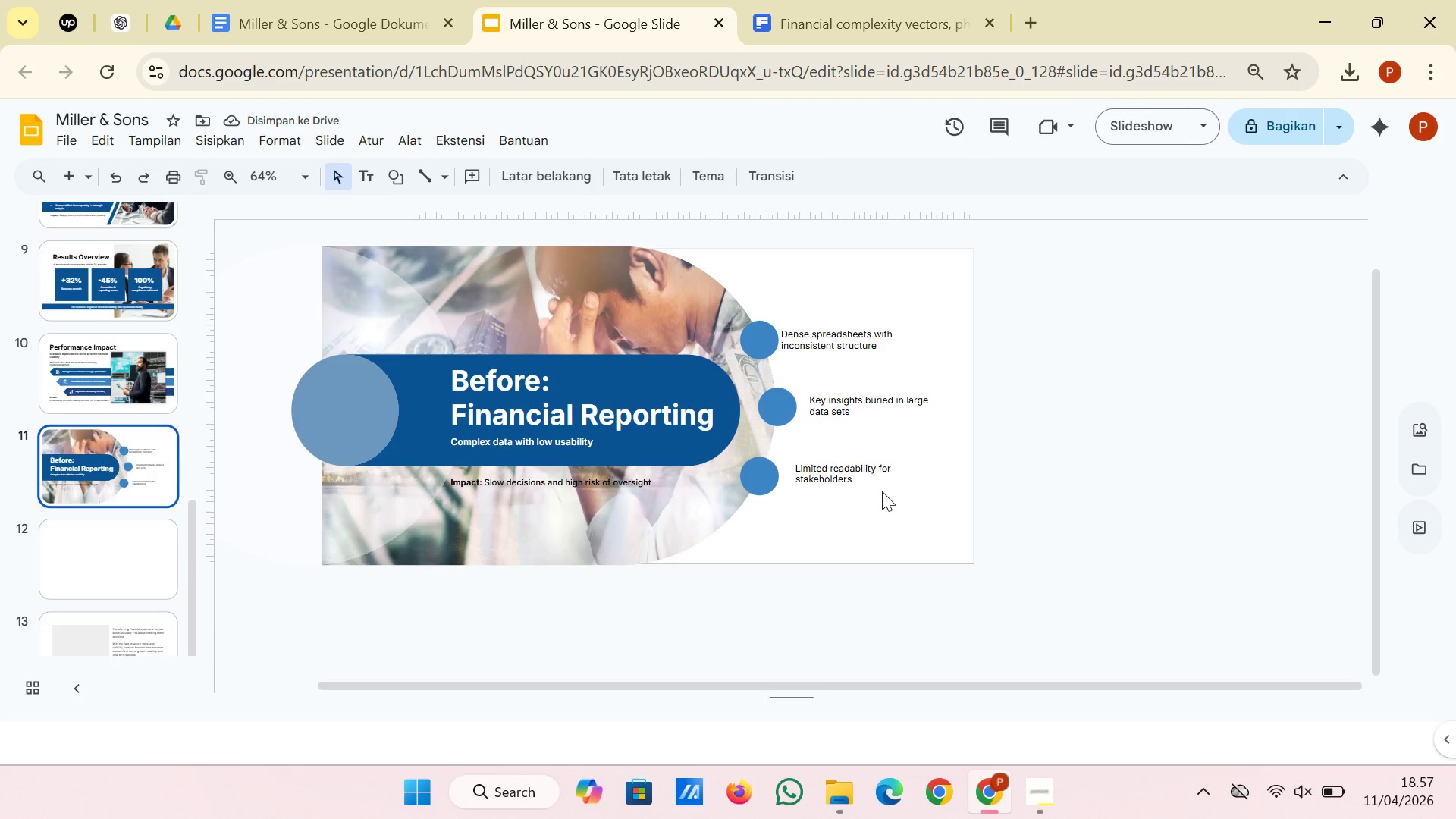 
left_click([874, 486])
 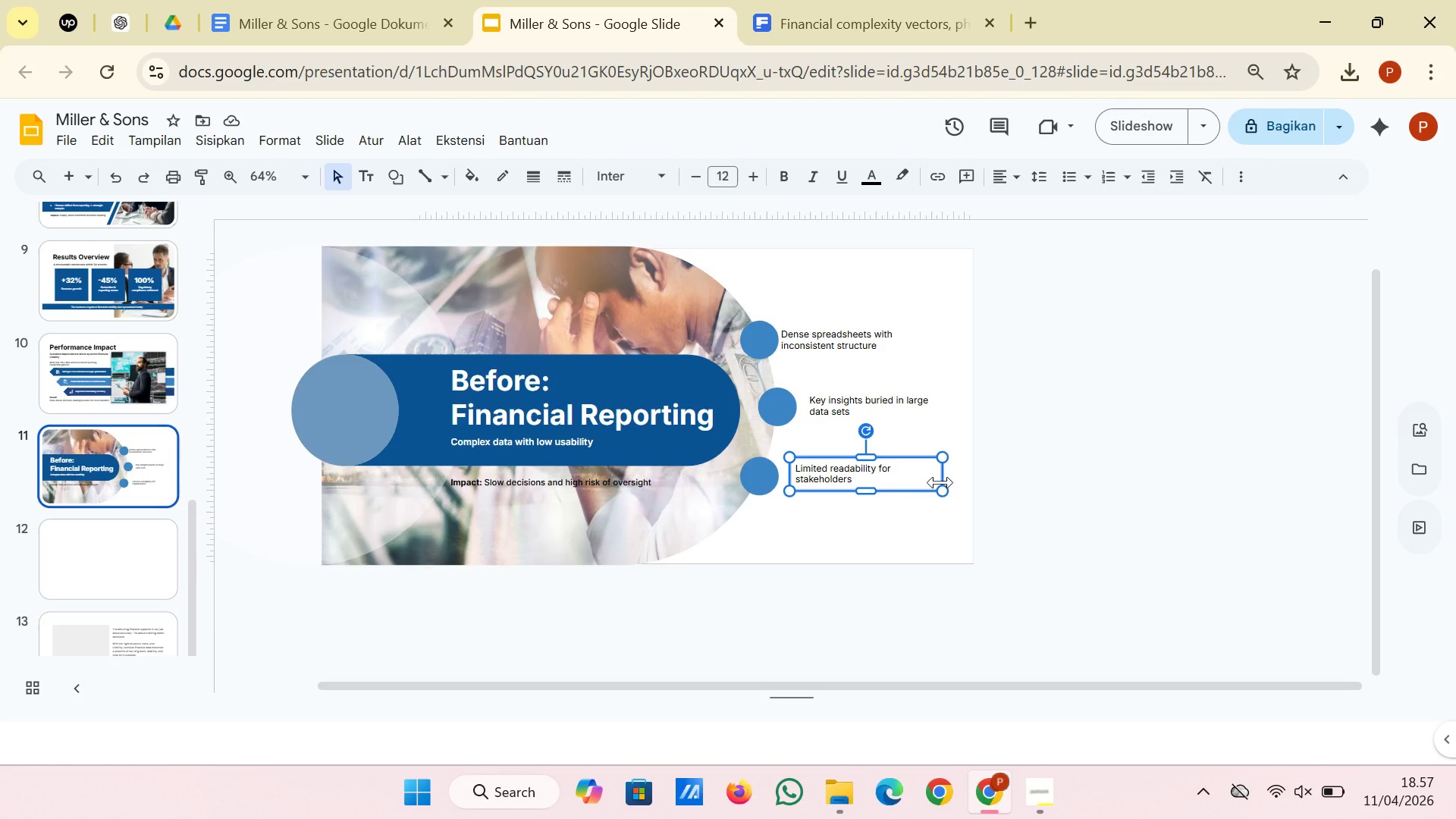 
left_click_drag(start_coordinate=[928, 491], to_coordinate=[924, 491])
 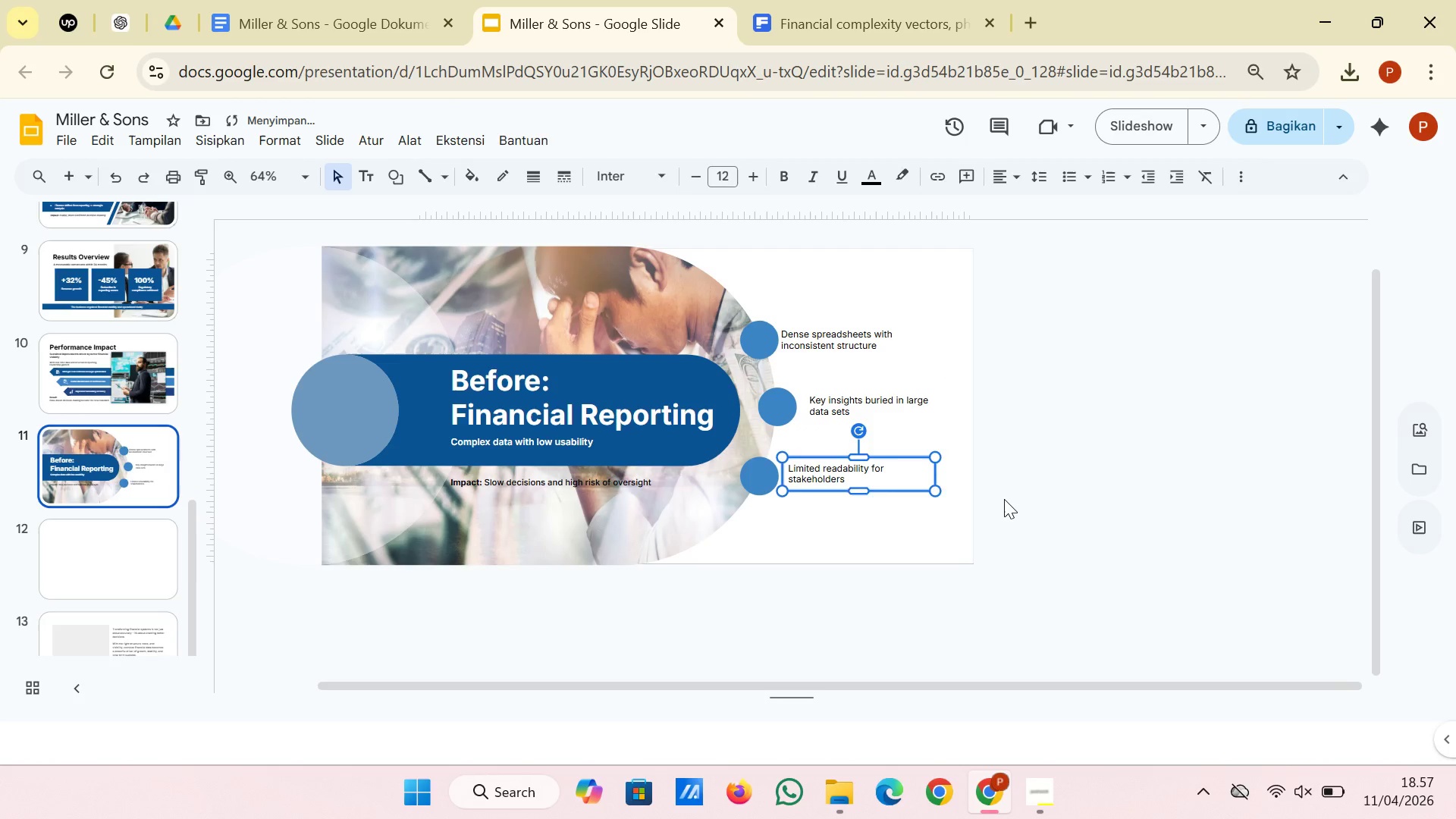 
left_click([1004, 499])
 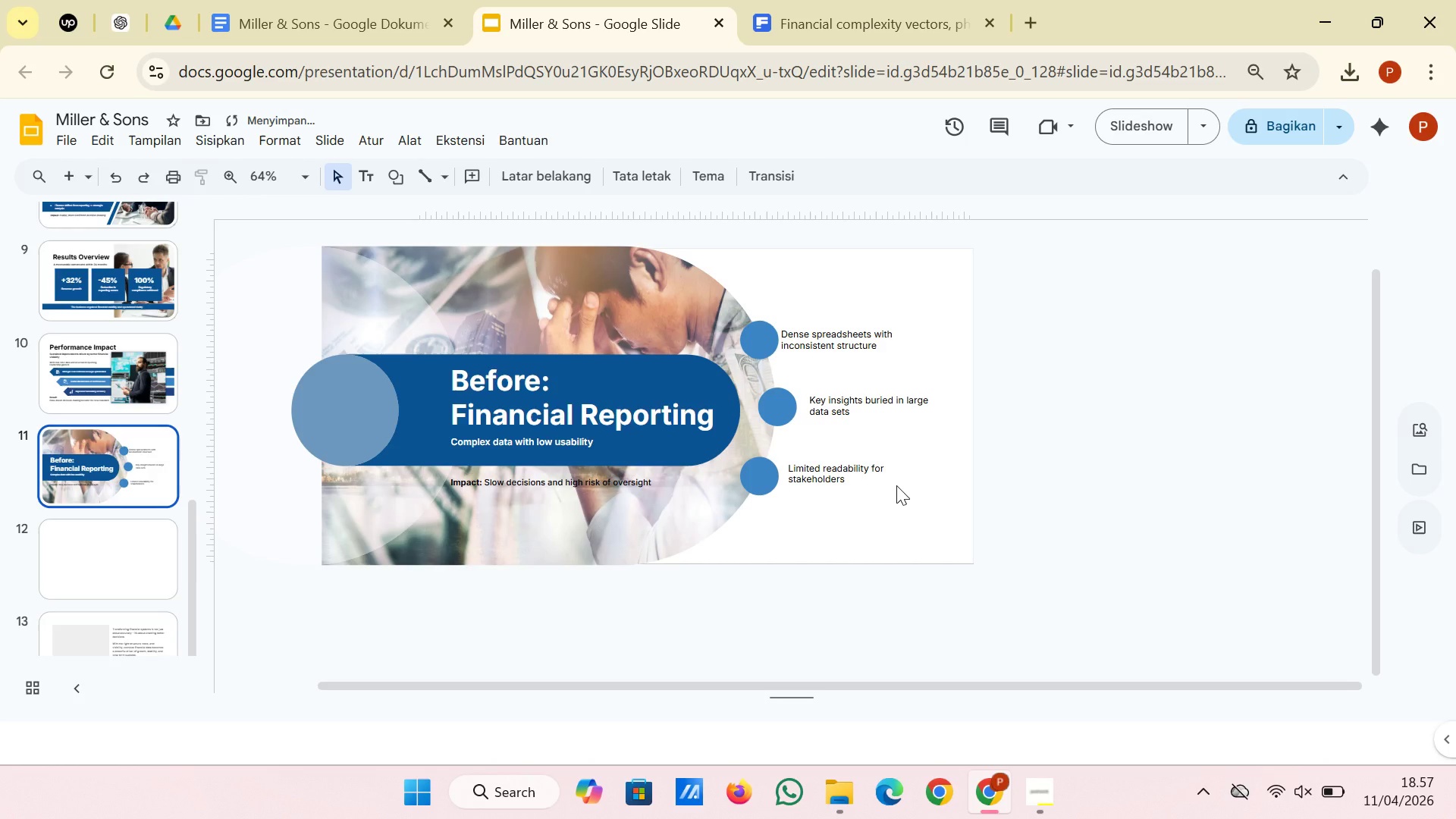 
left_click([896, 485])
 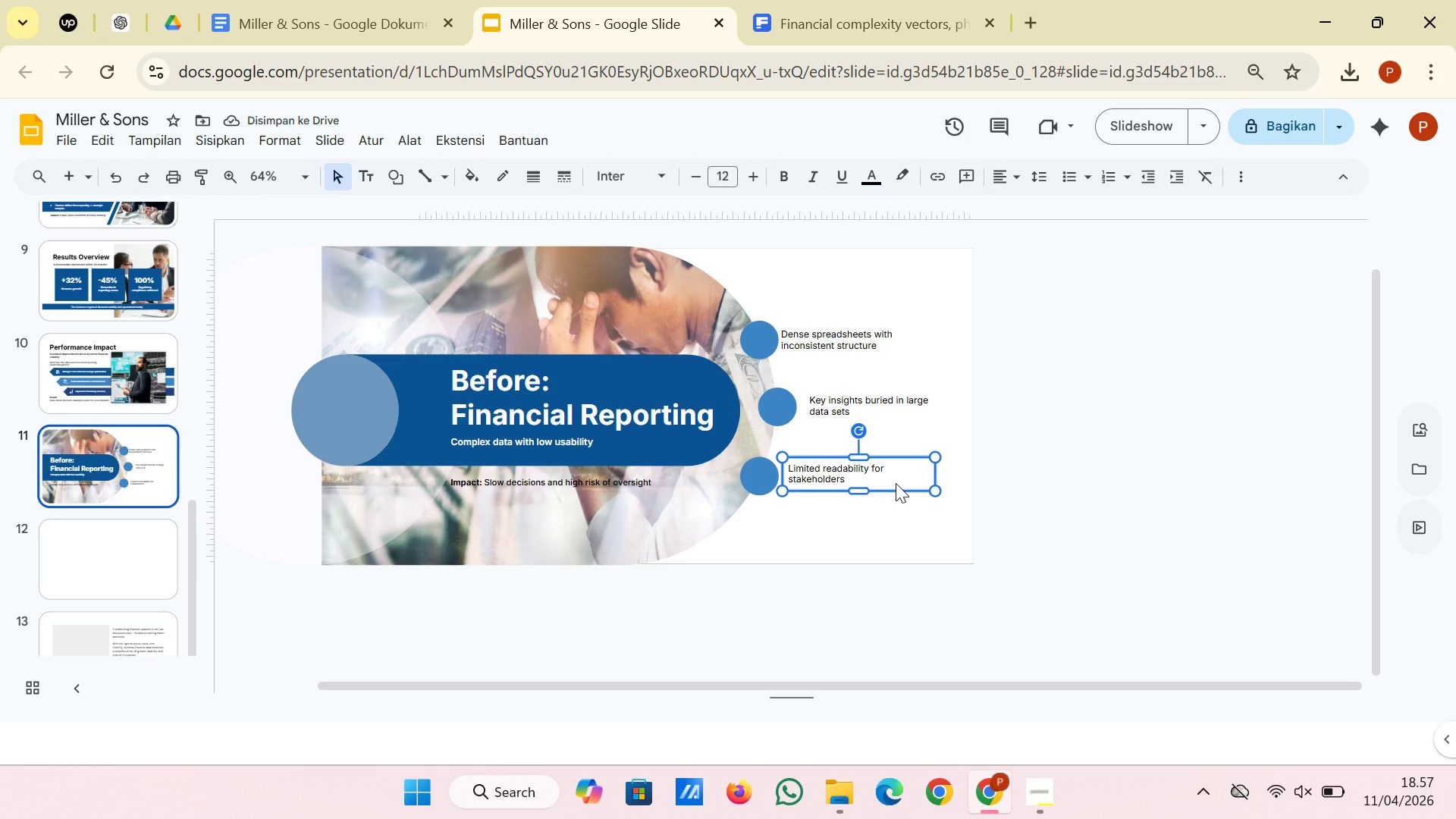 
key(ArrowRight)
 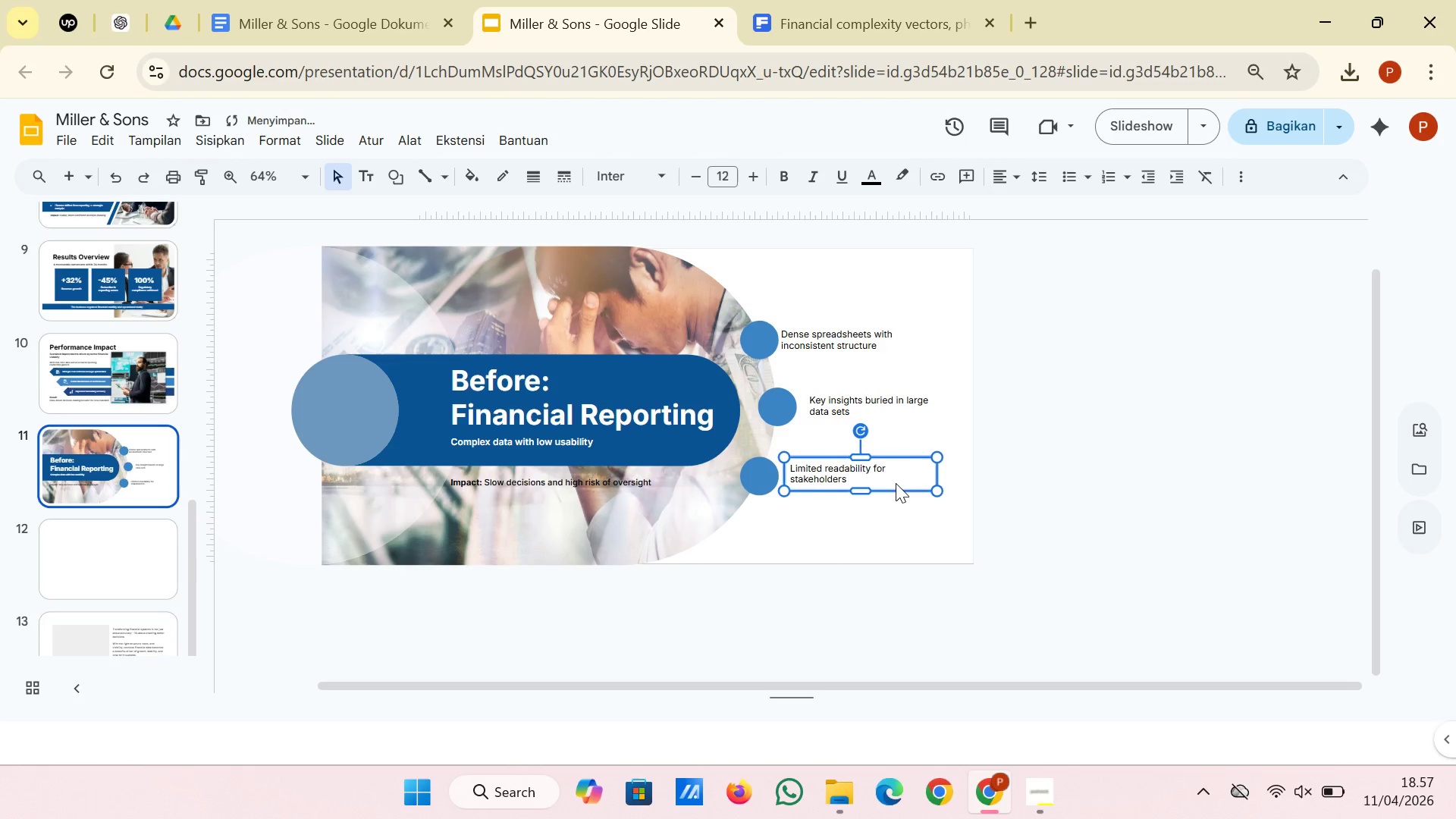 
key(ArrowRight)
 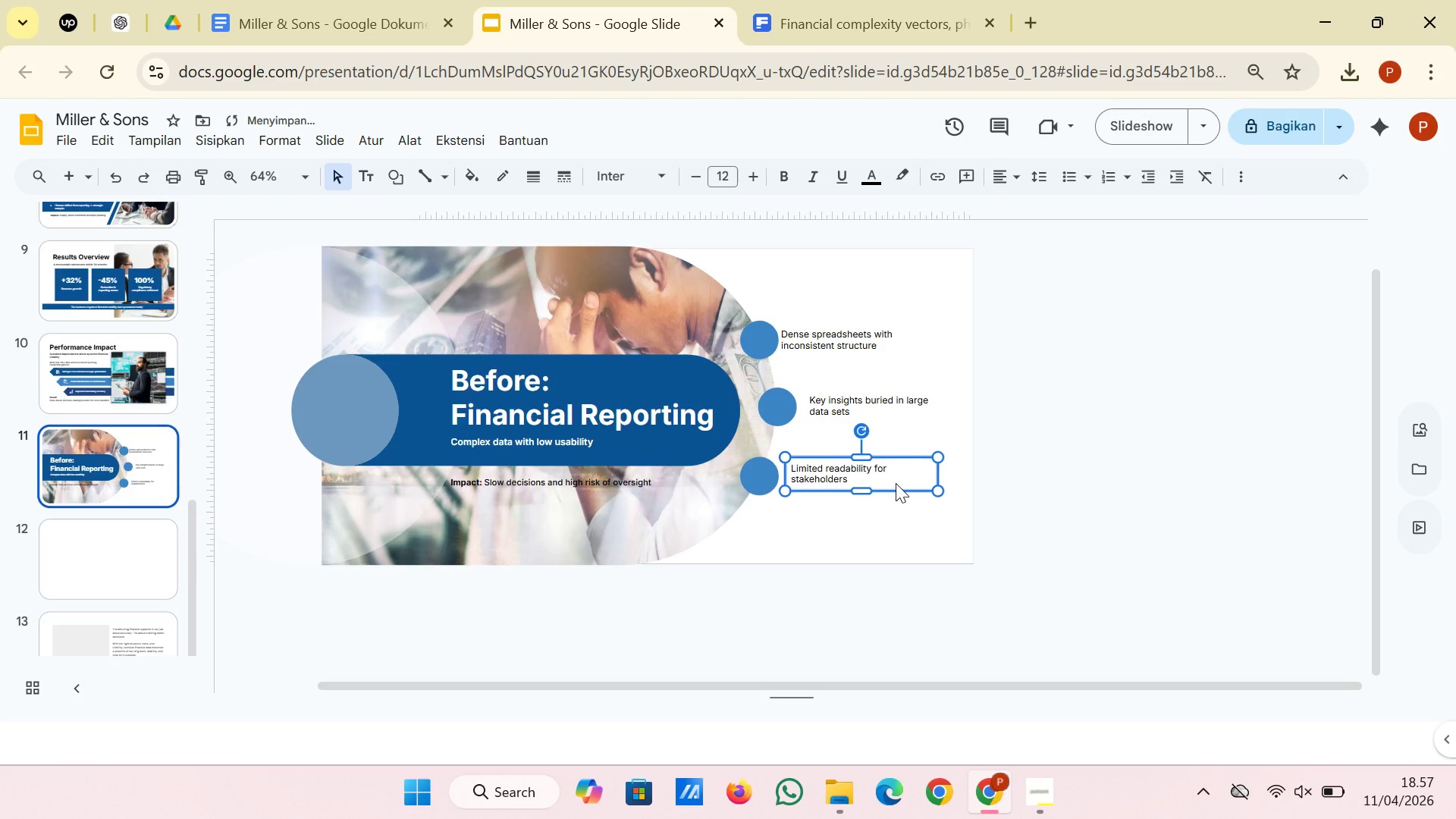 
key(ArrowRight)
 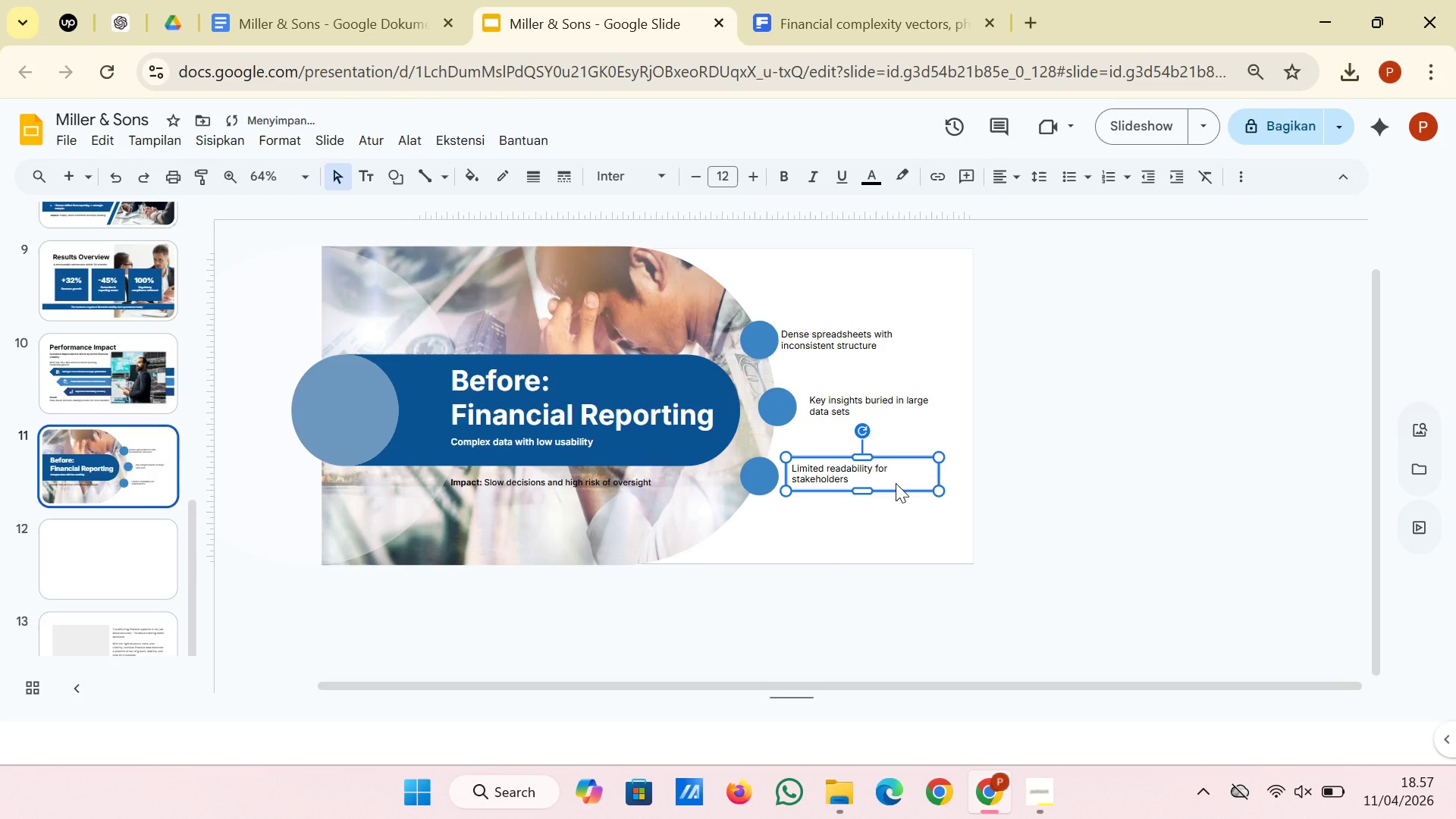 
key(ArrowRight)
 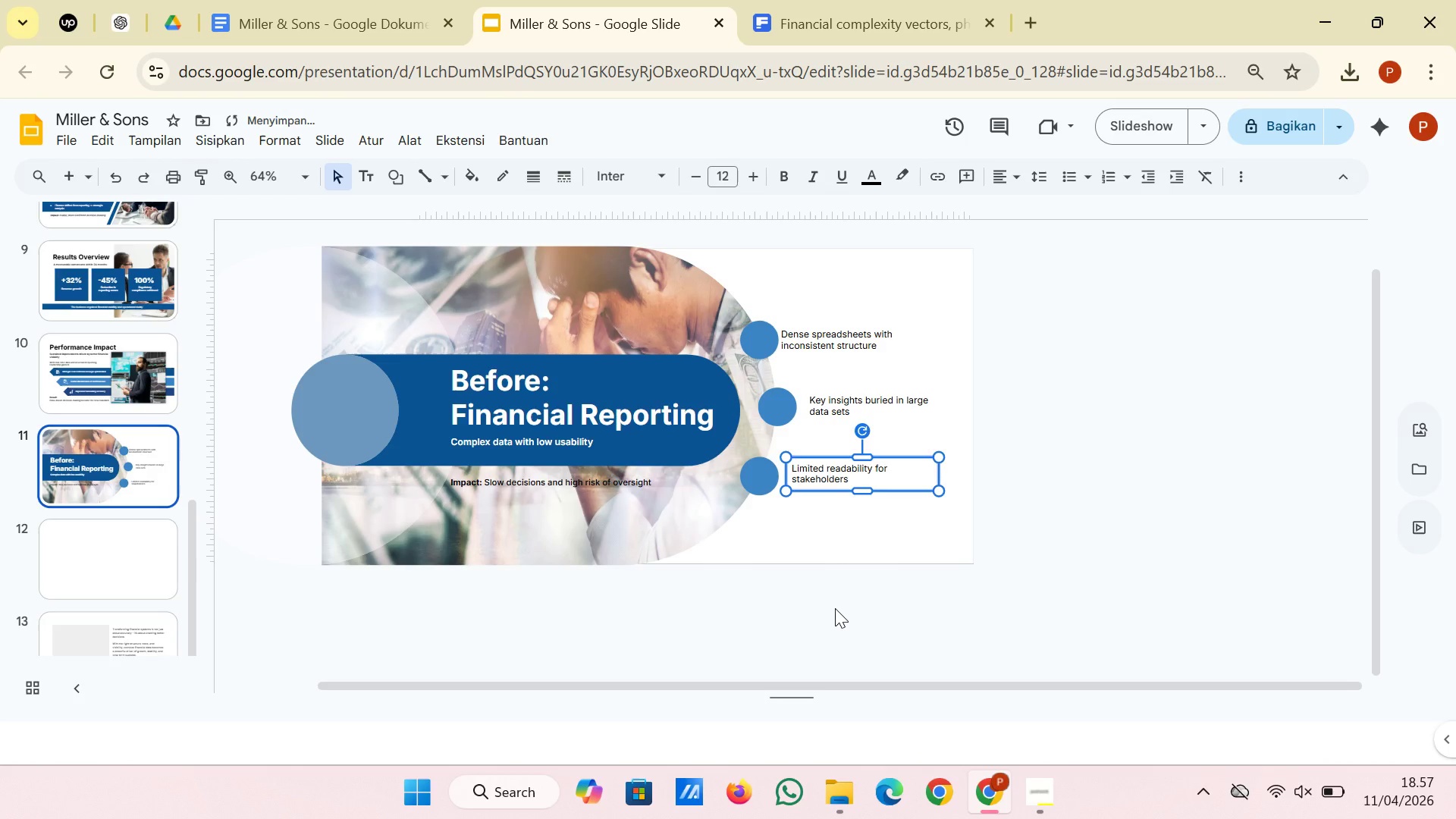 
left_click([835, 608])
 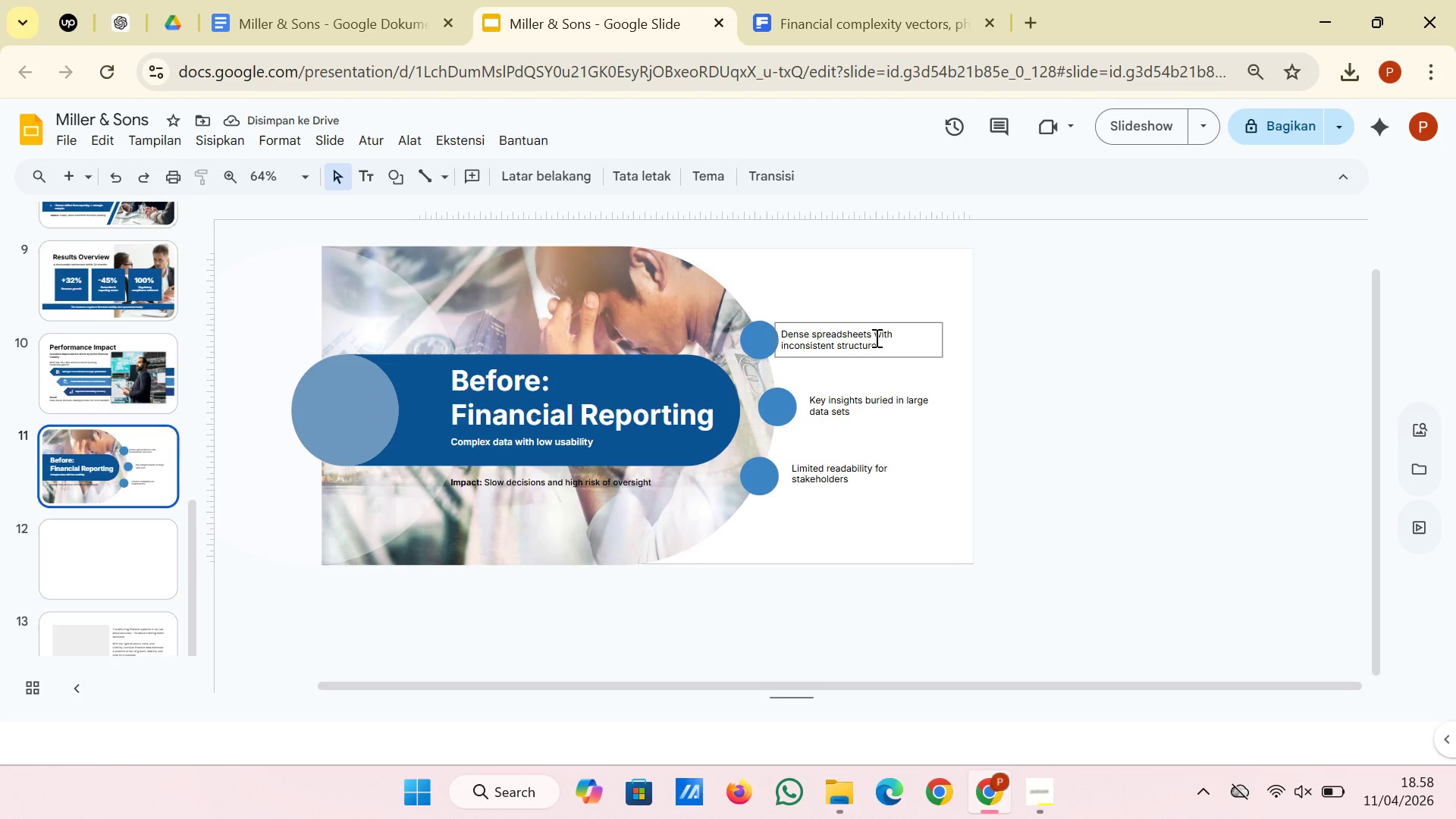 
left_click([875, 337])
 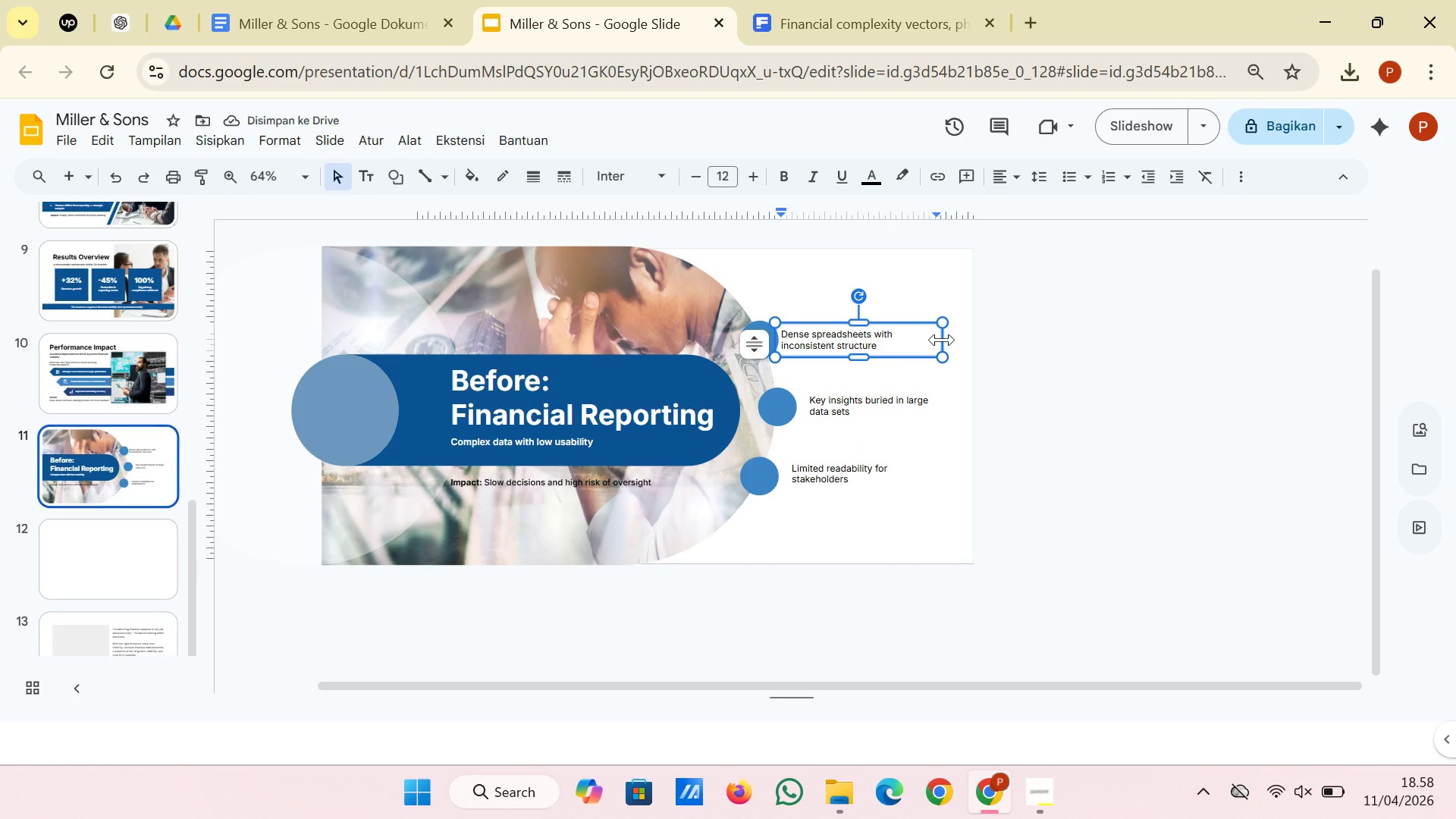 
left_click_drag(start_coordinate=[942, 340], to_coordinate=[911, 340])
 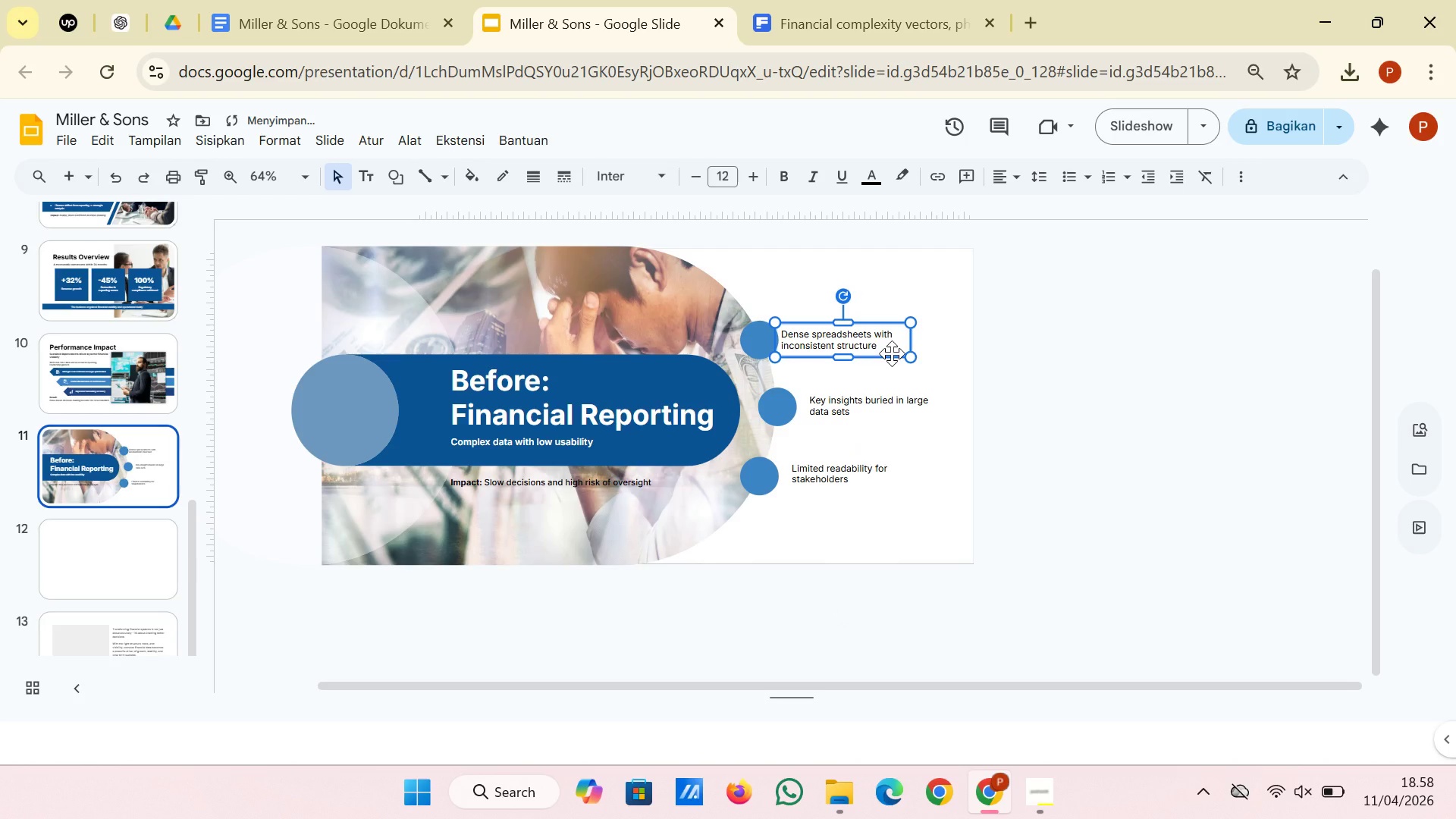 
left_click_drag(start_coordinate=[892, 353], to_coordinate=[905, 353])
 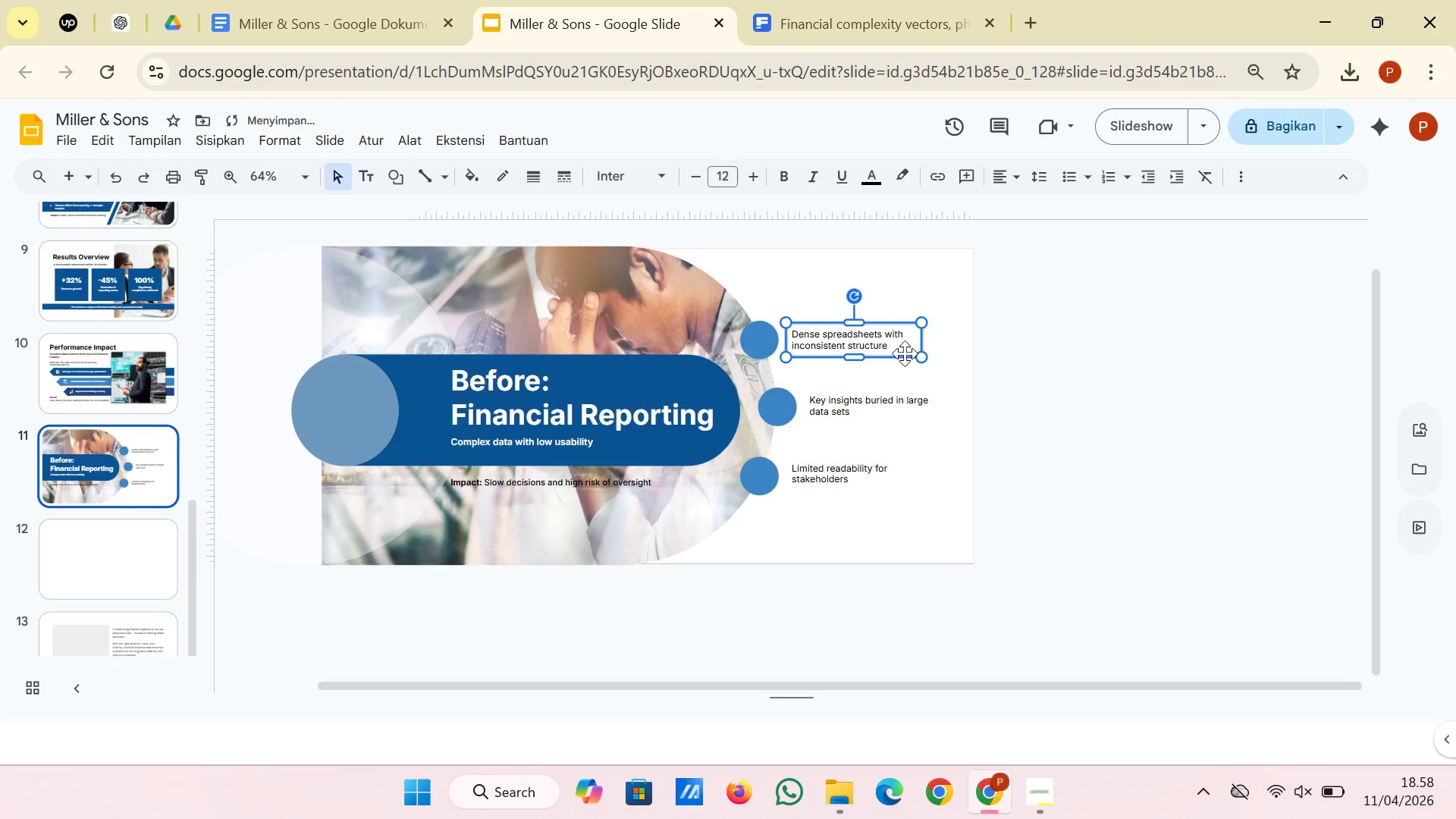 
key(ArrowUp)
 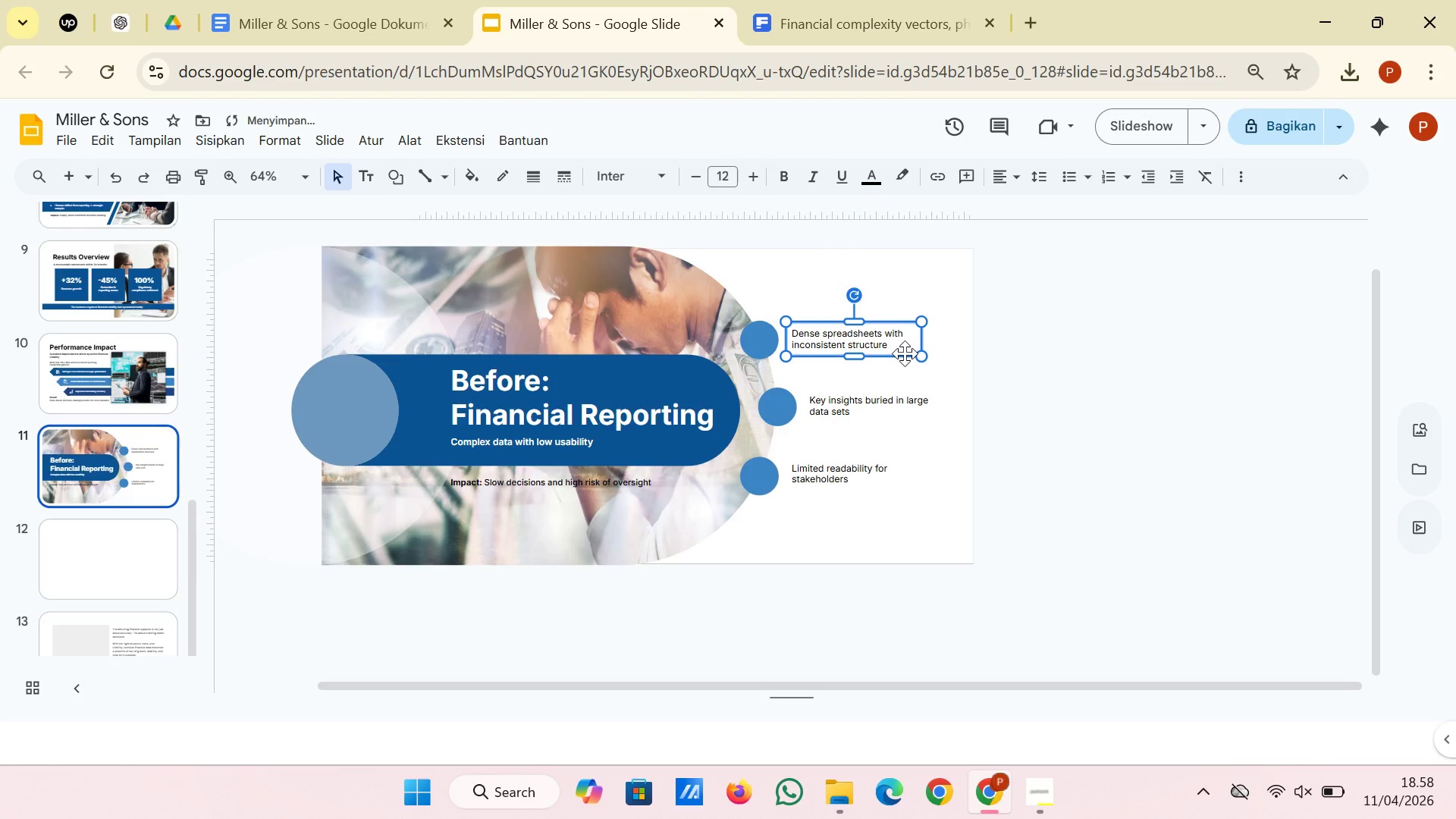 
key(ArrowUp)
 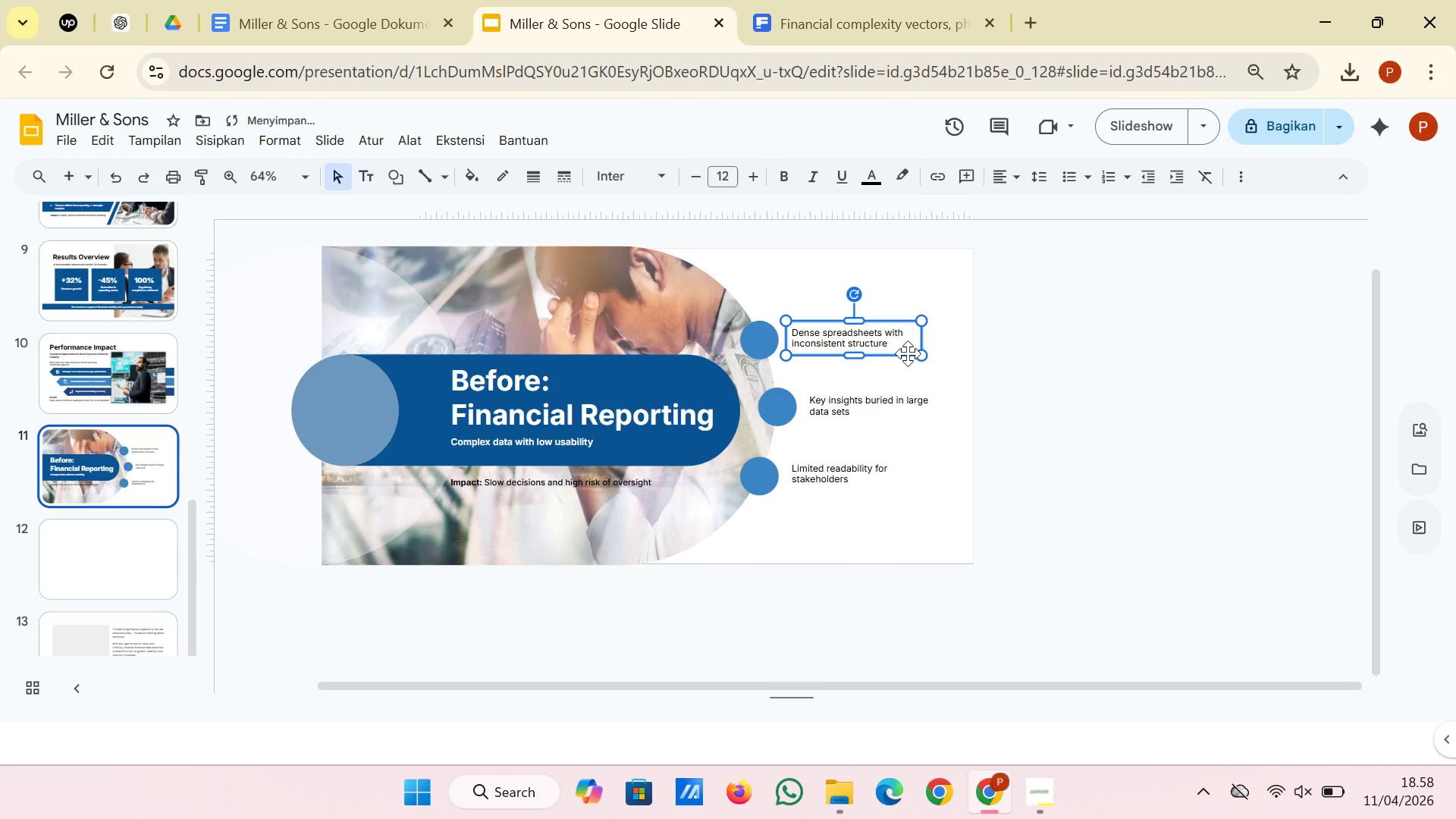 
left_click([977, 422])
 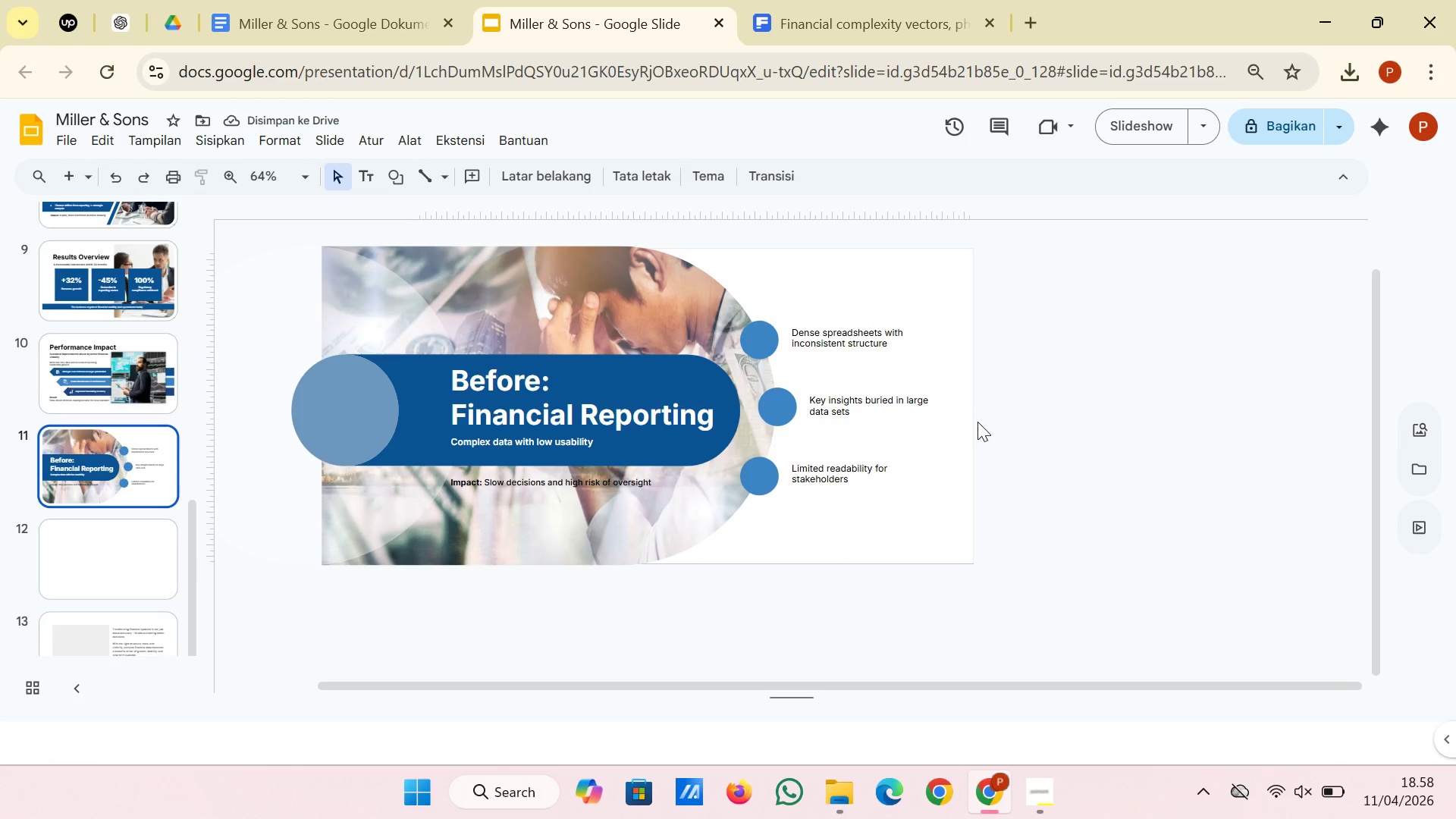 
left_click([890, 478])
 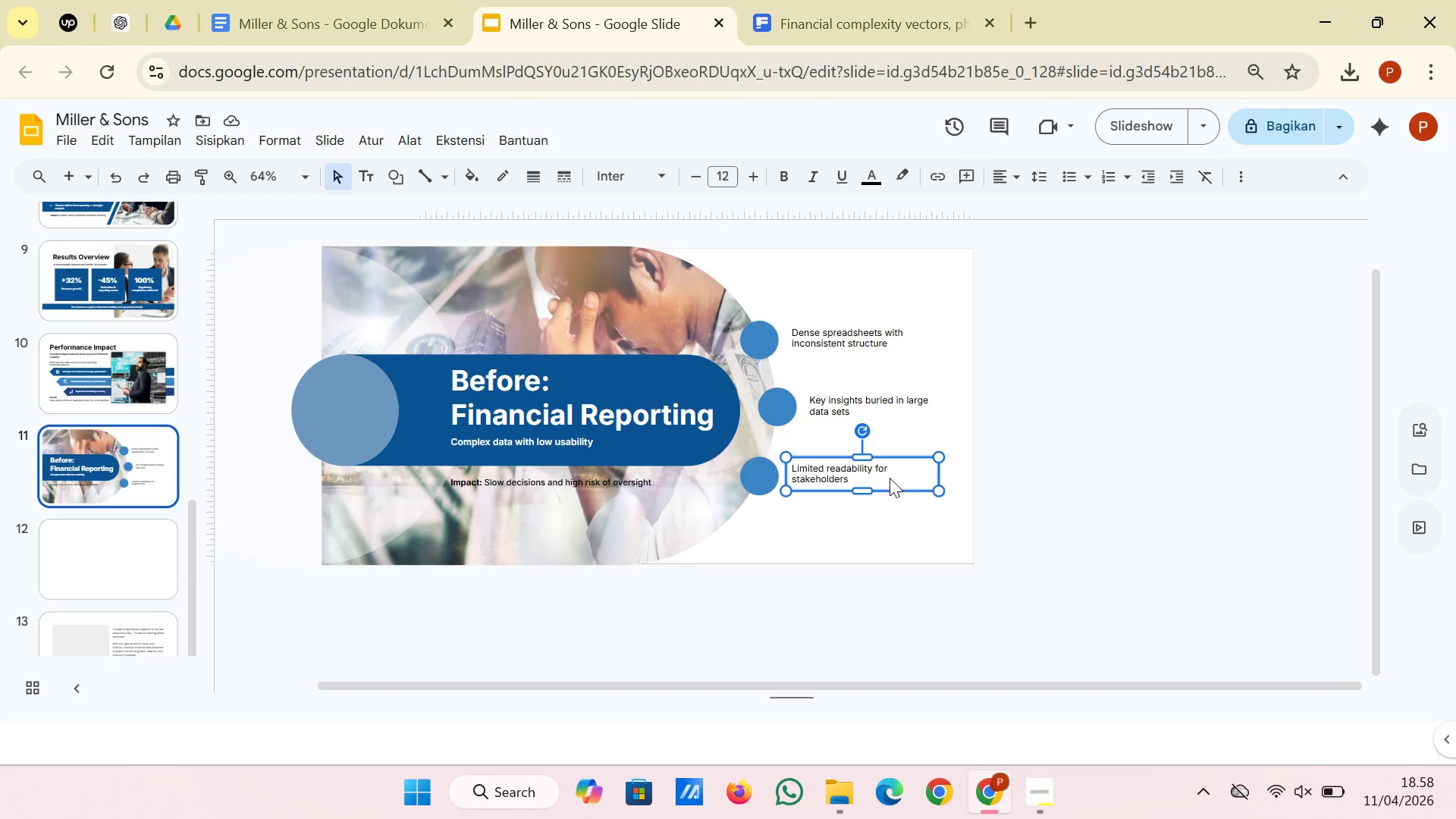 
key(ArrowDown)
 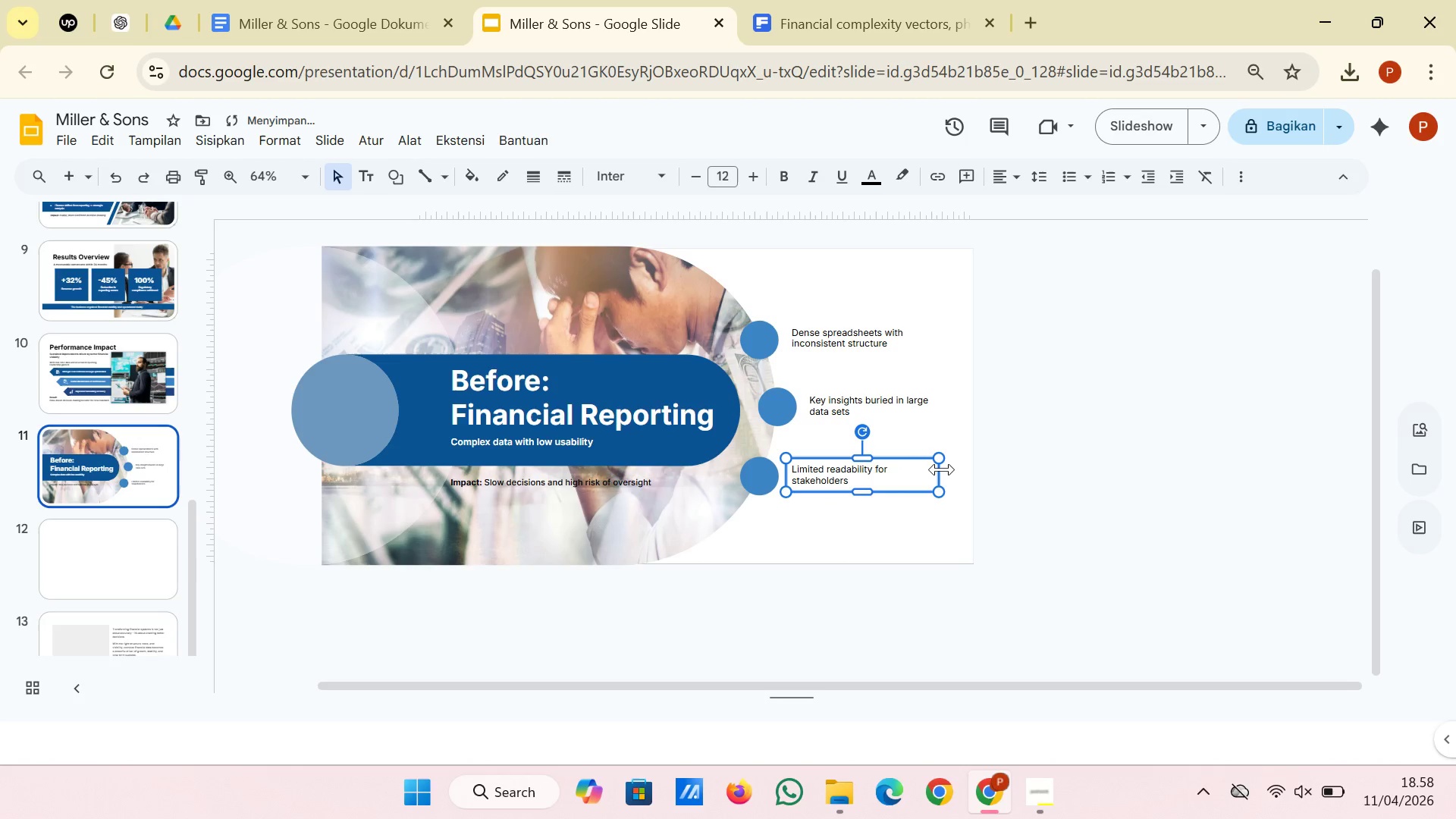 
left_click_drag(start_coordinate=[942, 471], to_coordinate=[922, 472])
 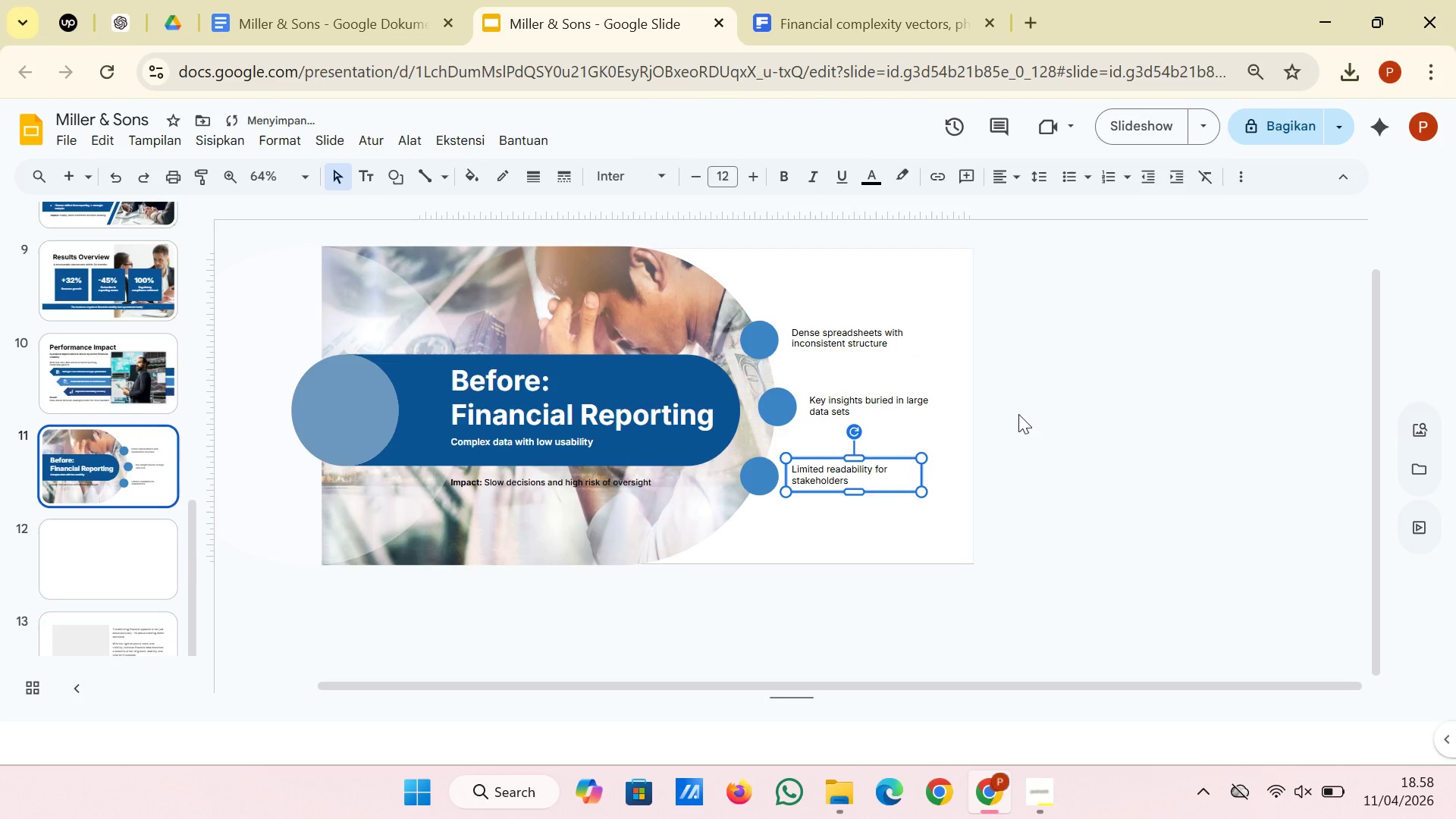 
left_click([1018, 414])
 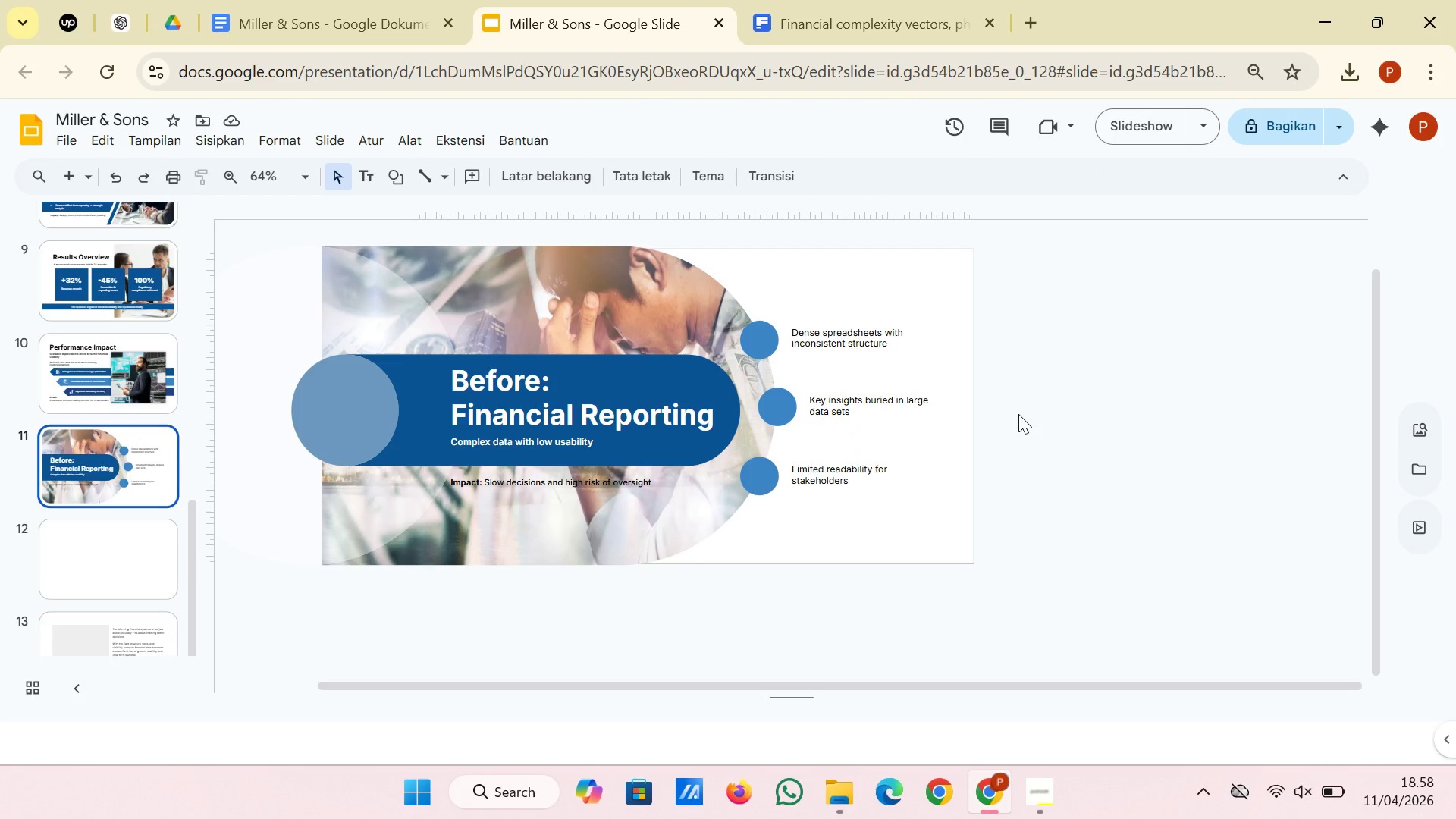 
wait(16.2)
 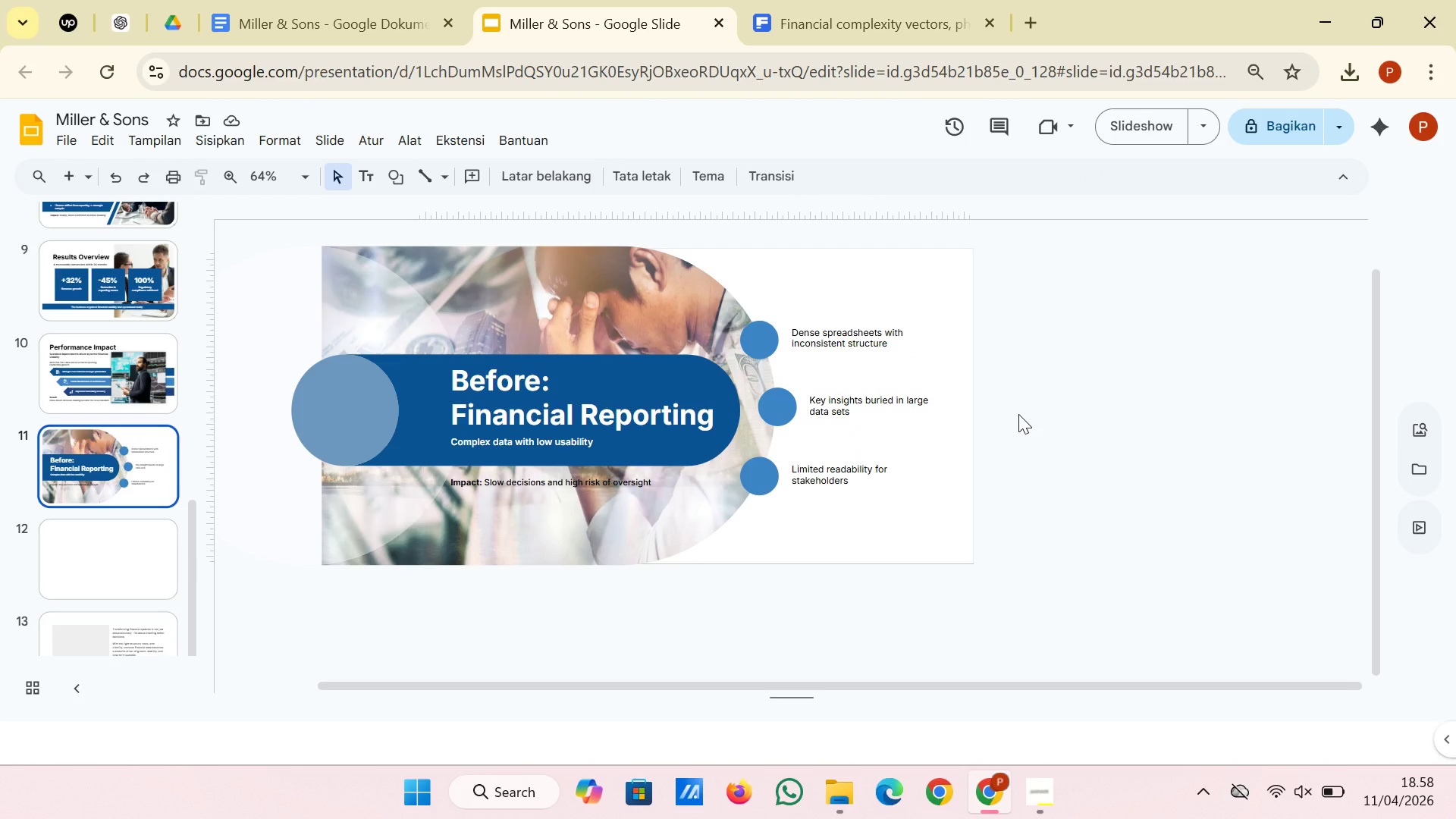 
left_click([595, 289])
 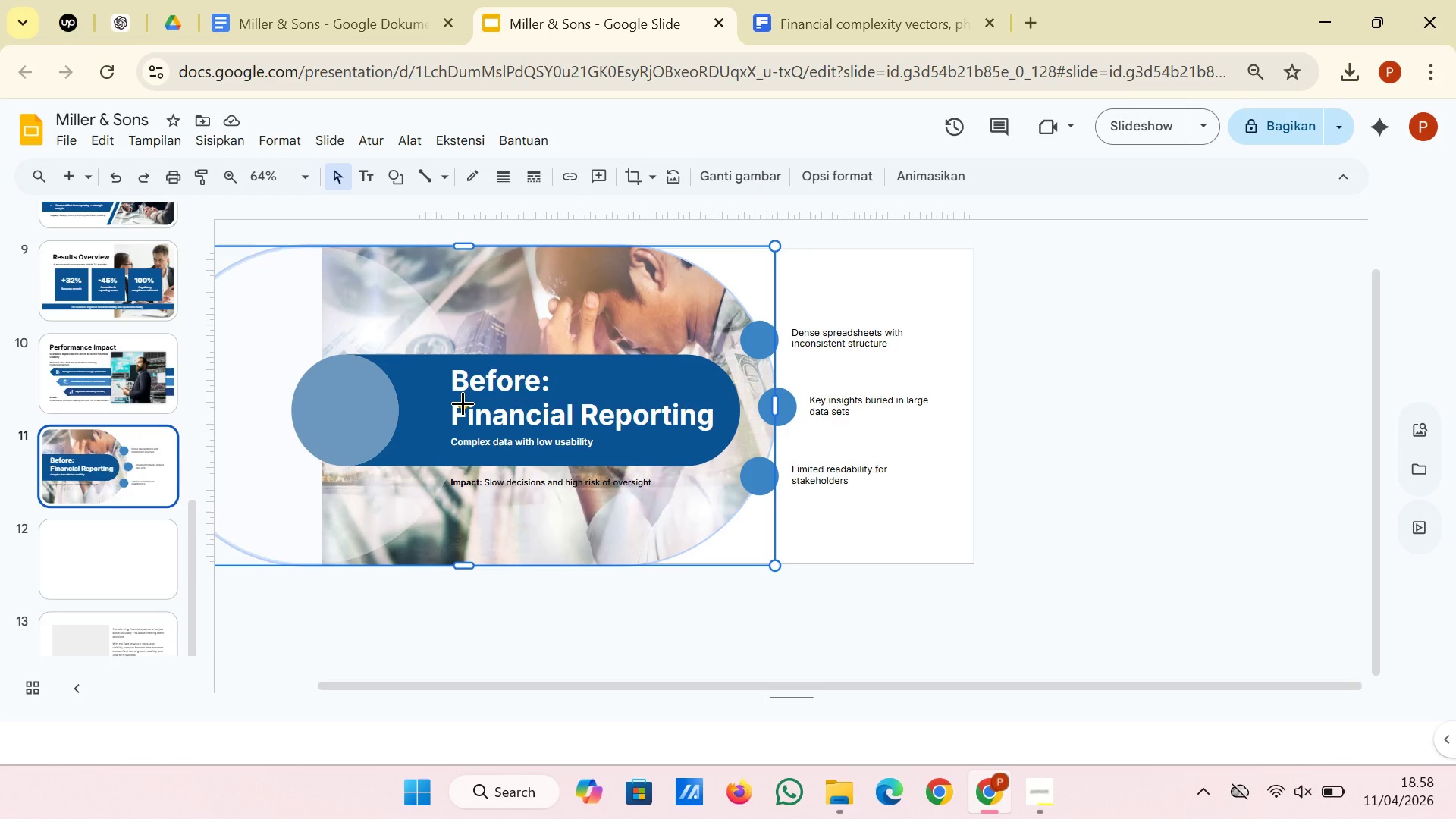 
left_click_drag(start_coordinate=[463, 403], to_coordinate=[275, 431])
 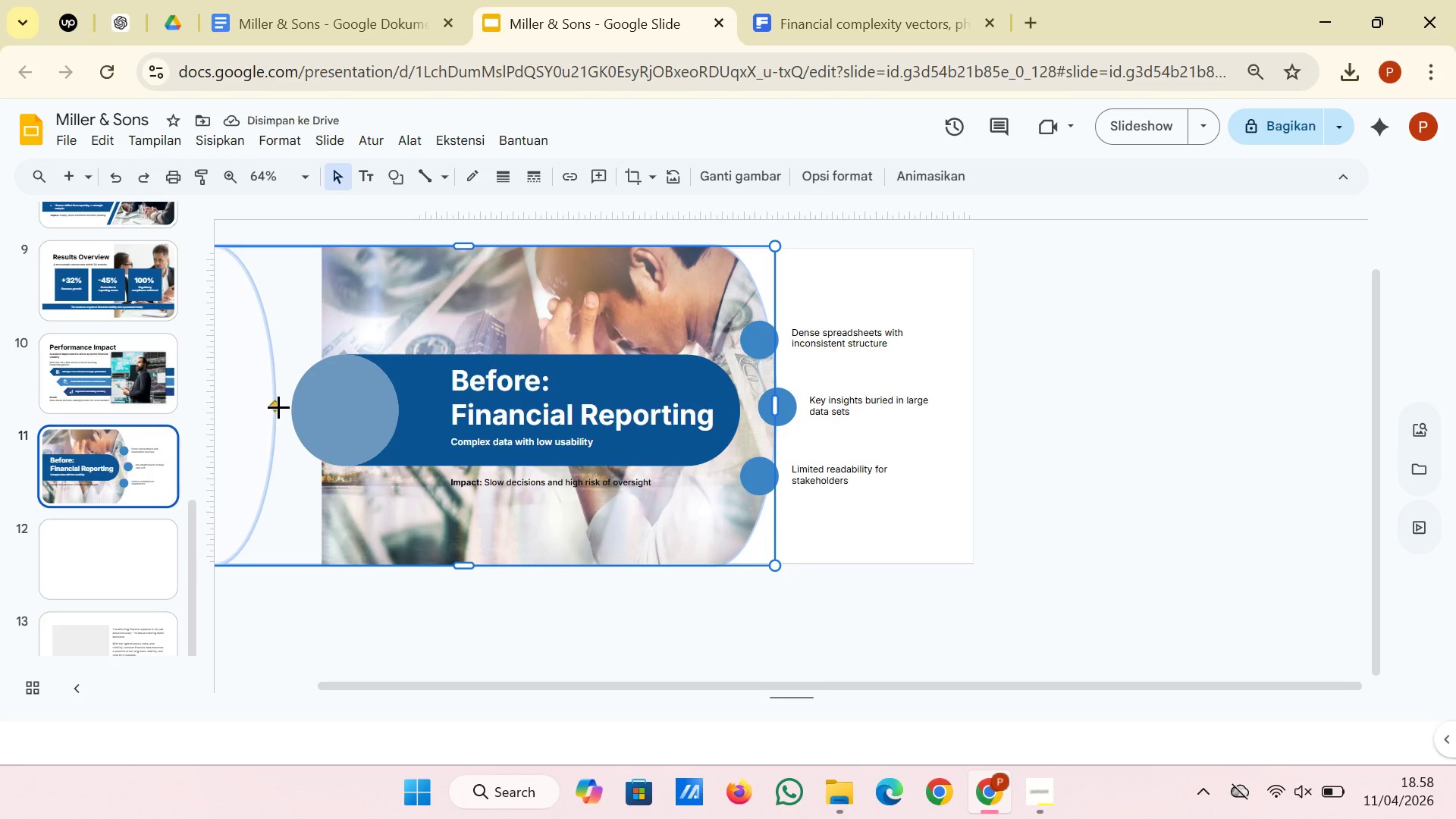 
left_click_drag(start_coordinate=[271, 404], to_coordinate=[585, 384])
 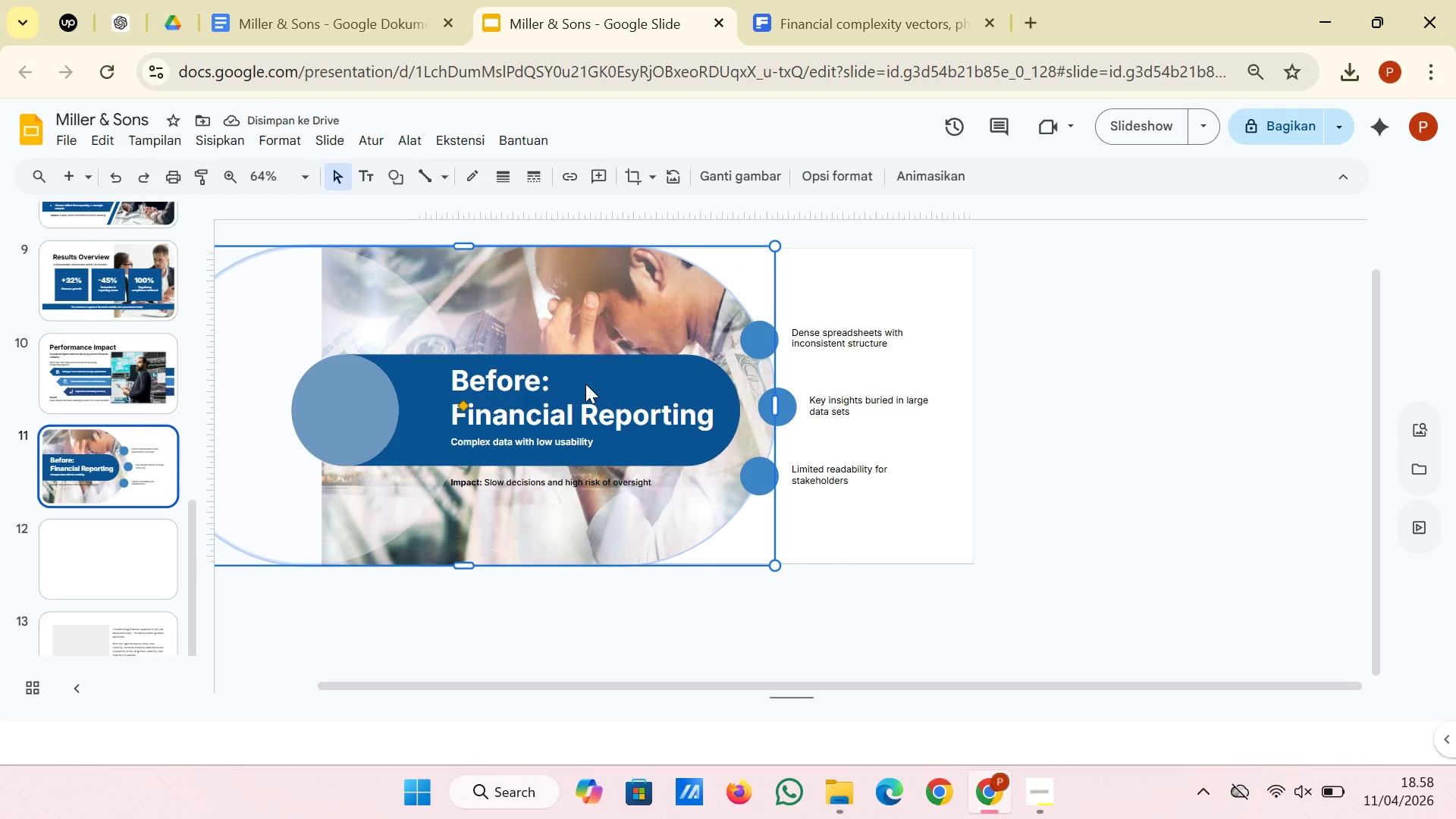 
hold_key(key=ControlLeft, duration=1.77)
scroll: coordinate [585, 384], scroll_direction: down, amount: 1.0
 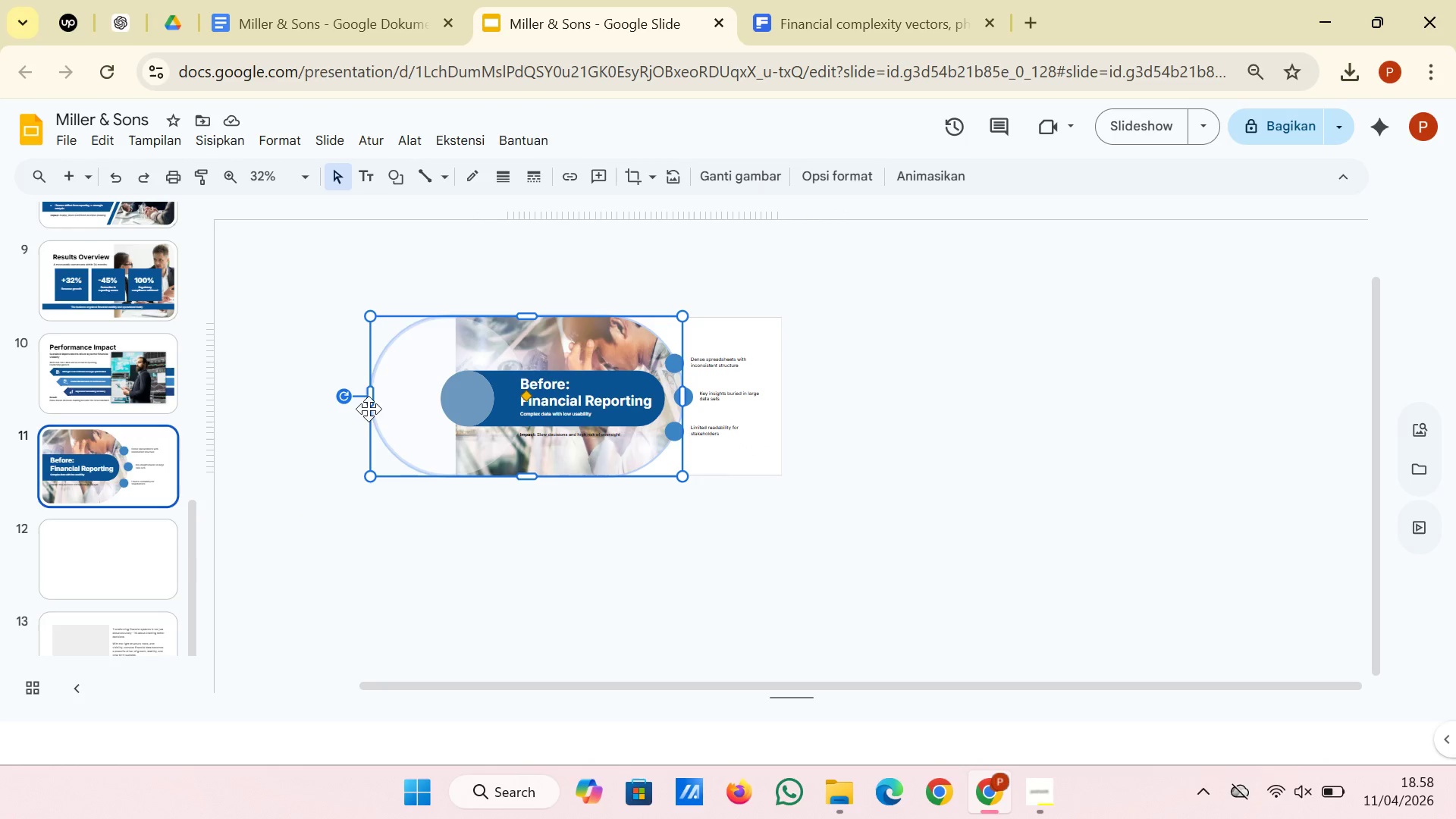 
left_click_drag(start_coordinate=[368, 396], to_coordinate=[210, 405])
 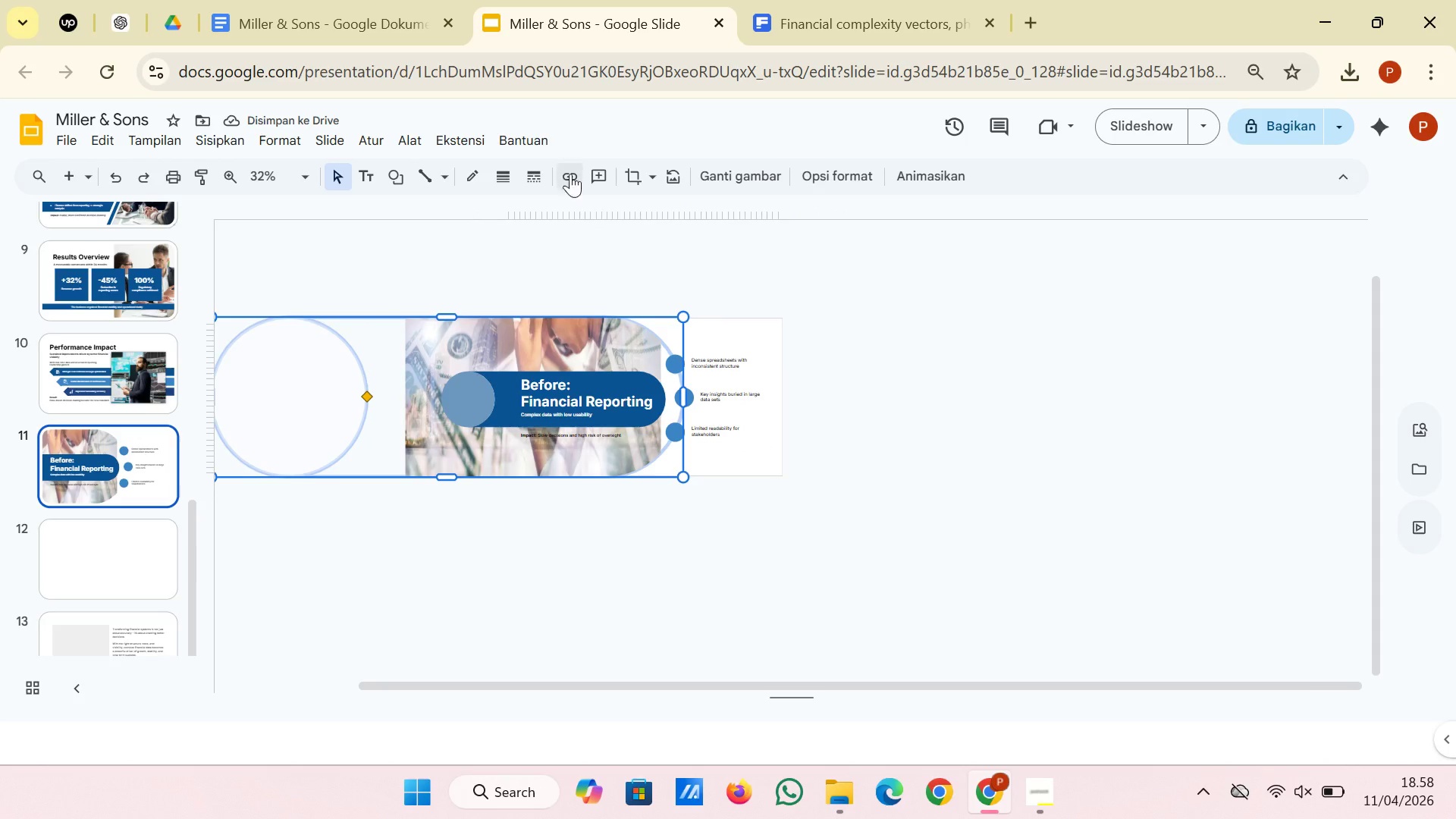 
left_click([629, 171])
 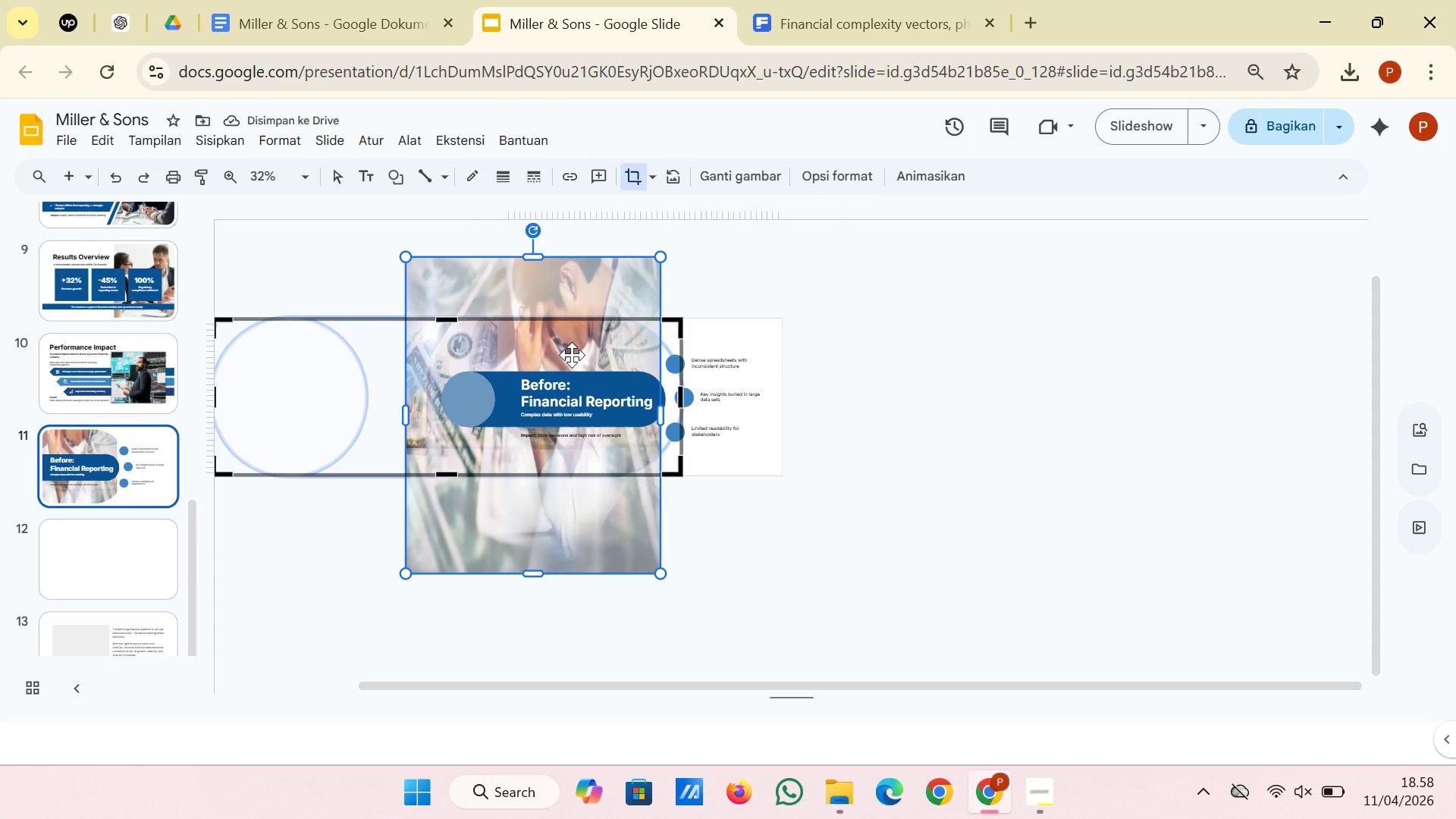 
left_click_drag(start_coordinate=[572, 355], to_coordinate=[592, 355])
 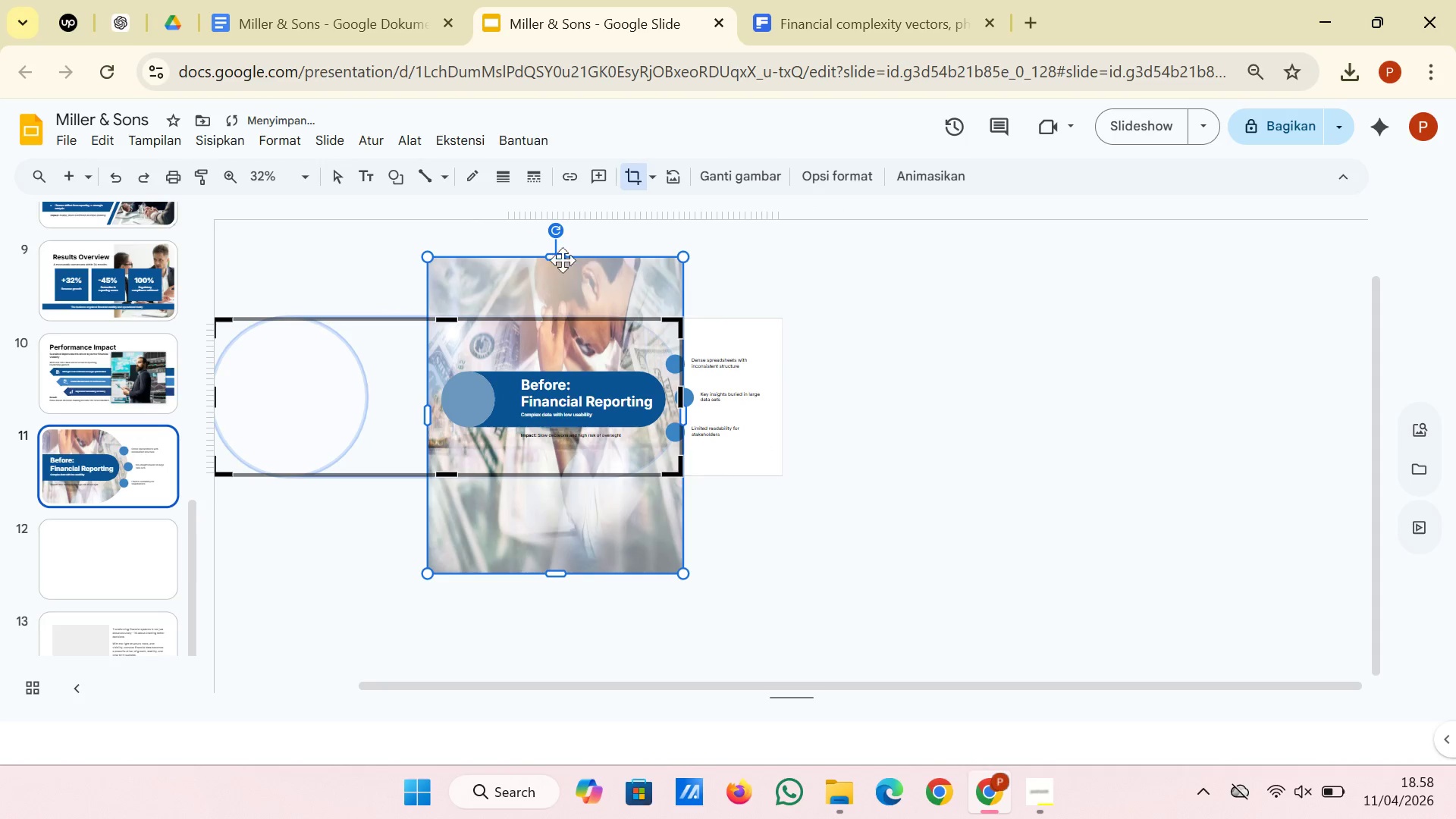 
left_click_drag(start_coordinate=[560, 258], to_coordinate=[560, 288])
 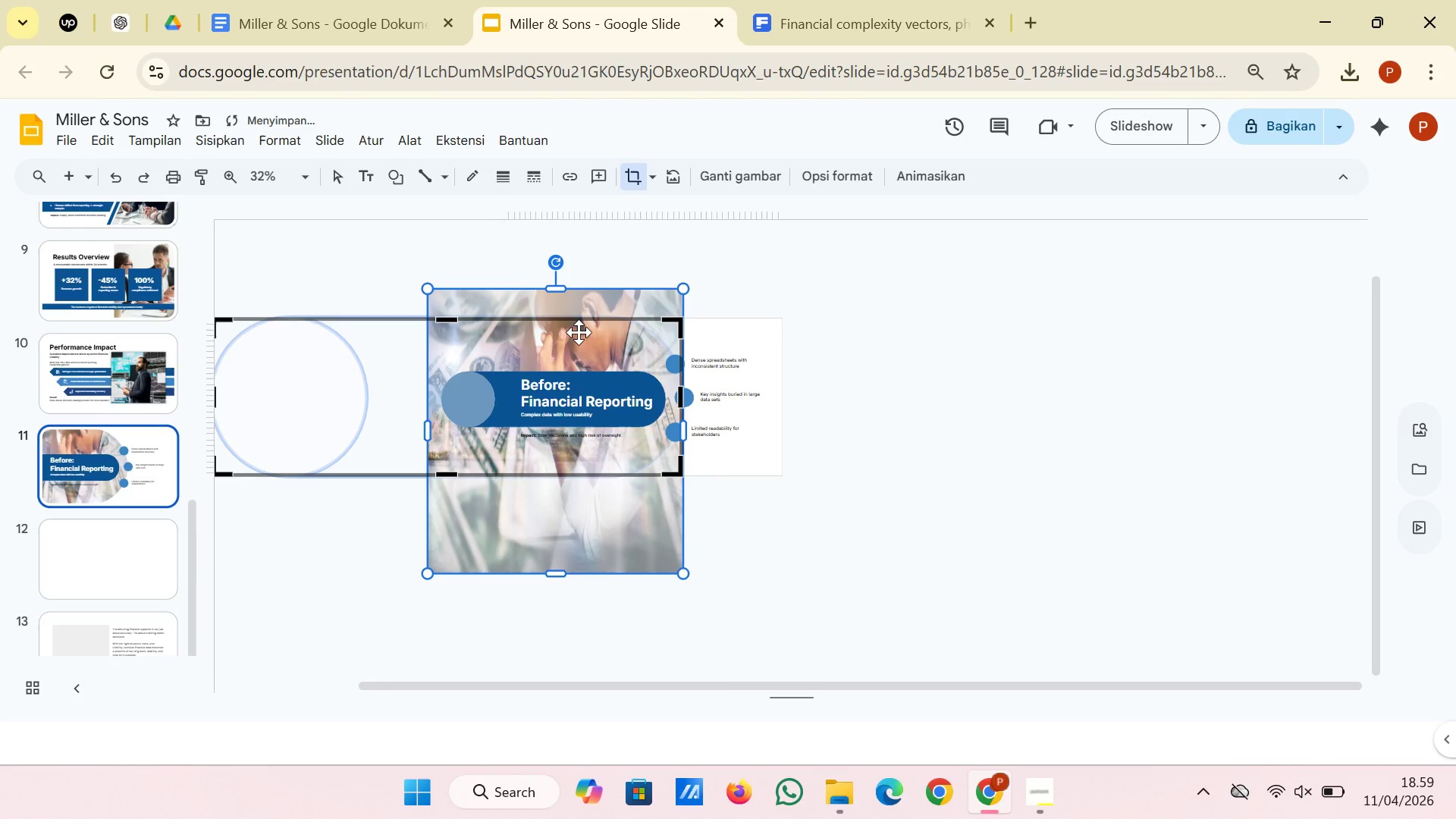 
left_click_drag(start_coordinate=[579, 332], to_coordinate=[579, 315])
 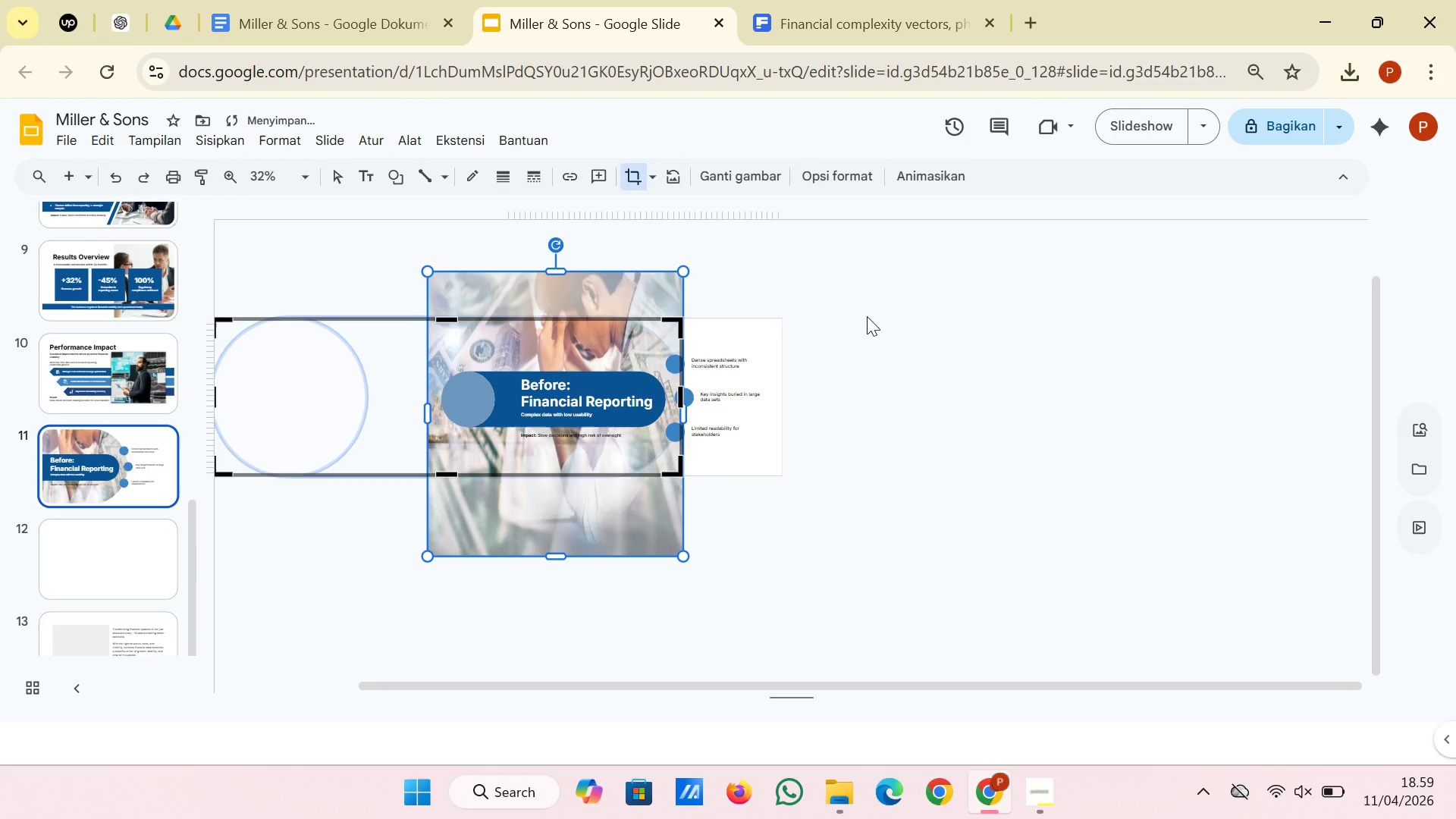 
left_click([868, 317])
 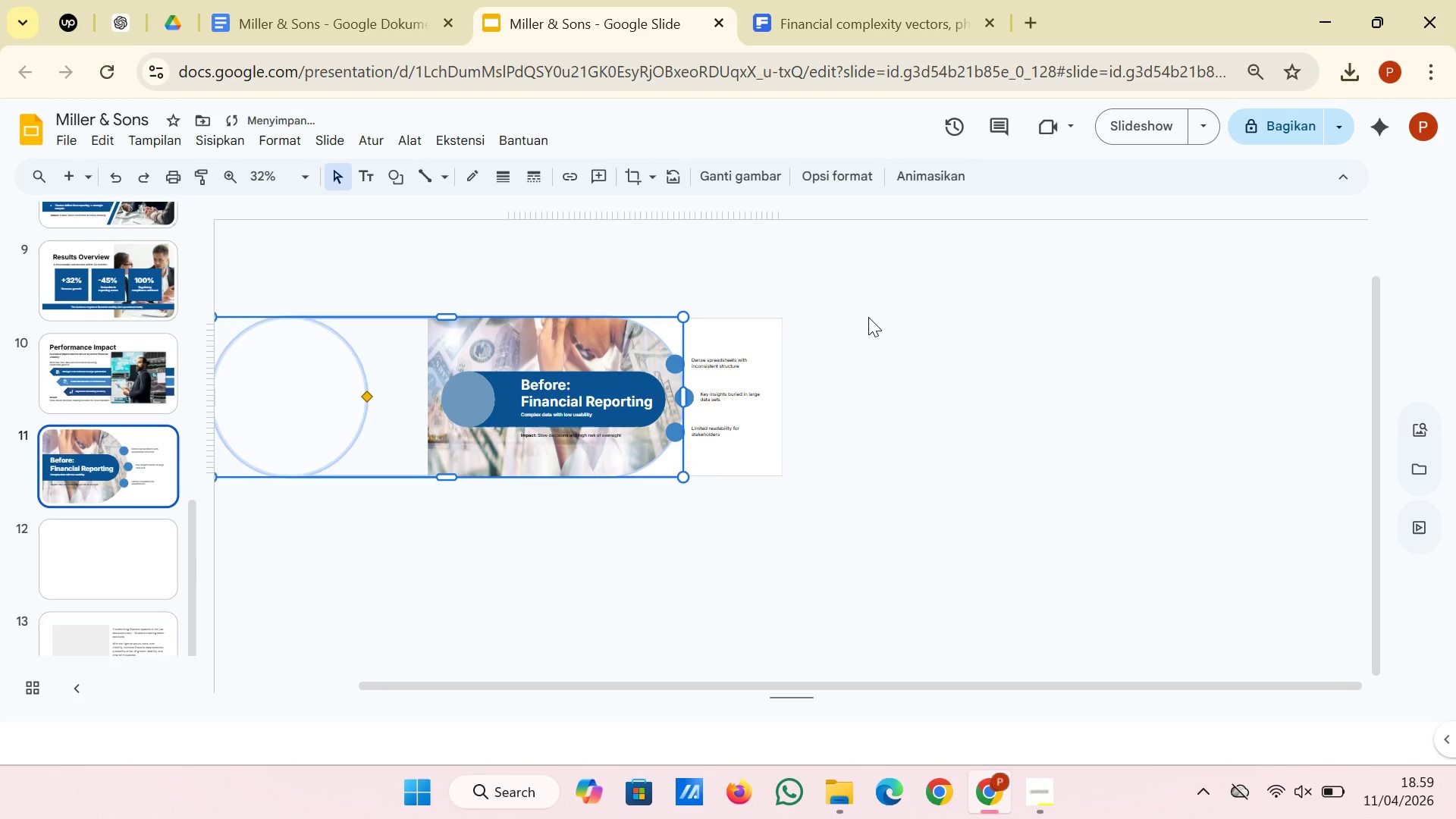 
left_click([868, 317])
 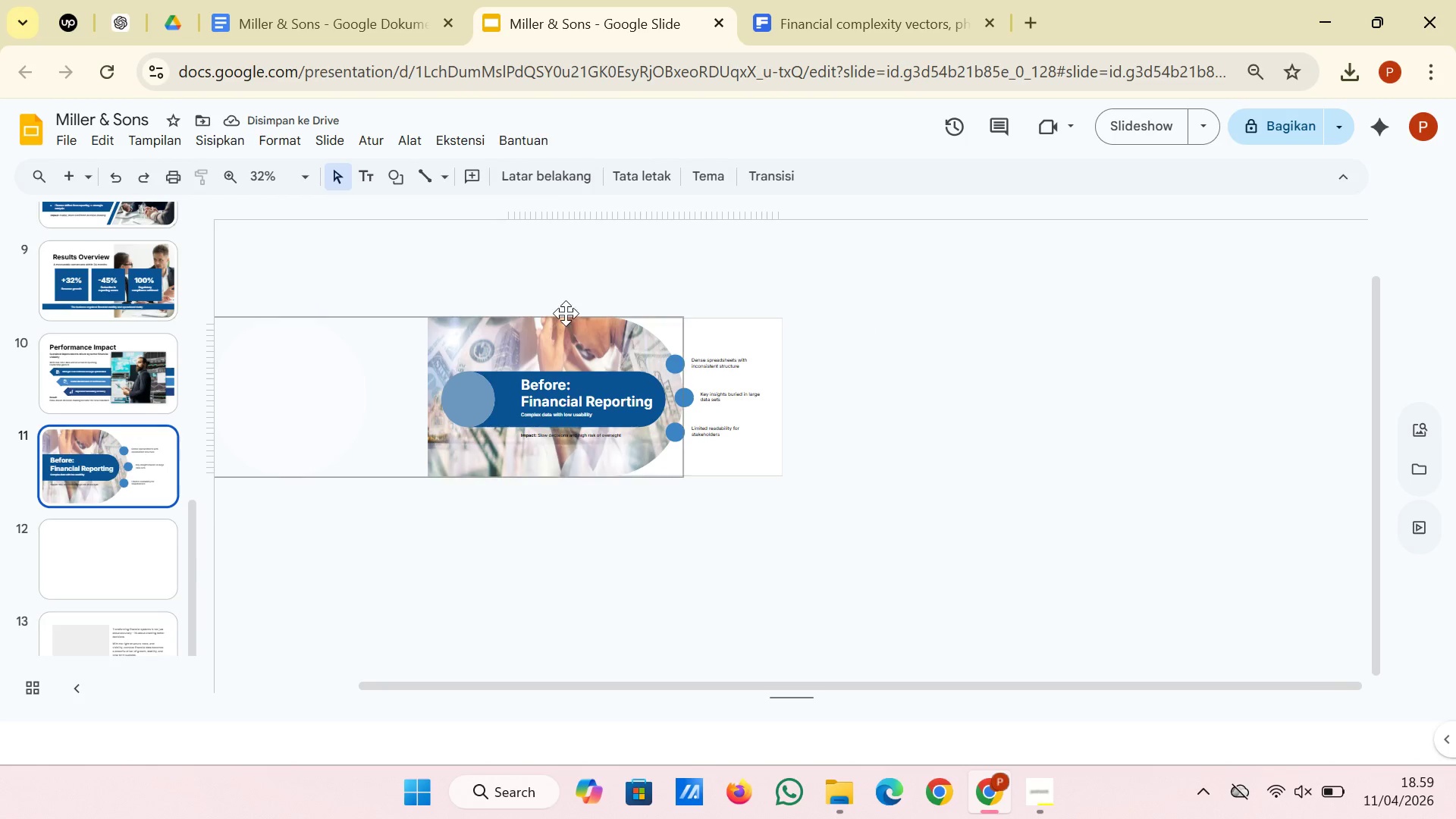 
left_click([566, 321])
 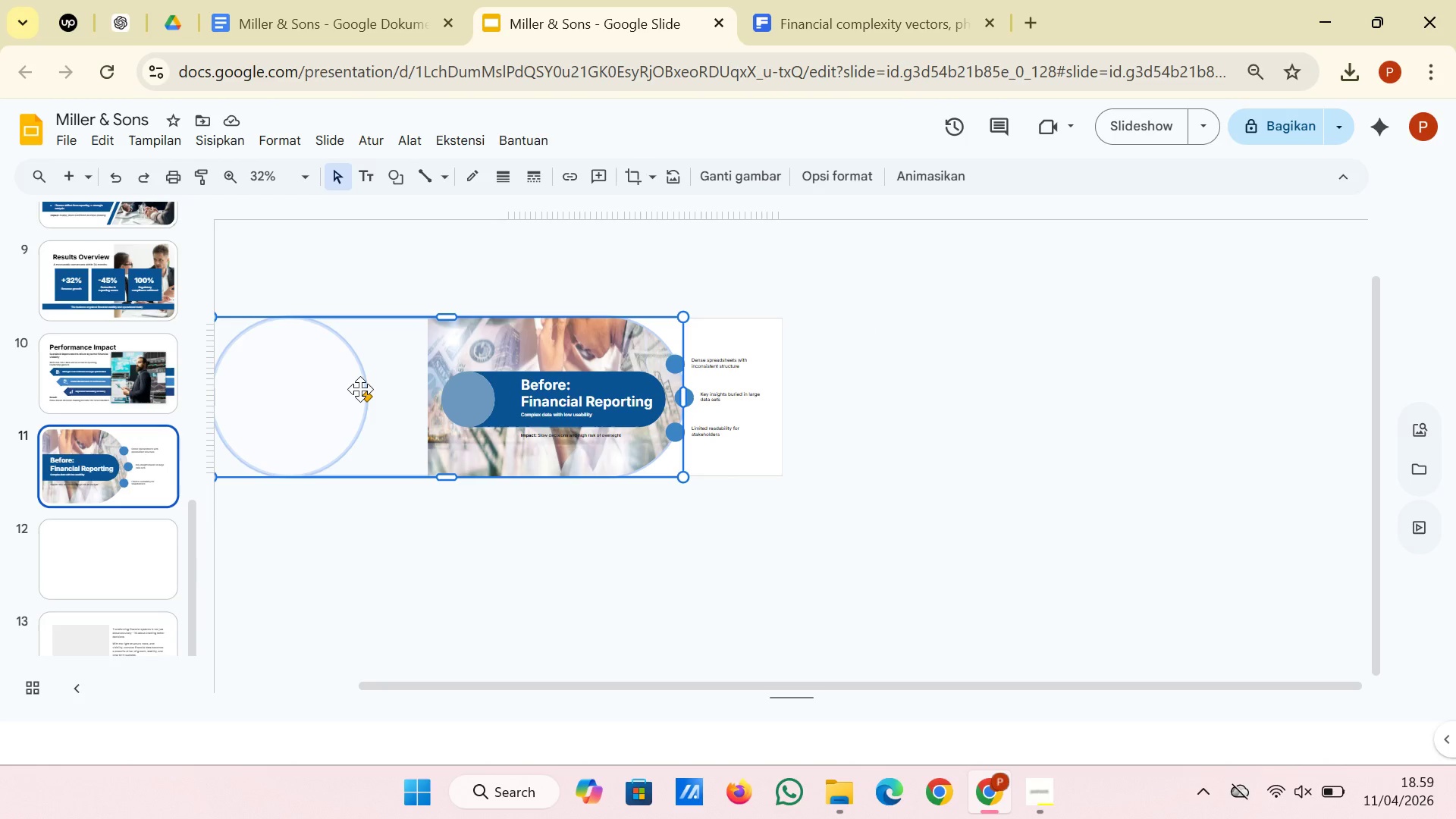 
left_click_drag(start_coordinate=[369, 397], to_coordinate=[388, 397])
 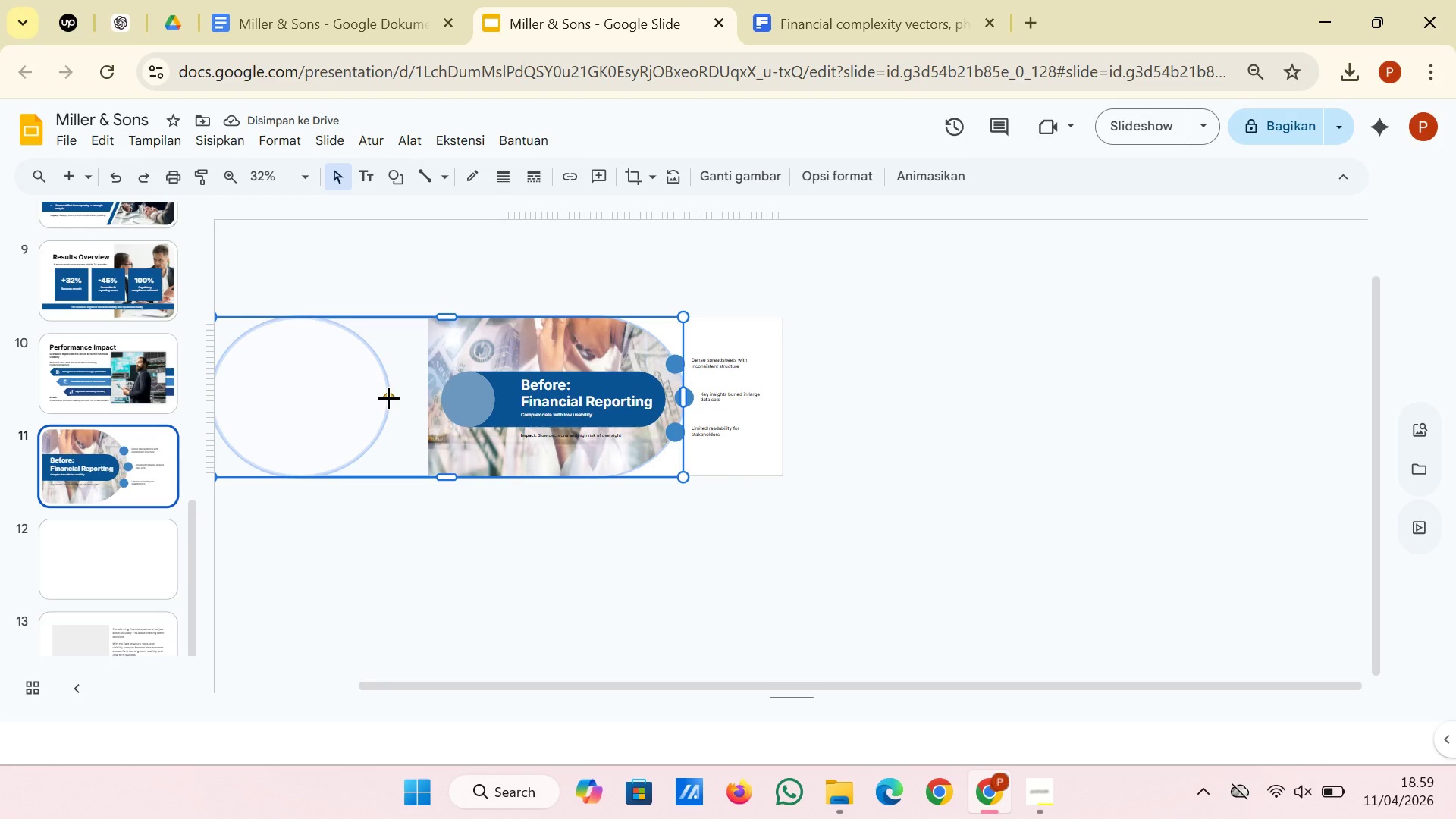 
wait(5.06)
 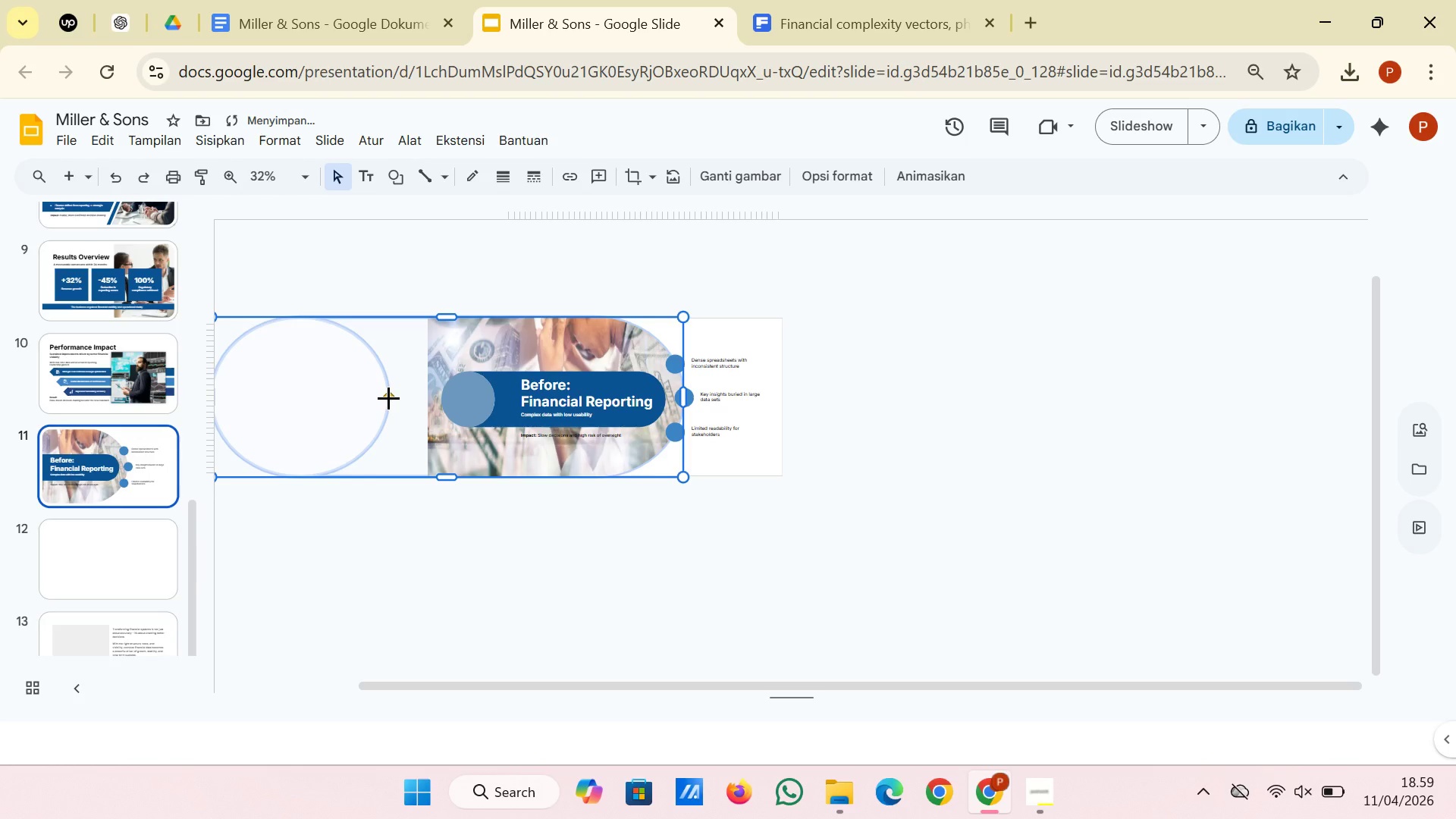 
left_click([808, 463])
 